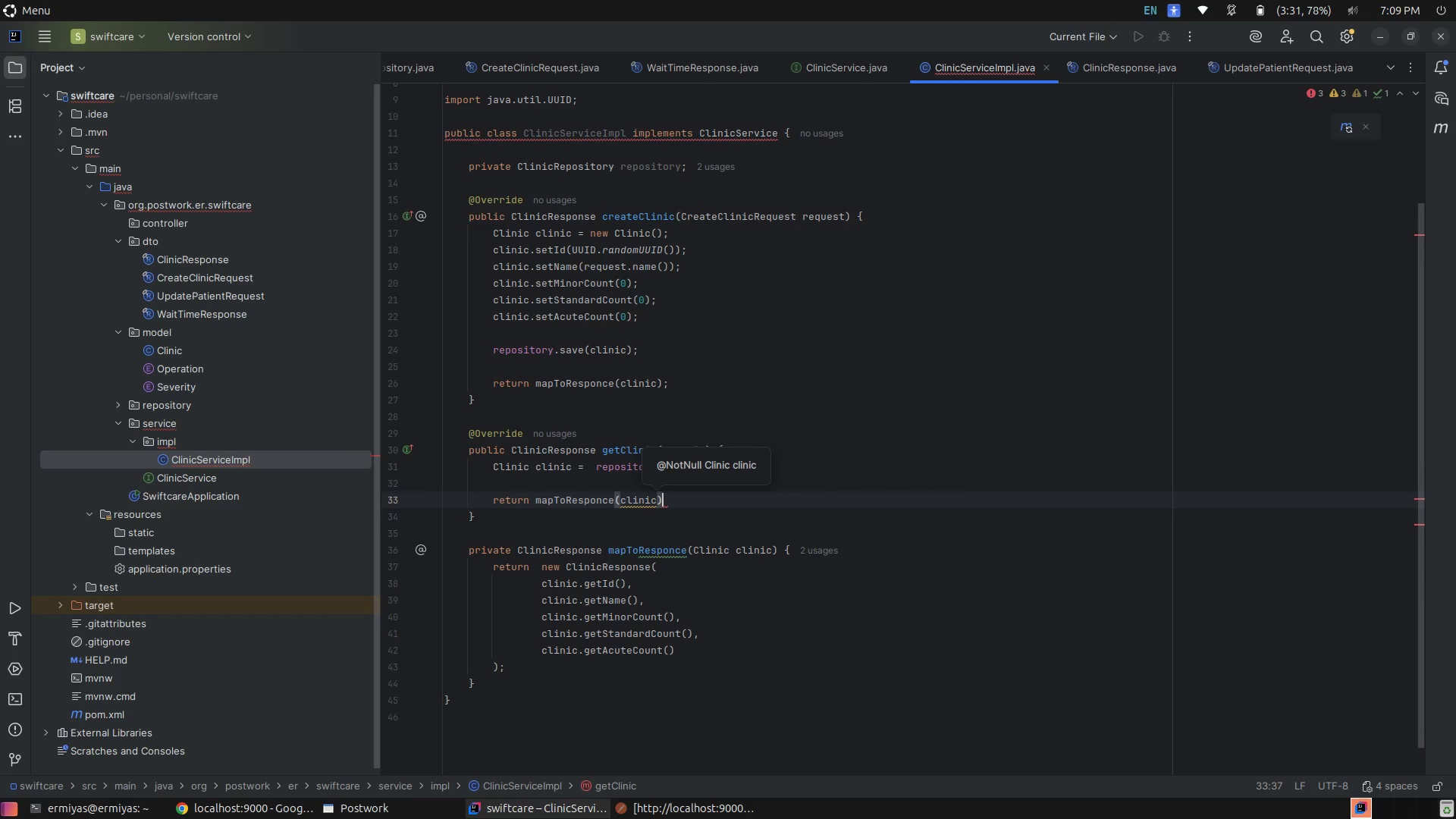 
key(Semicolon)
 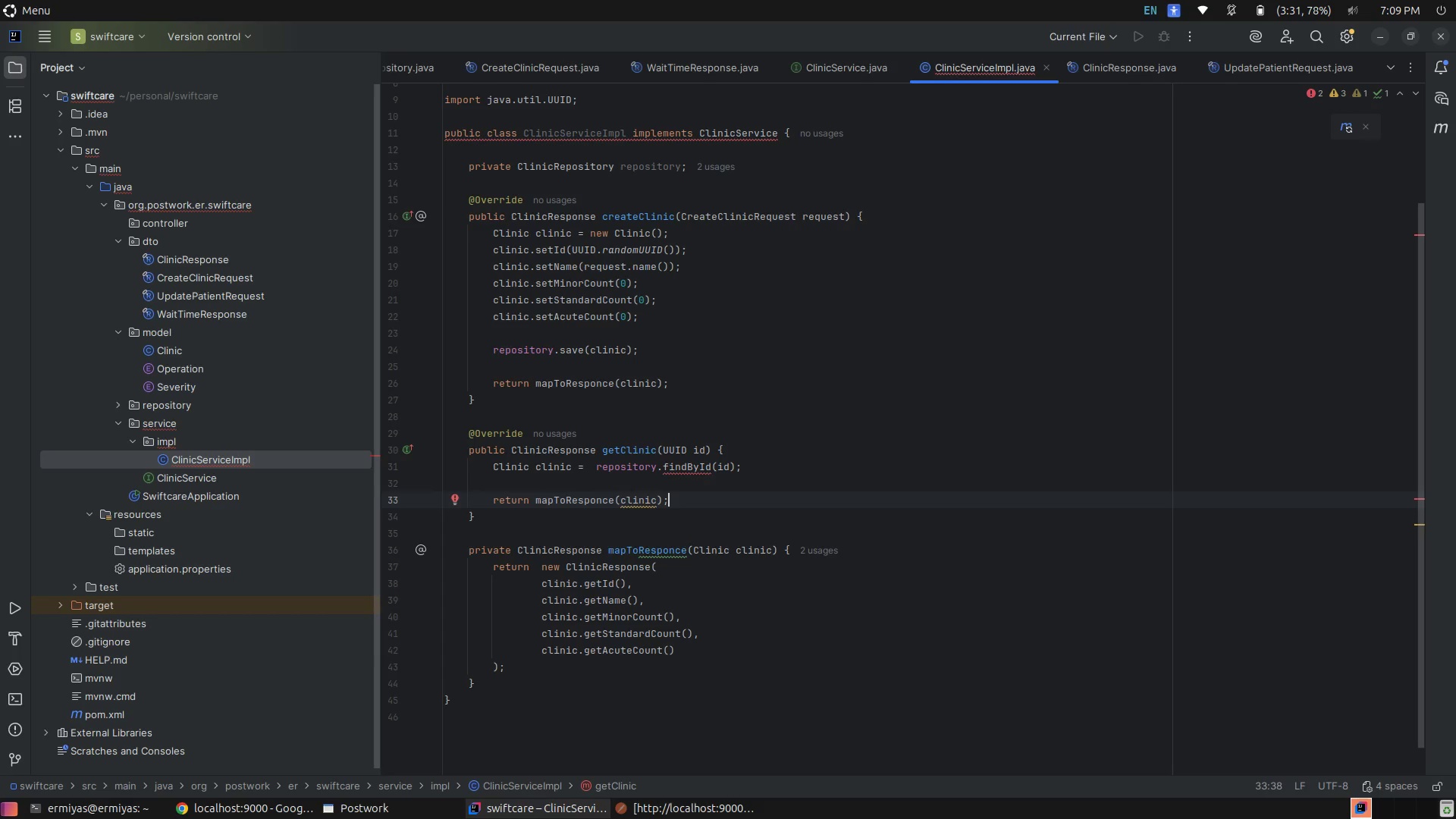 
wait(7.11)
 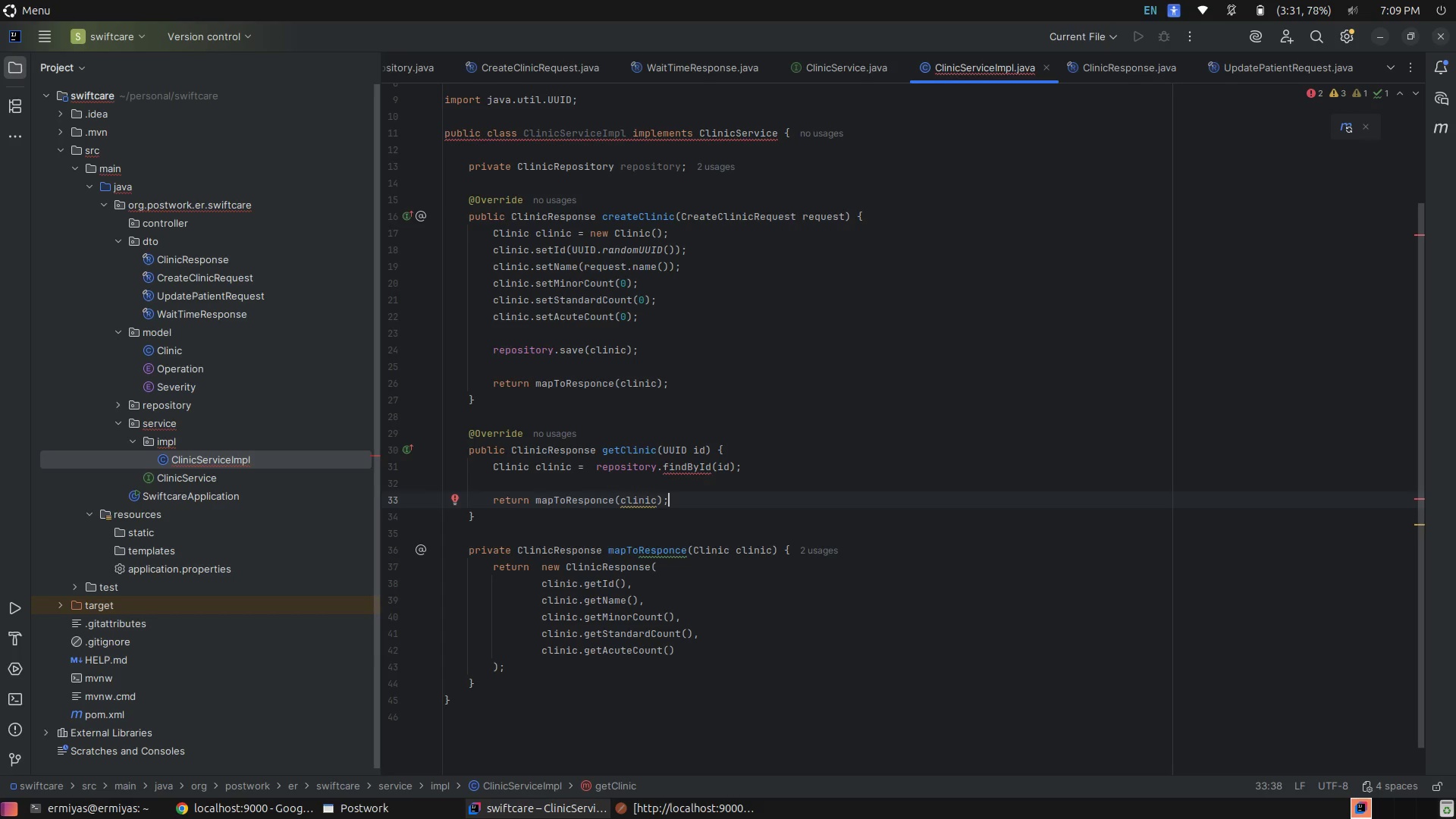 
hold_key(key=ControlLeft, duration=1.23)
left_click([694, 470])
 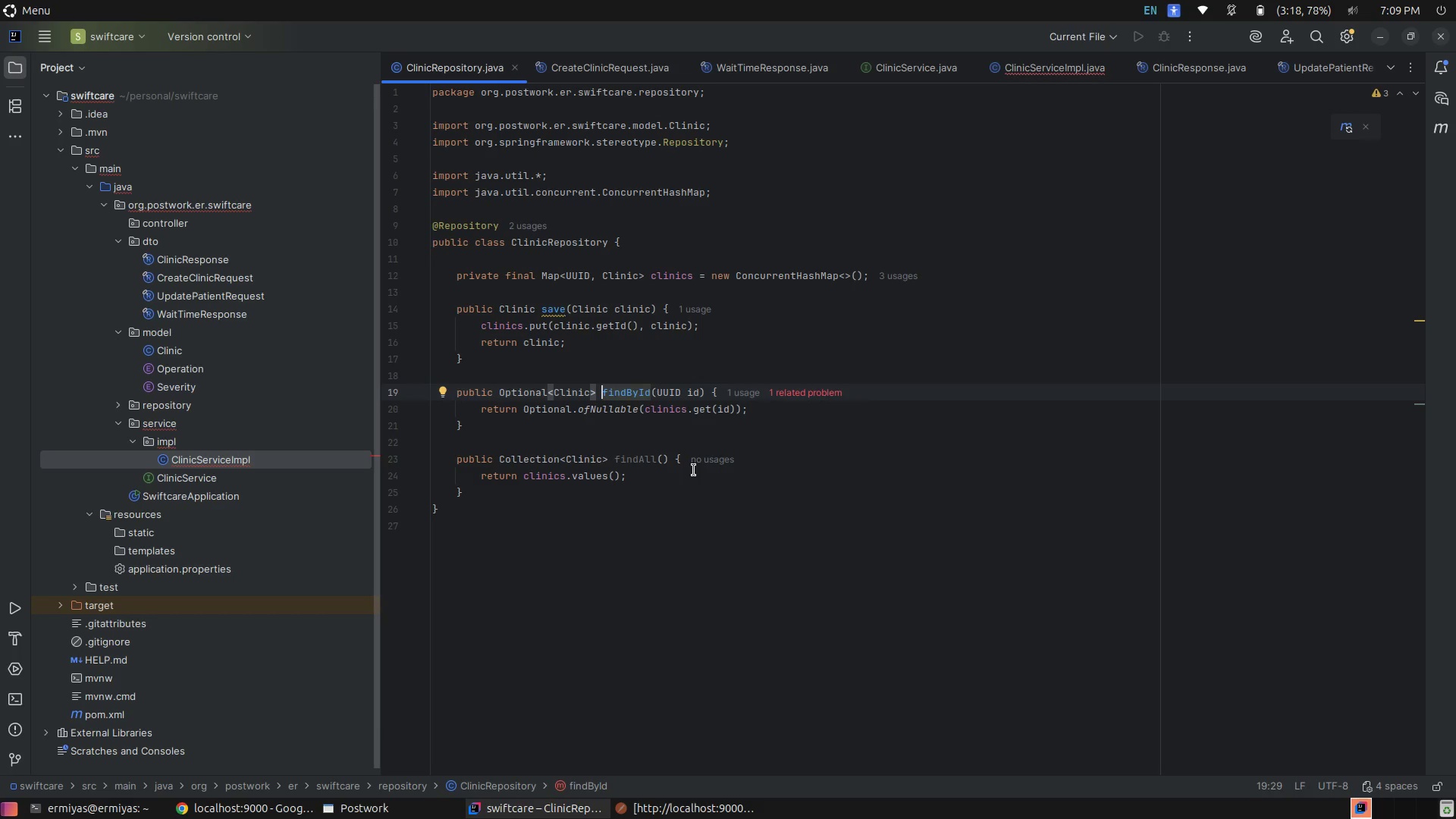 
wait(32.04)
 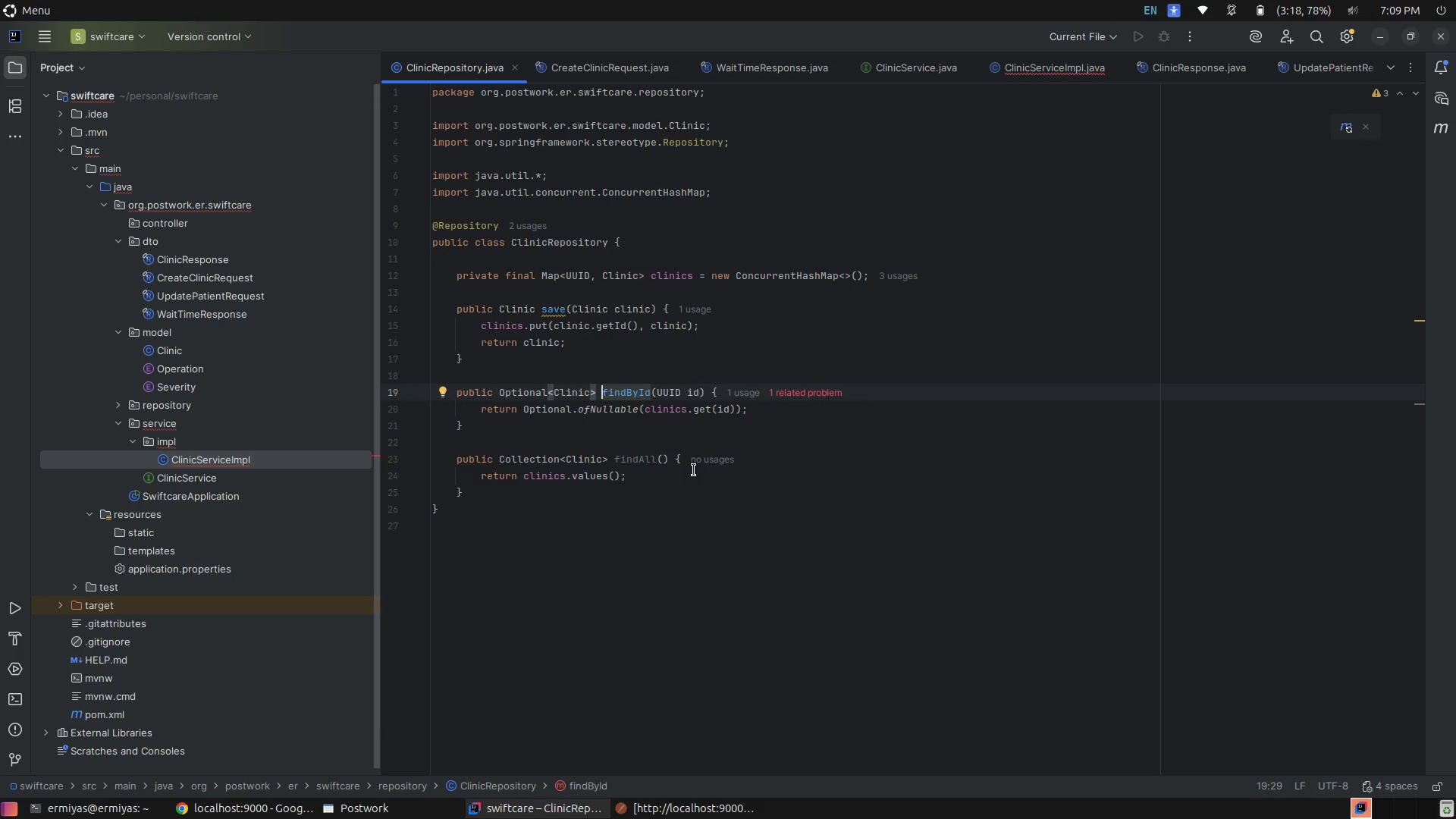 
left_click([807, 394])
 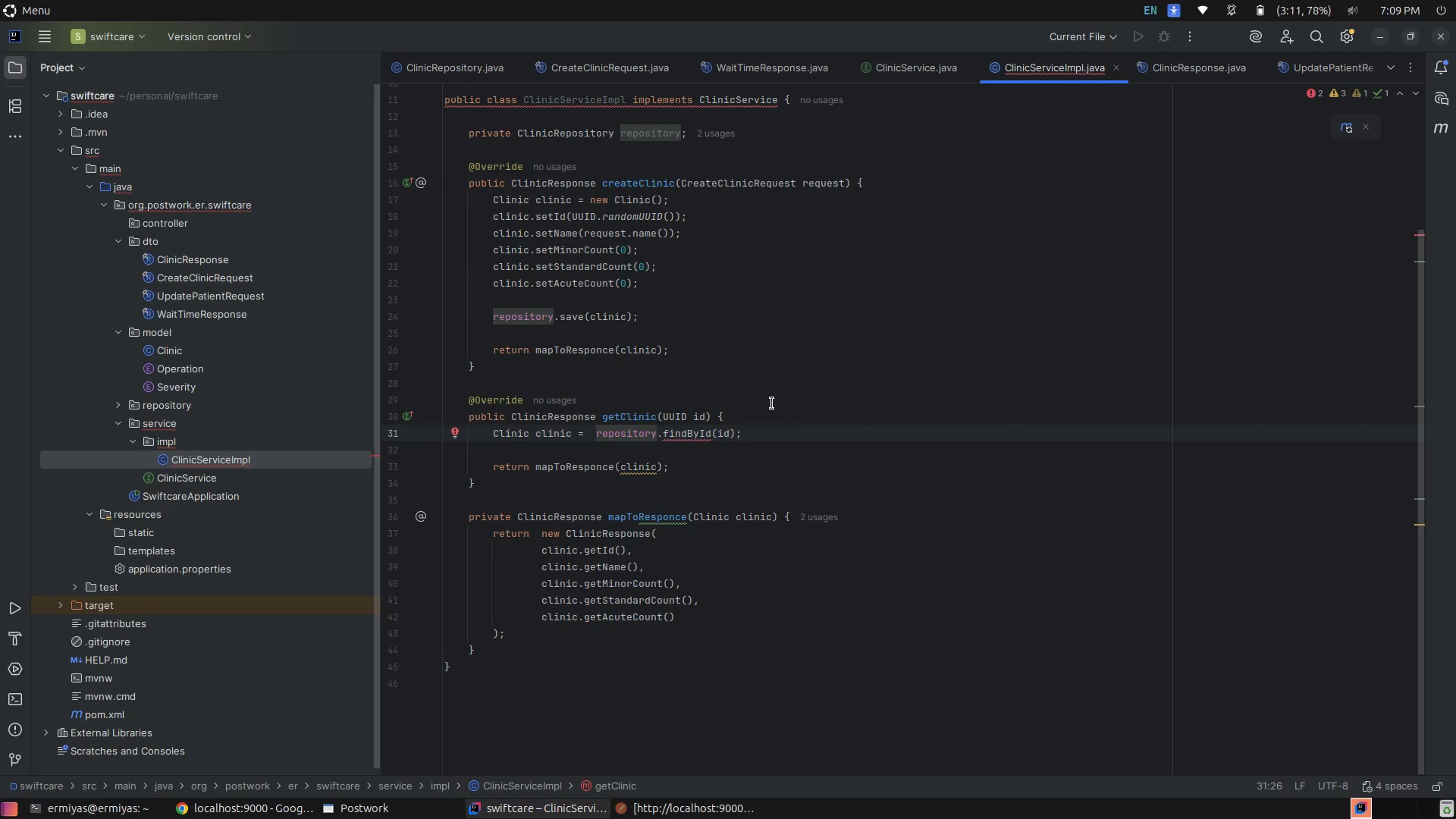 
left_click([941, 435])
 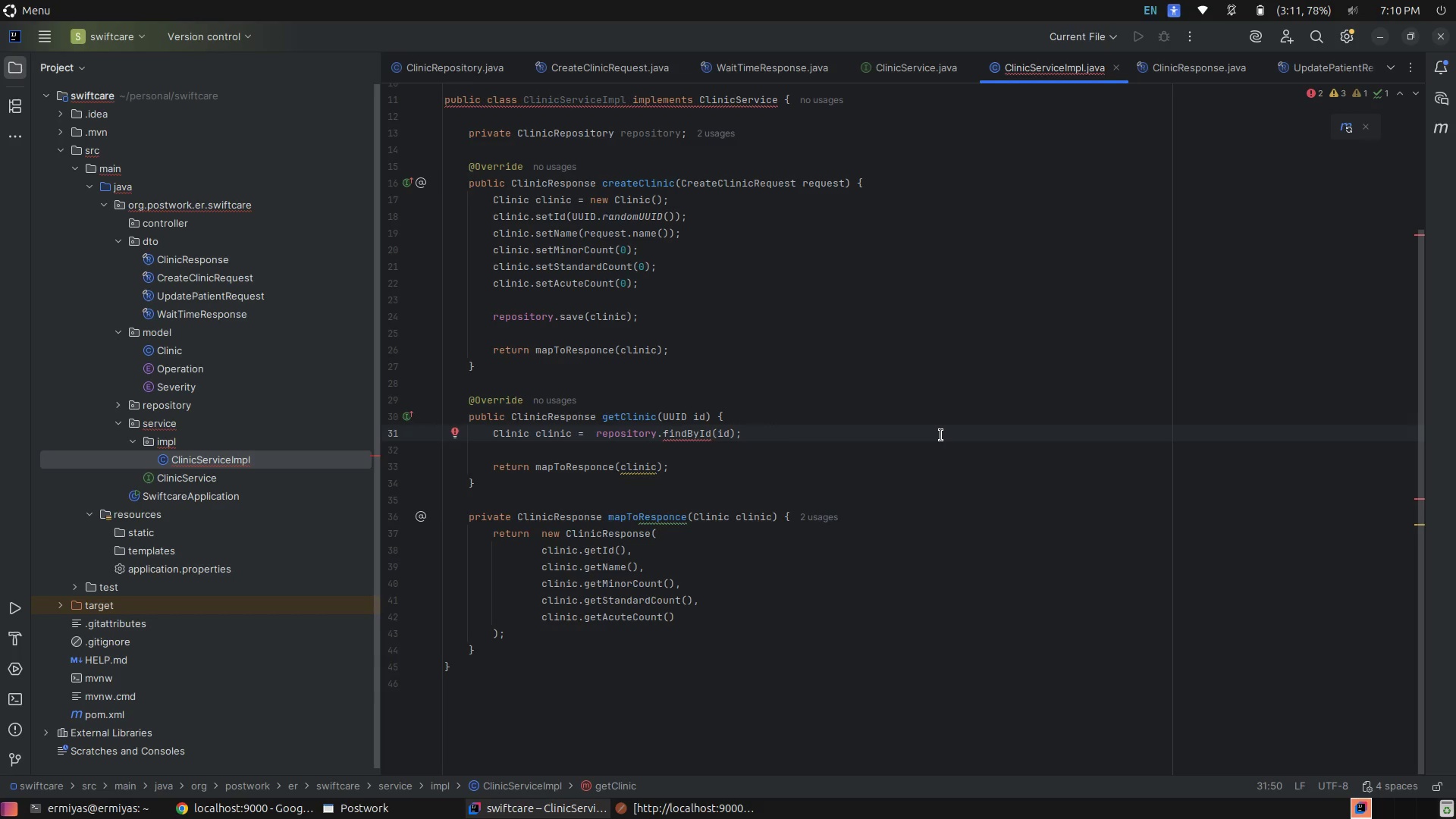 
wait(12.63)
 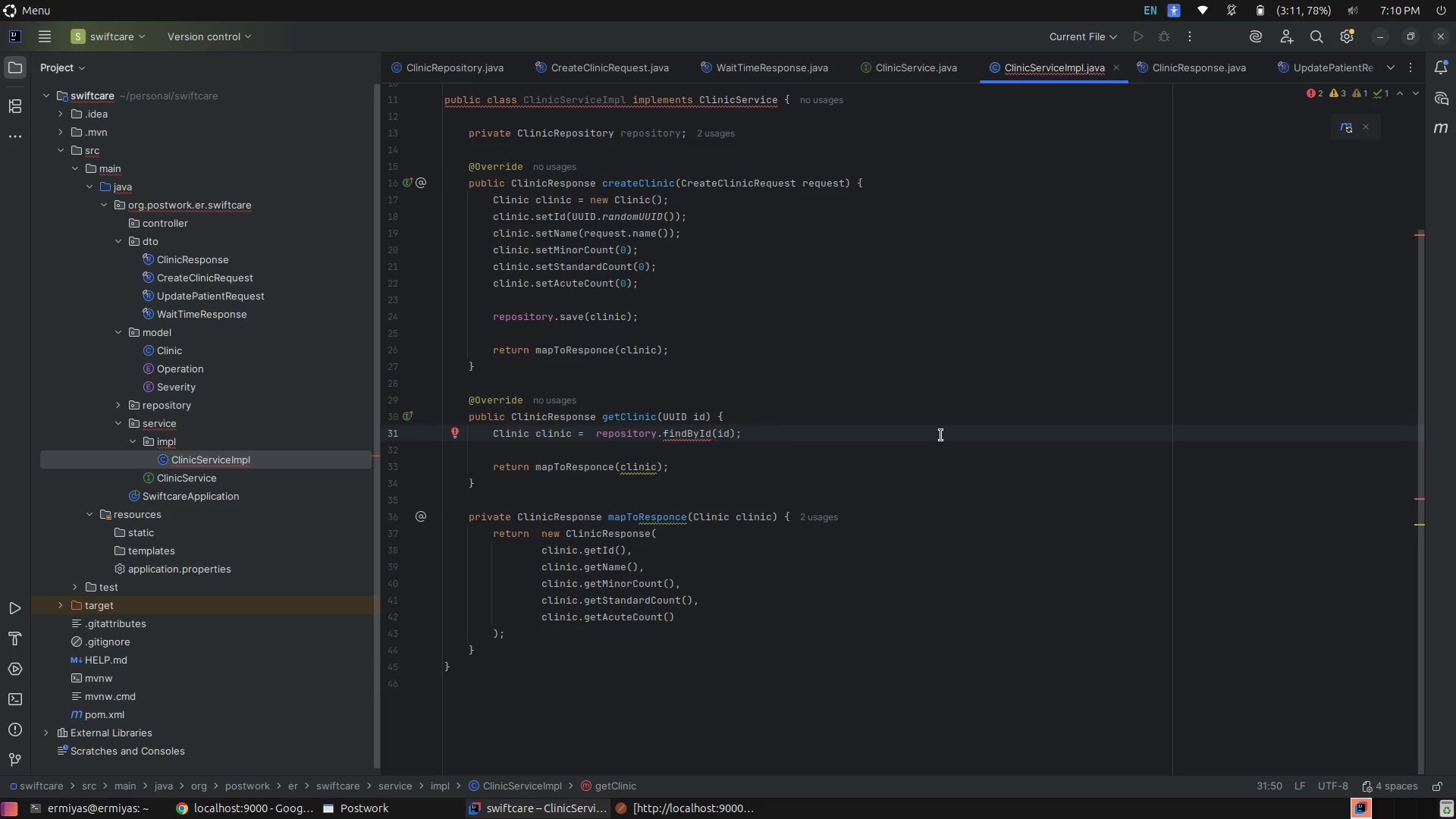 
left_click([789, 548])
 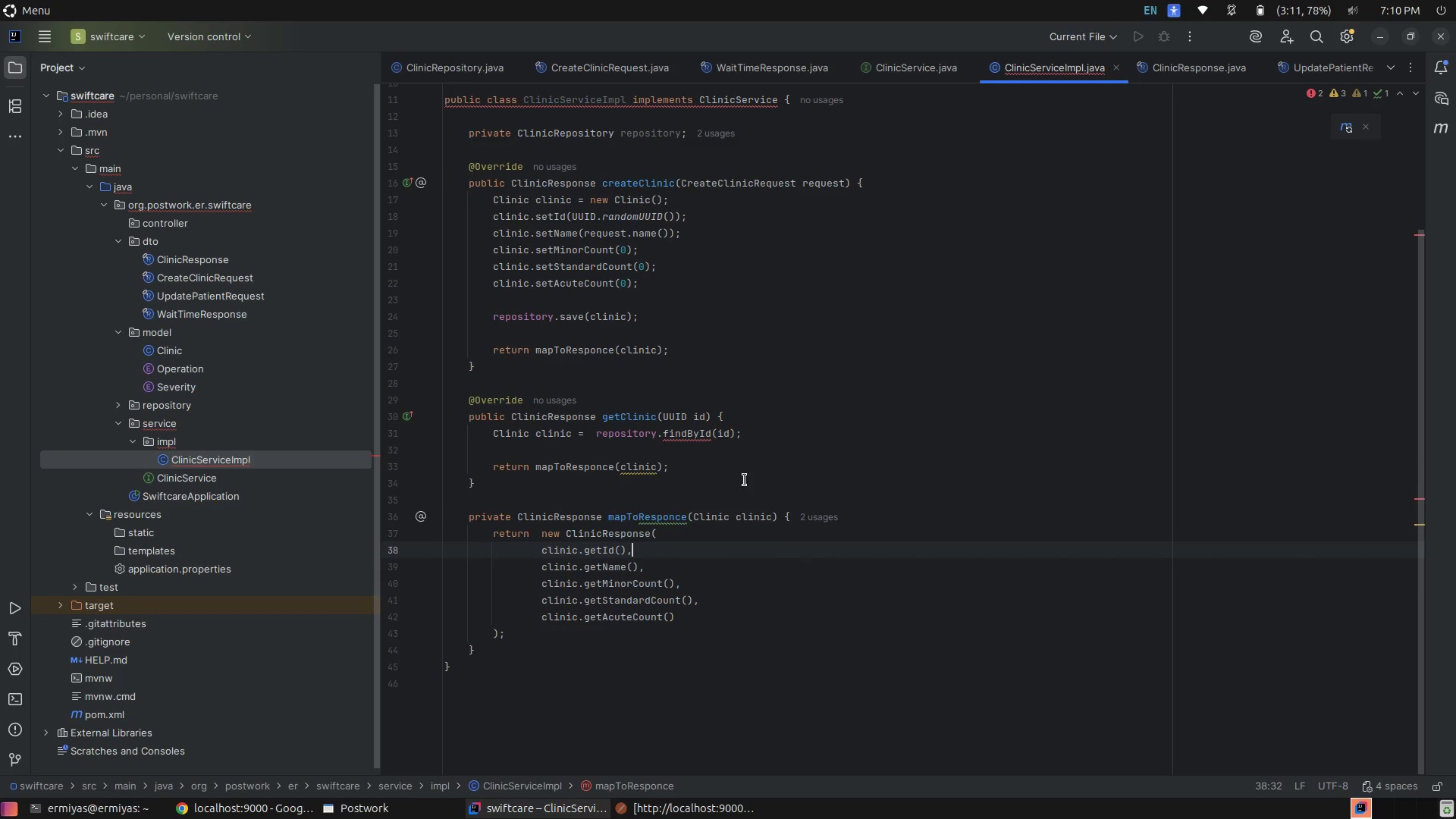 
mouse_move([691, 458])
 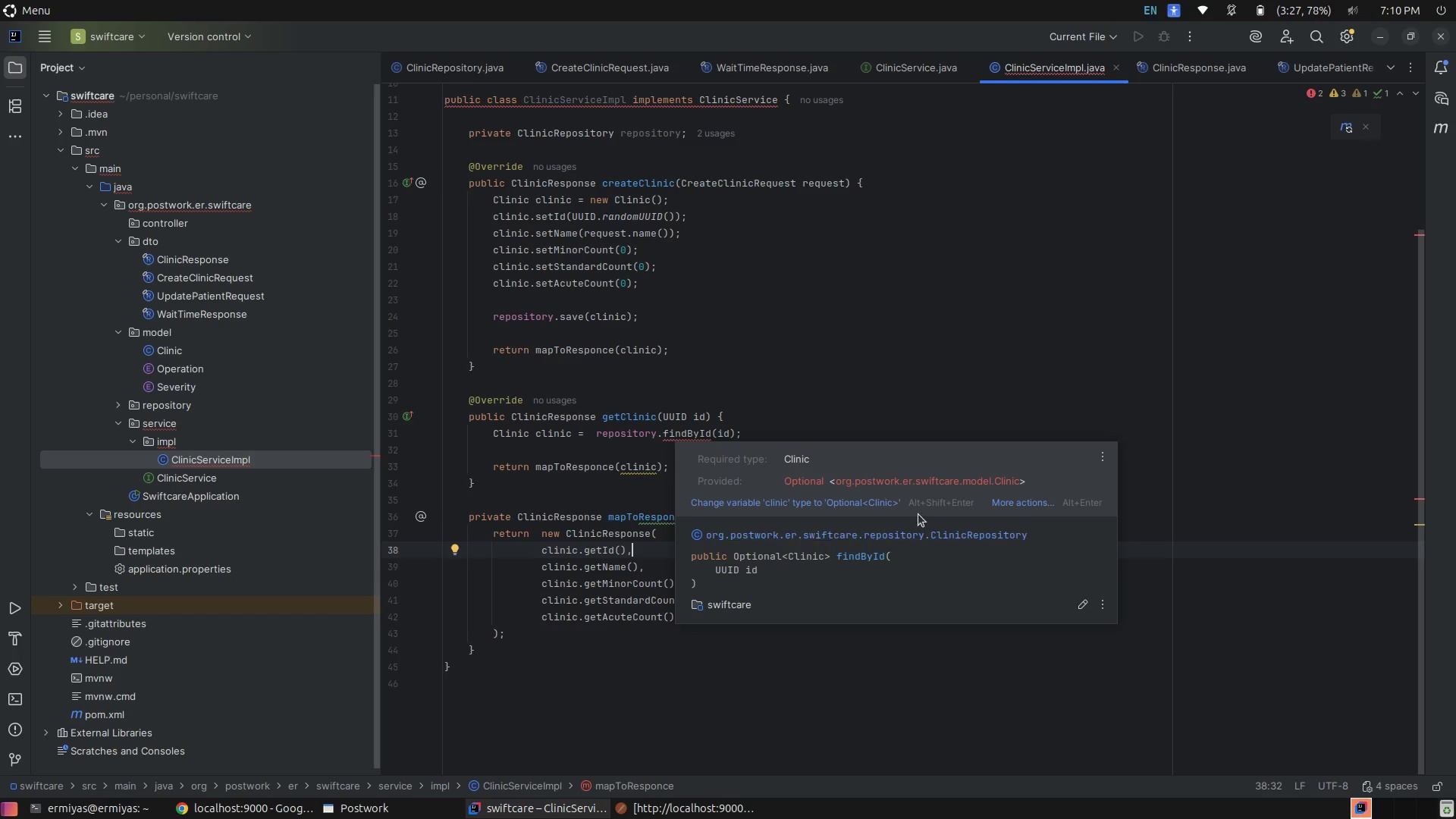 
left_click([1012, 498])
 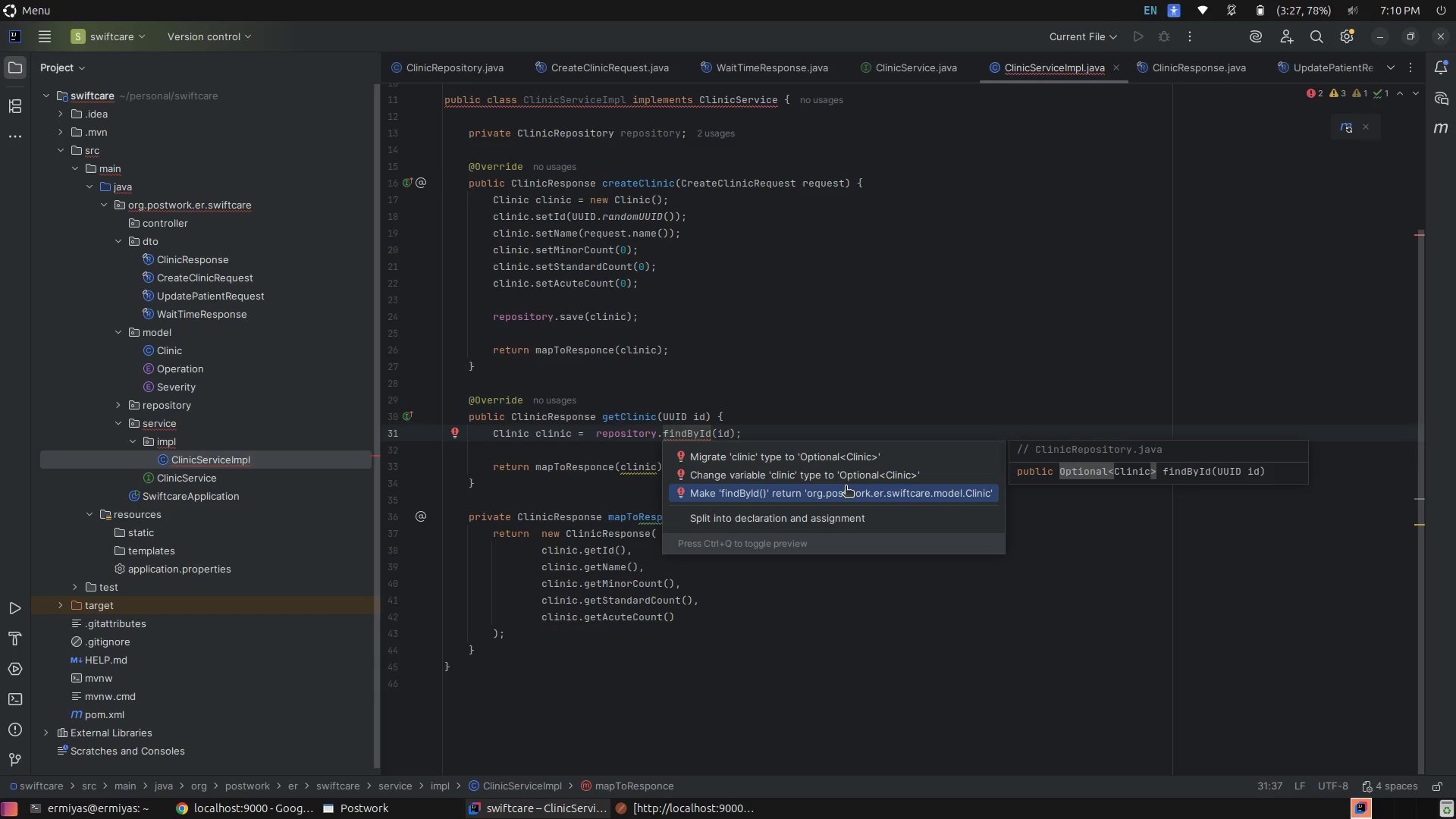 
wait(20.53)
 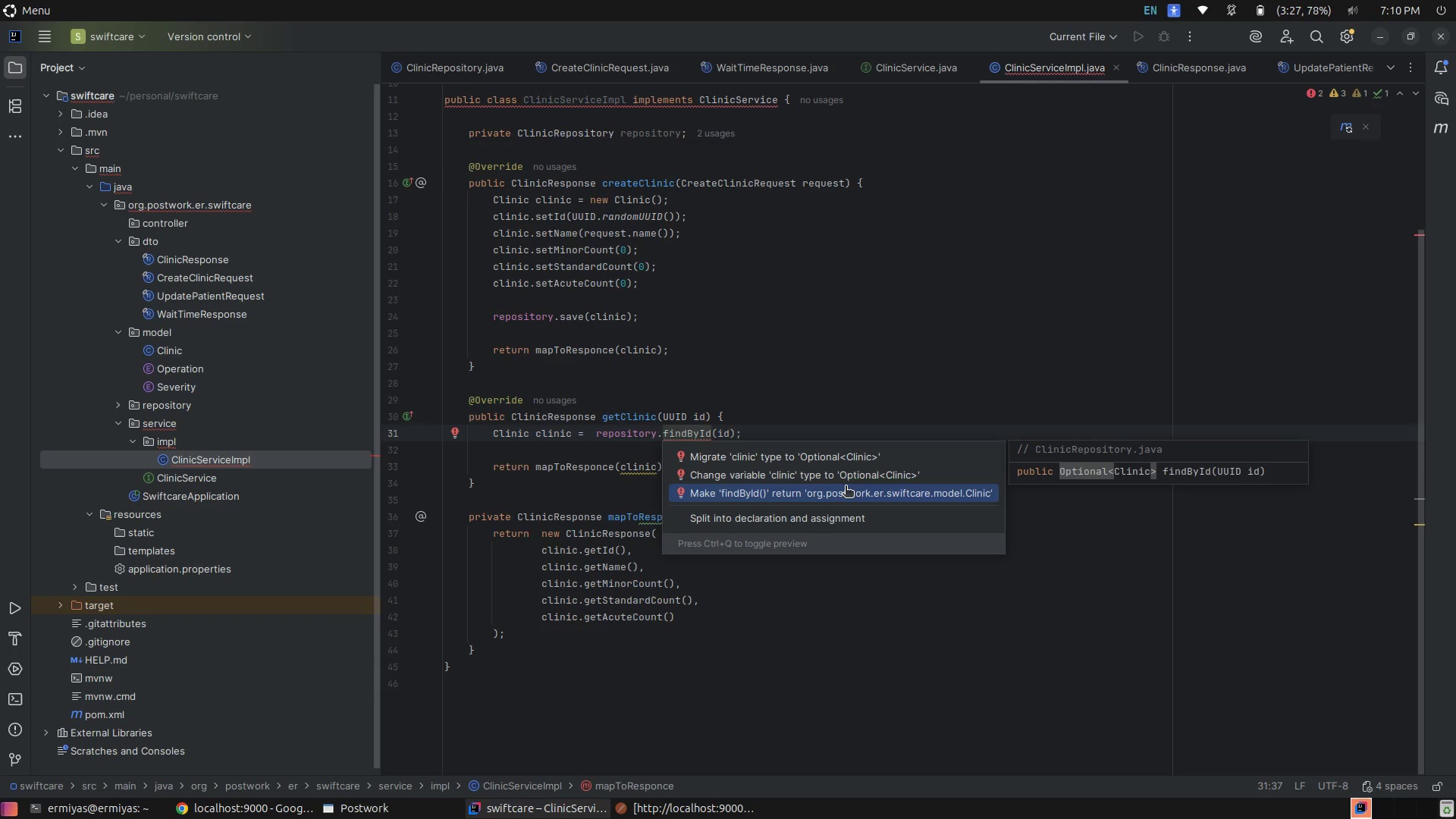 
left_click([569, 449])
 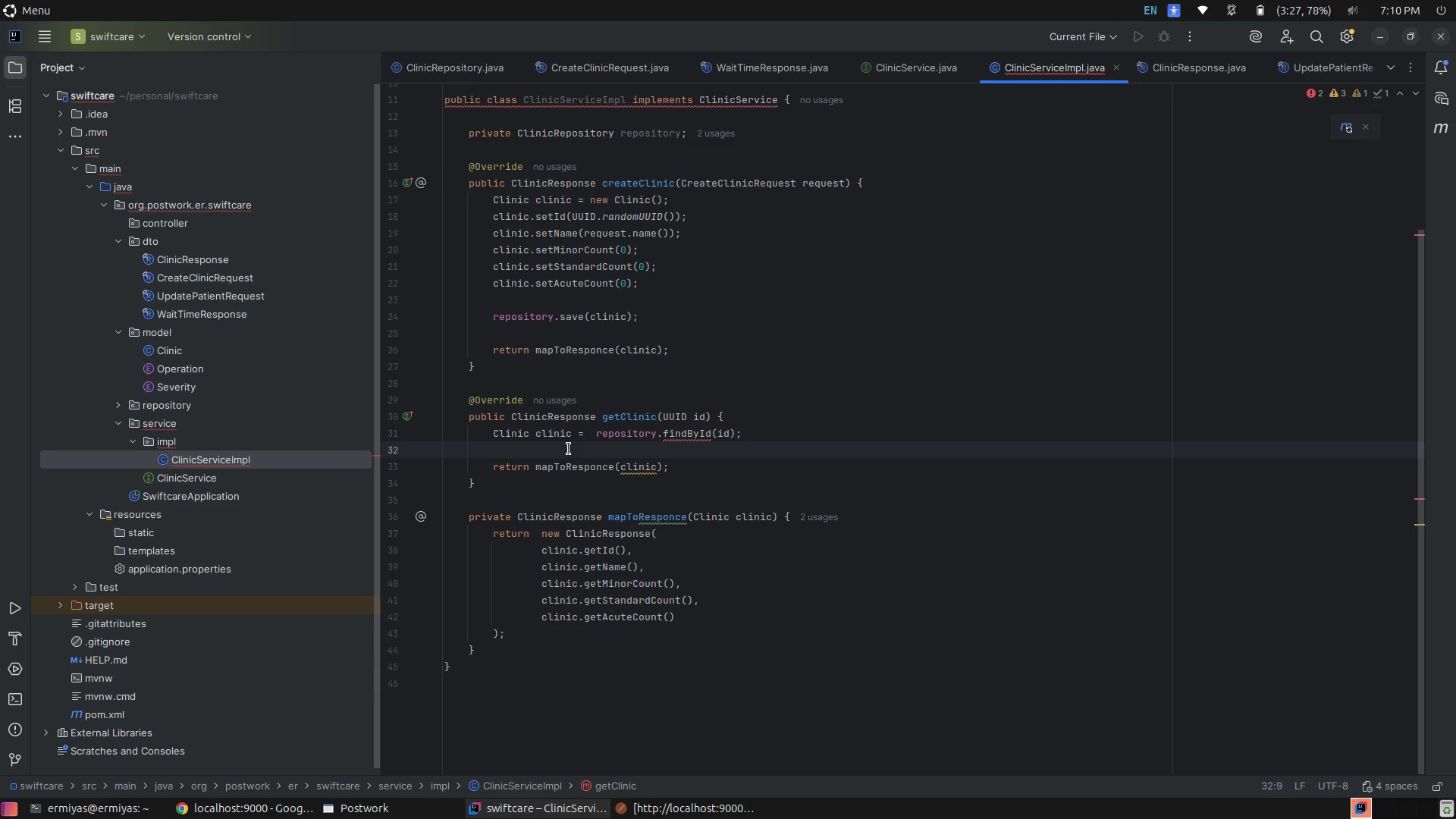 
wait(8.34)
 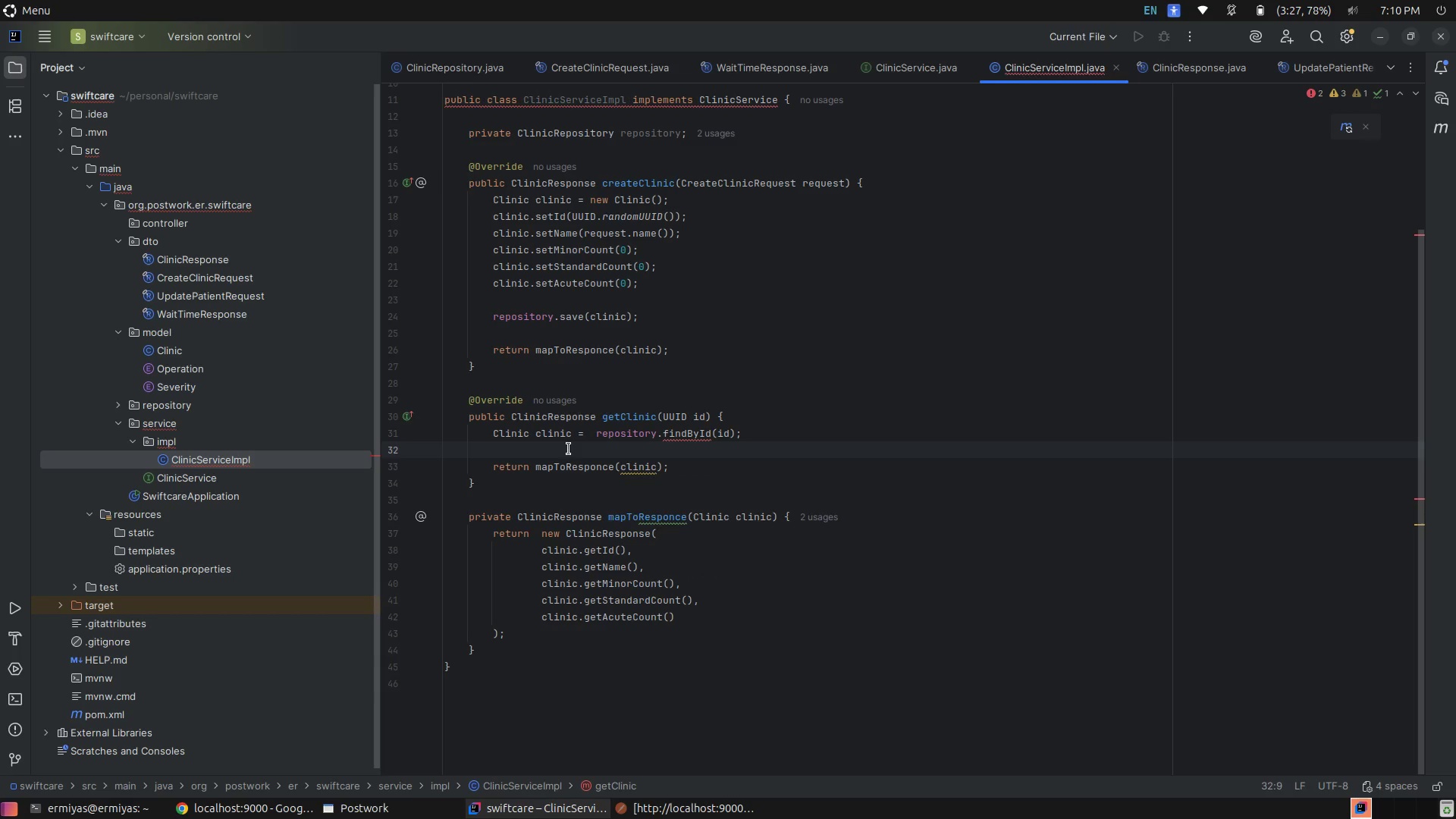 
left_click([550, 482])
 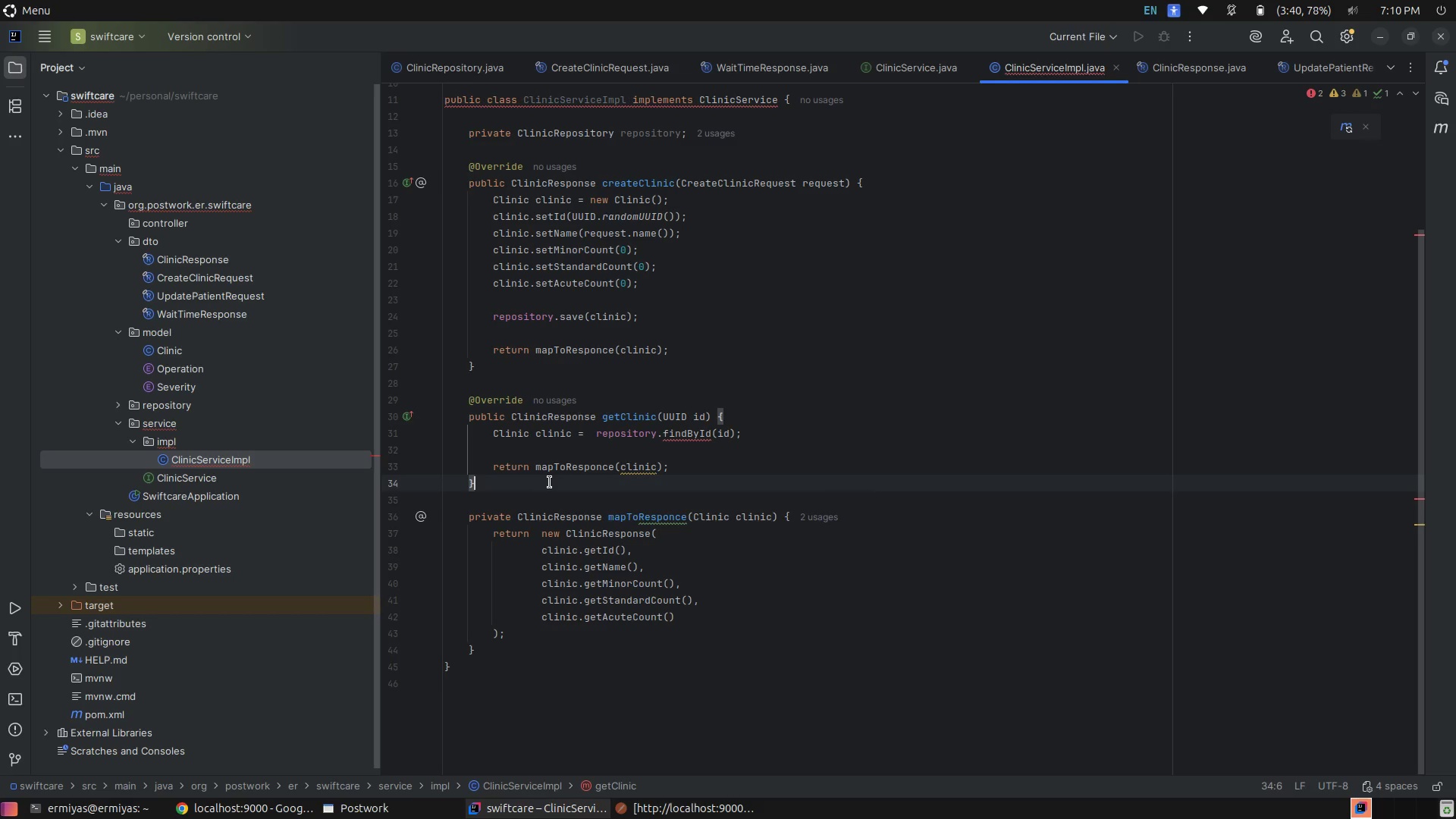 
key(Enter)
 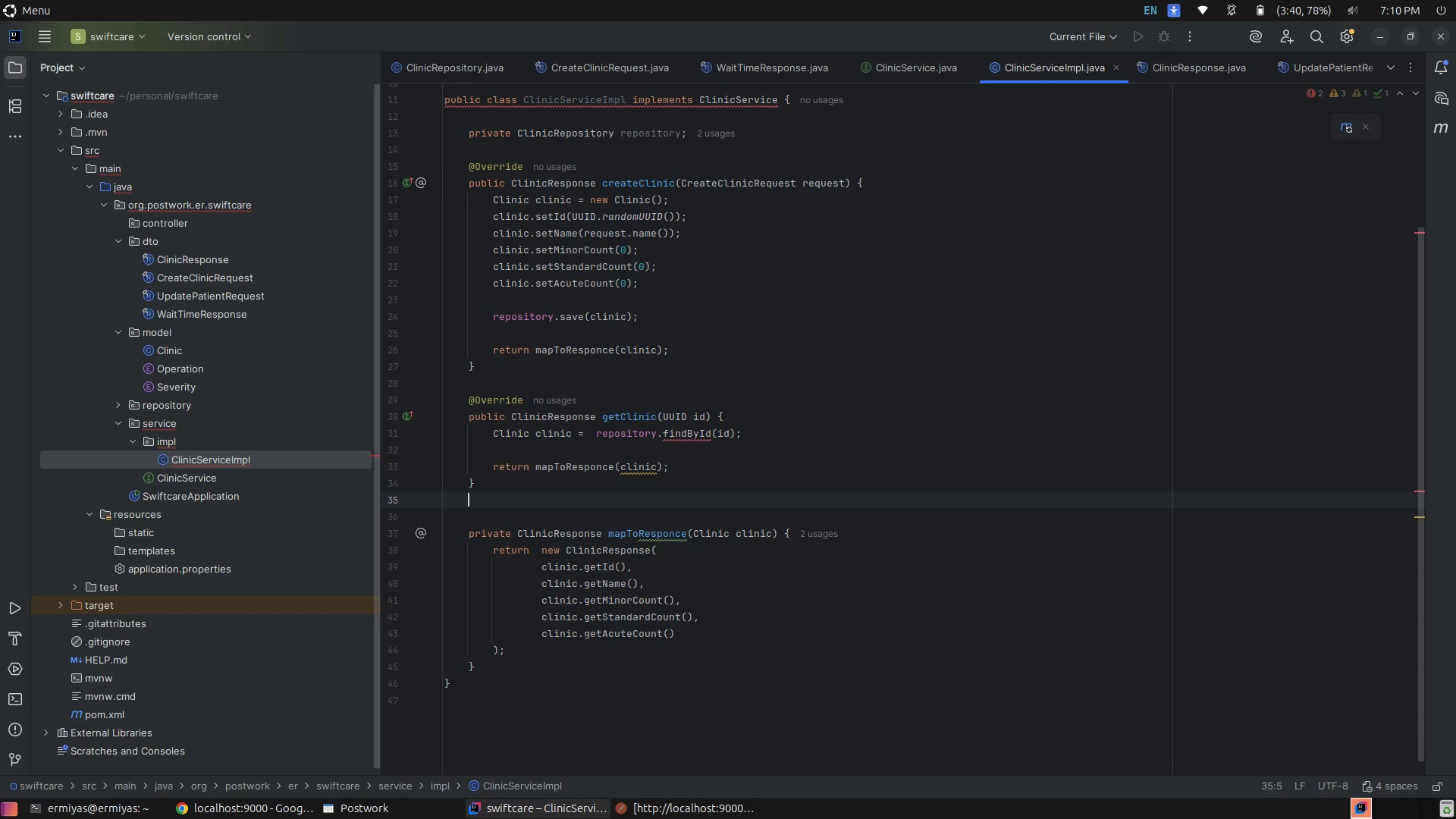 
key(Enter)
 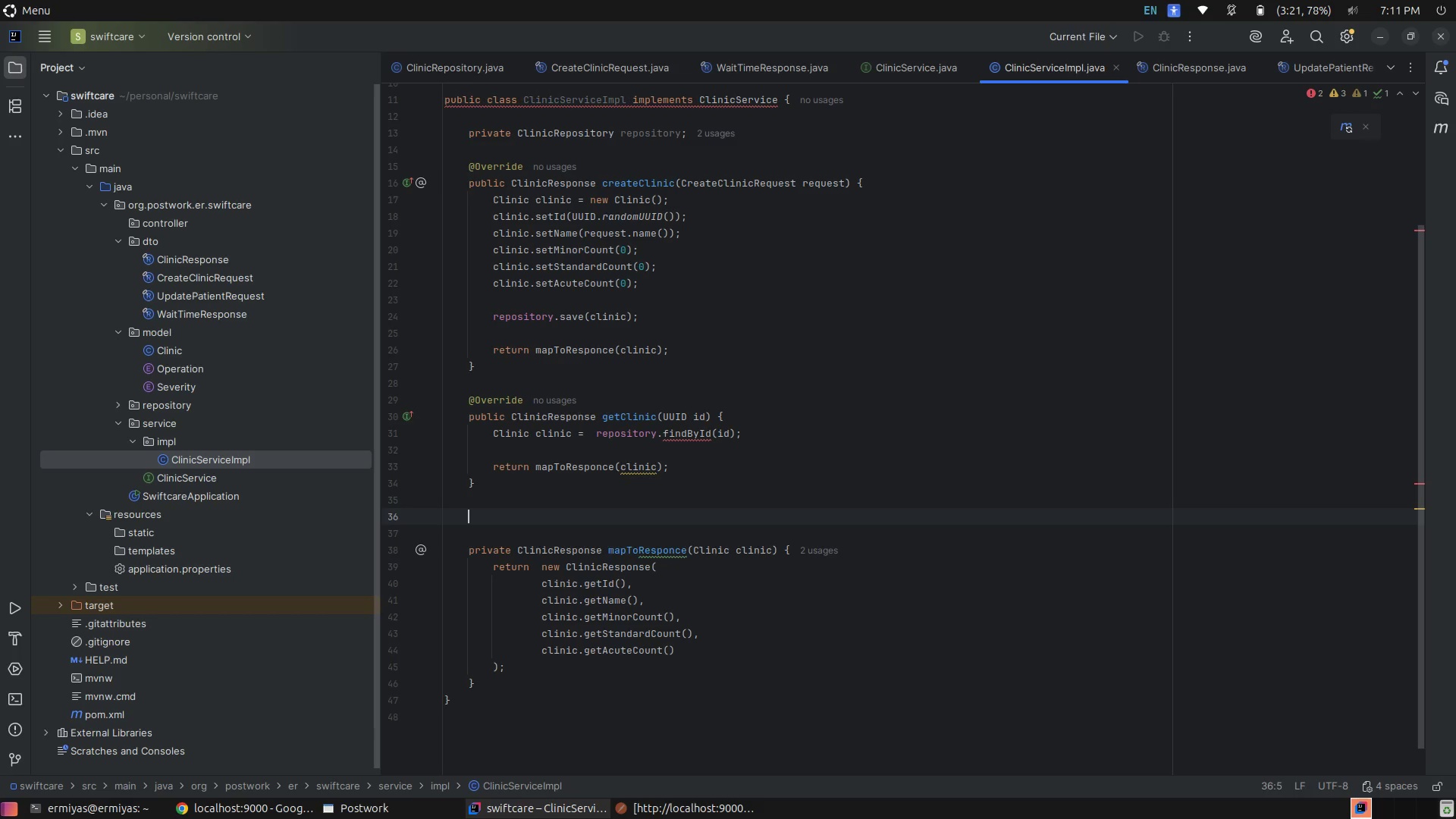 
wait(19.86)
 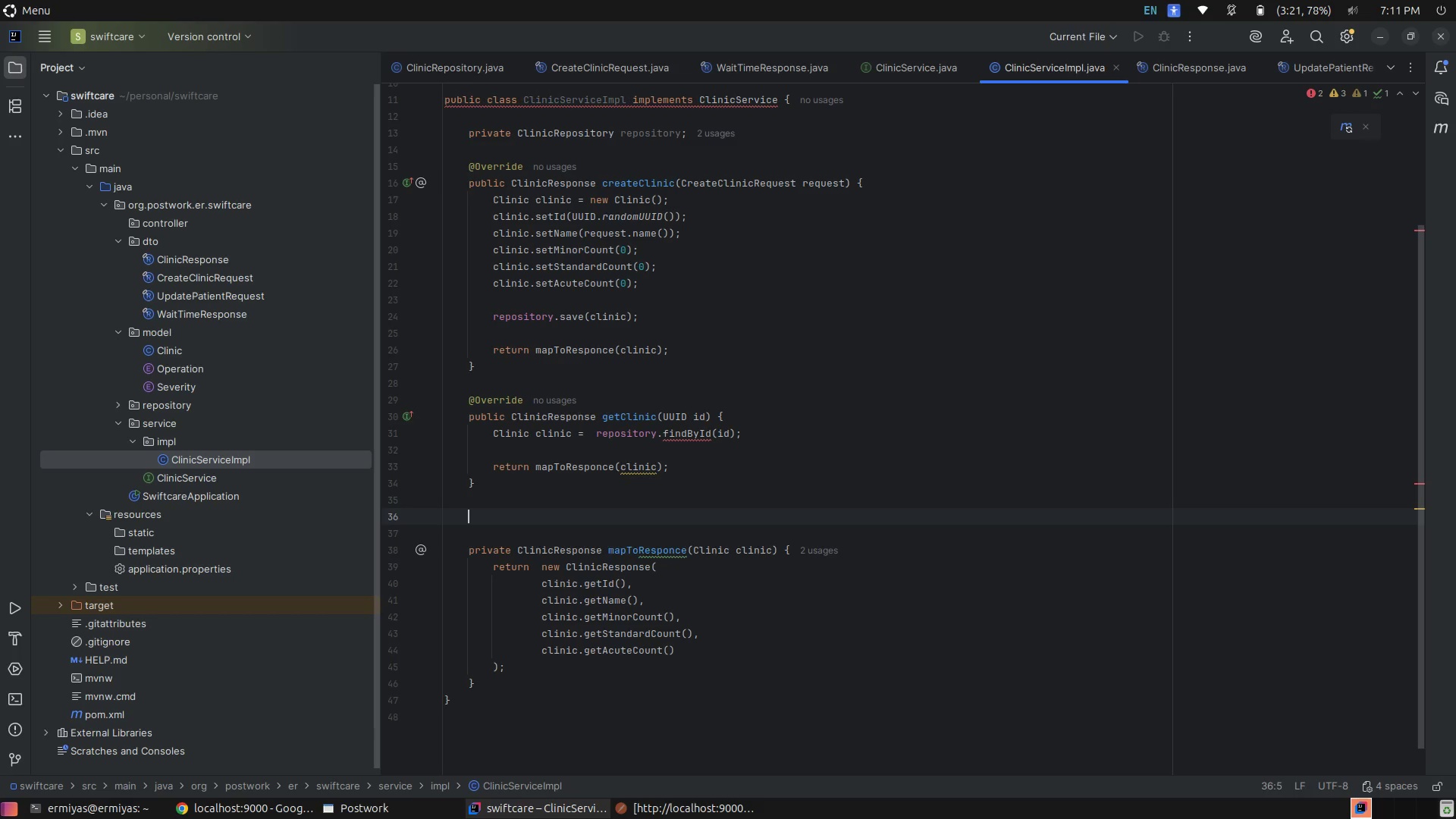 
left_click([191, 482])
 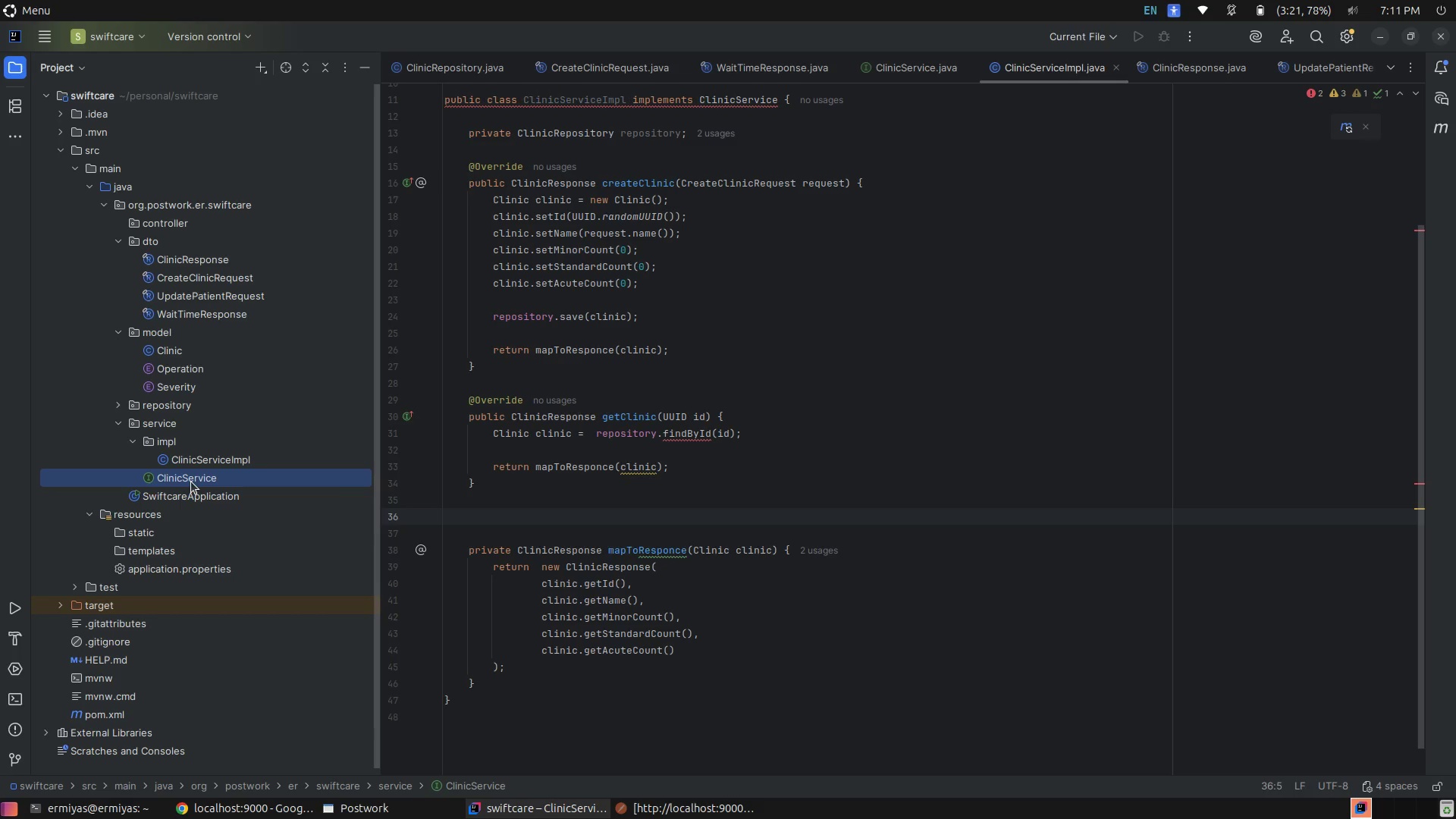 
left_click([191, 482])
 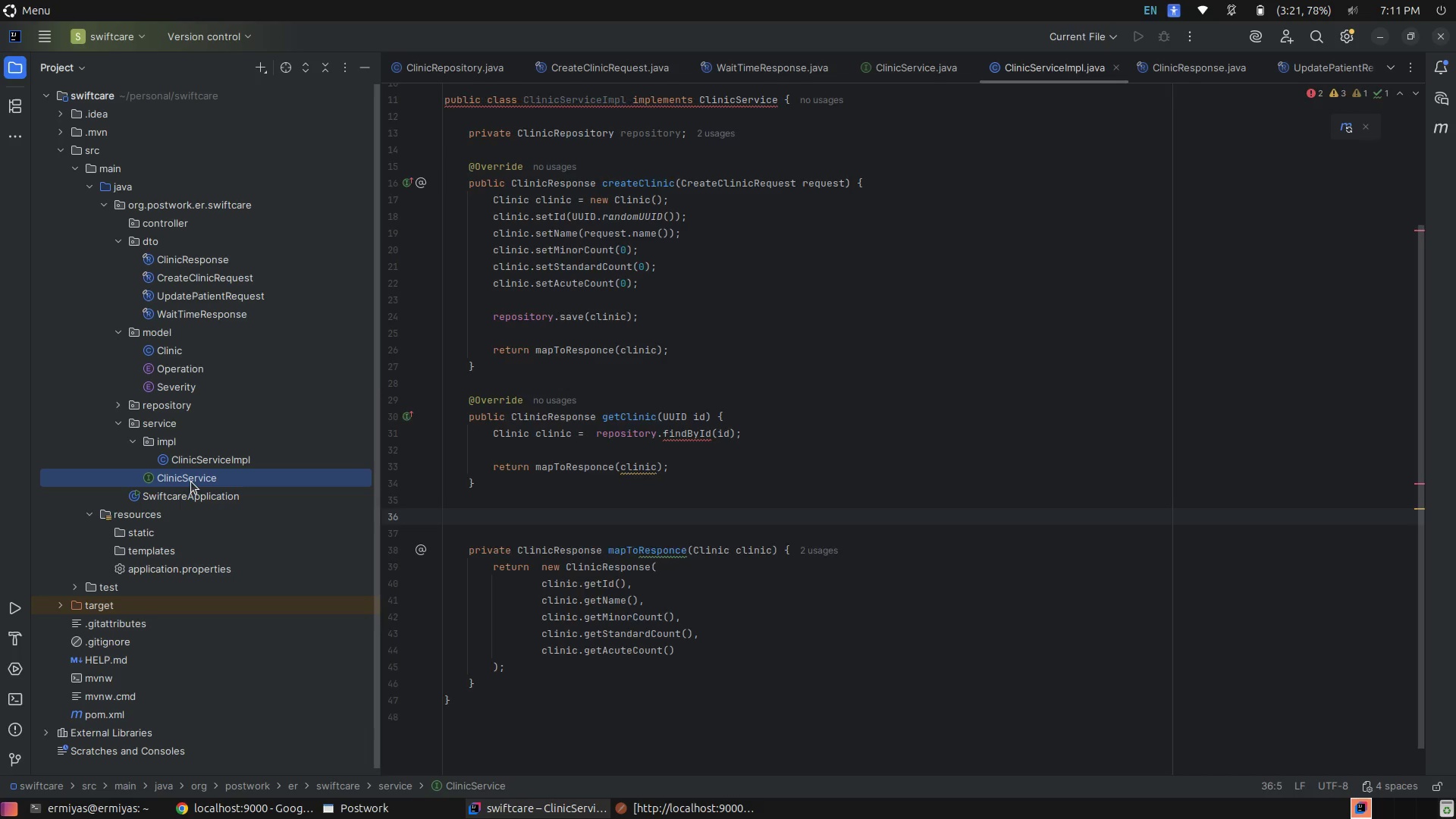 
left_click([191, 482])
 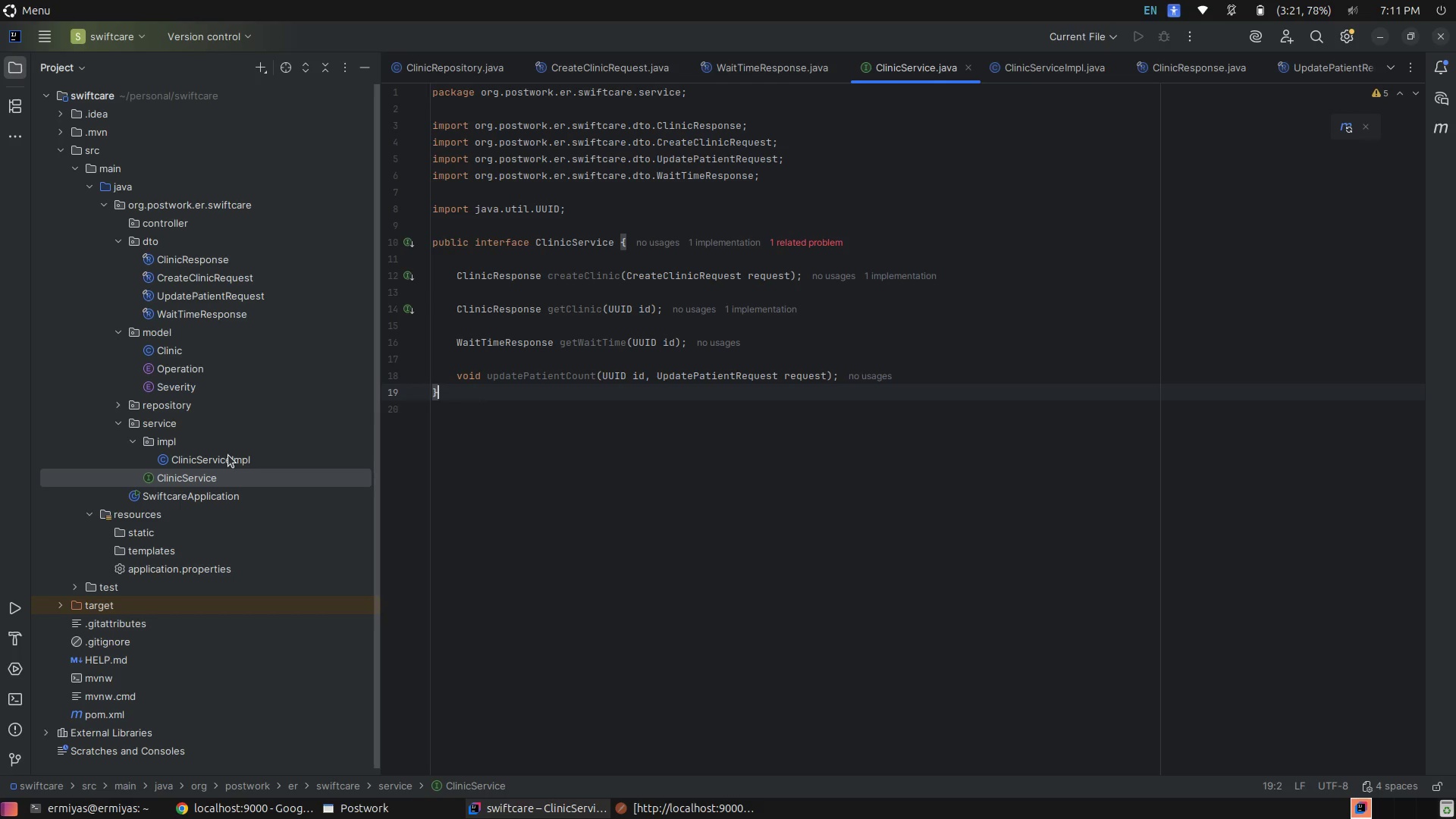 
double_click([228, 455])
 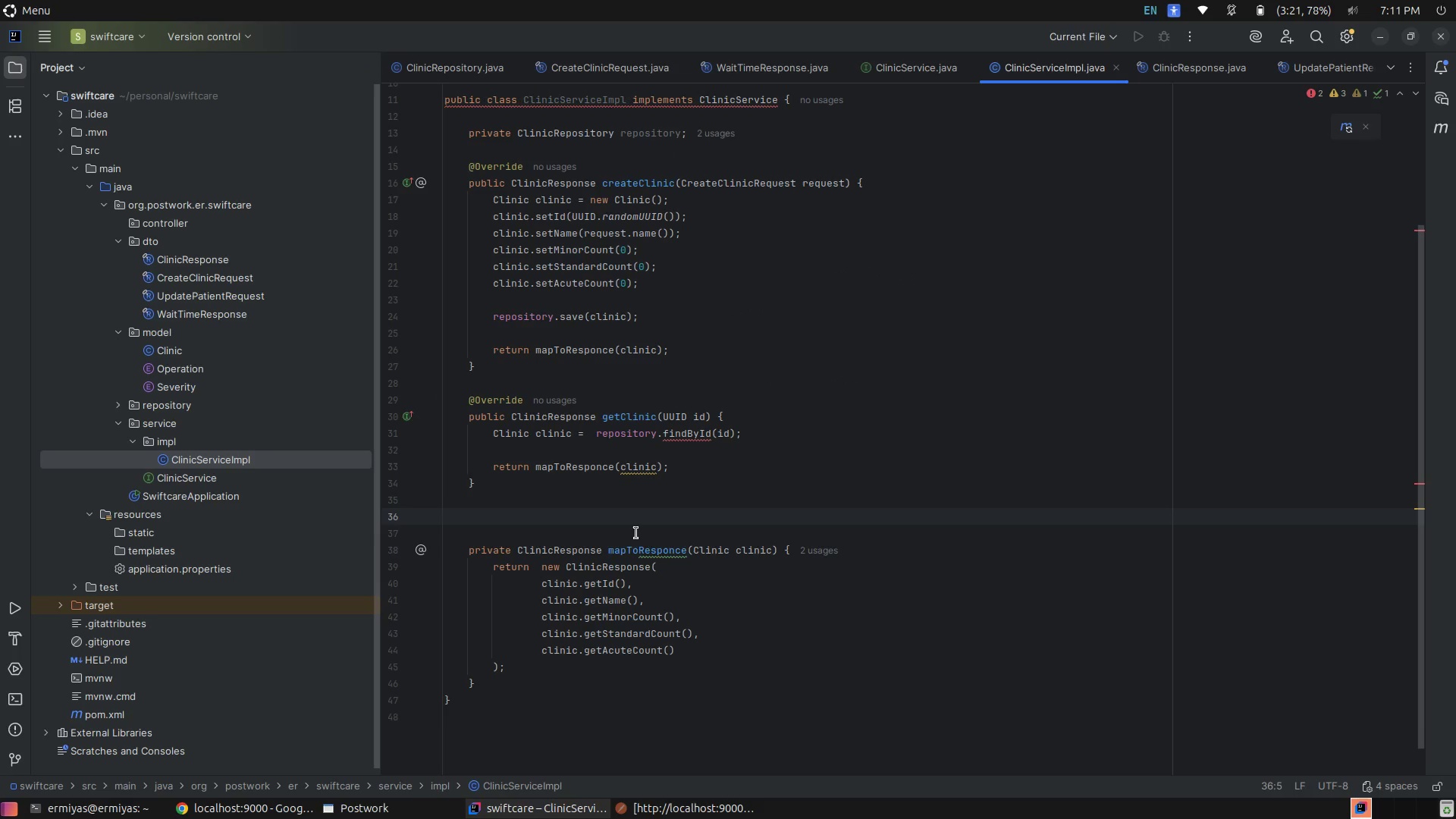 
key(Shift+2)
 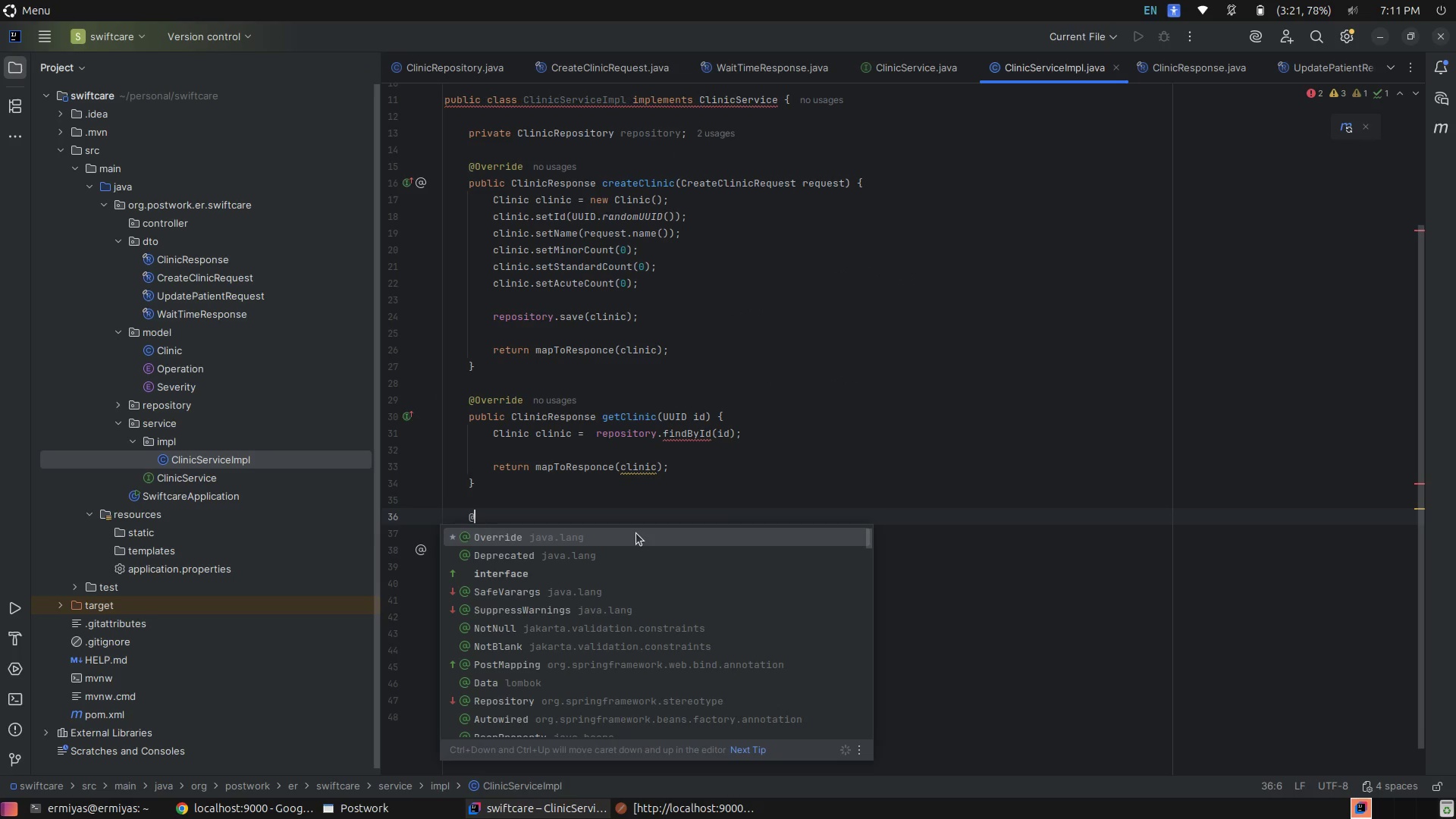 
key(Shift+ShiftRight)
 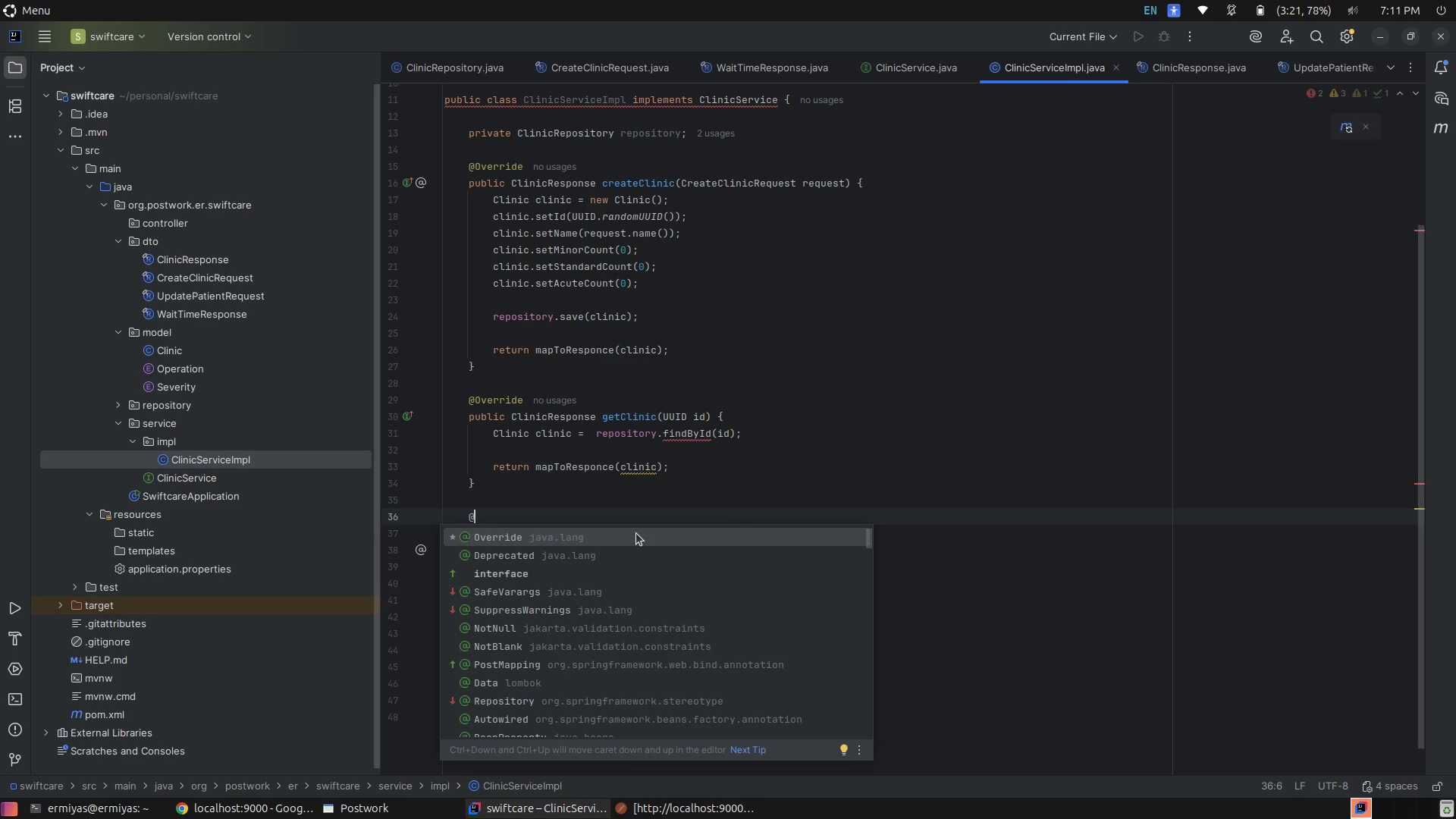 
key(Tab)
 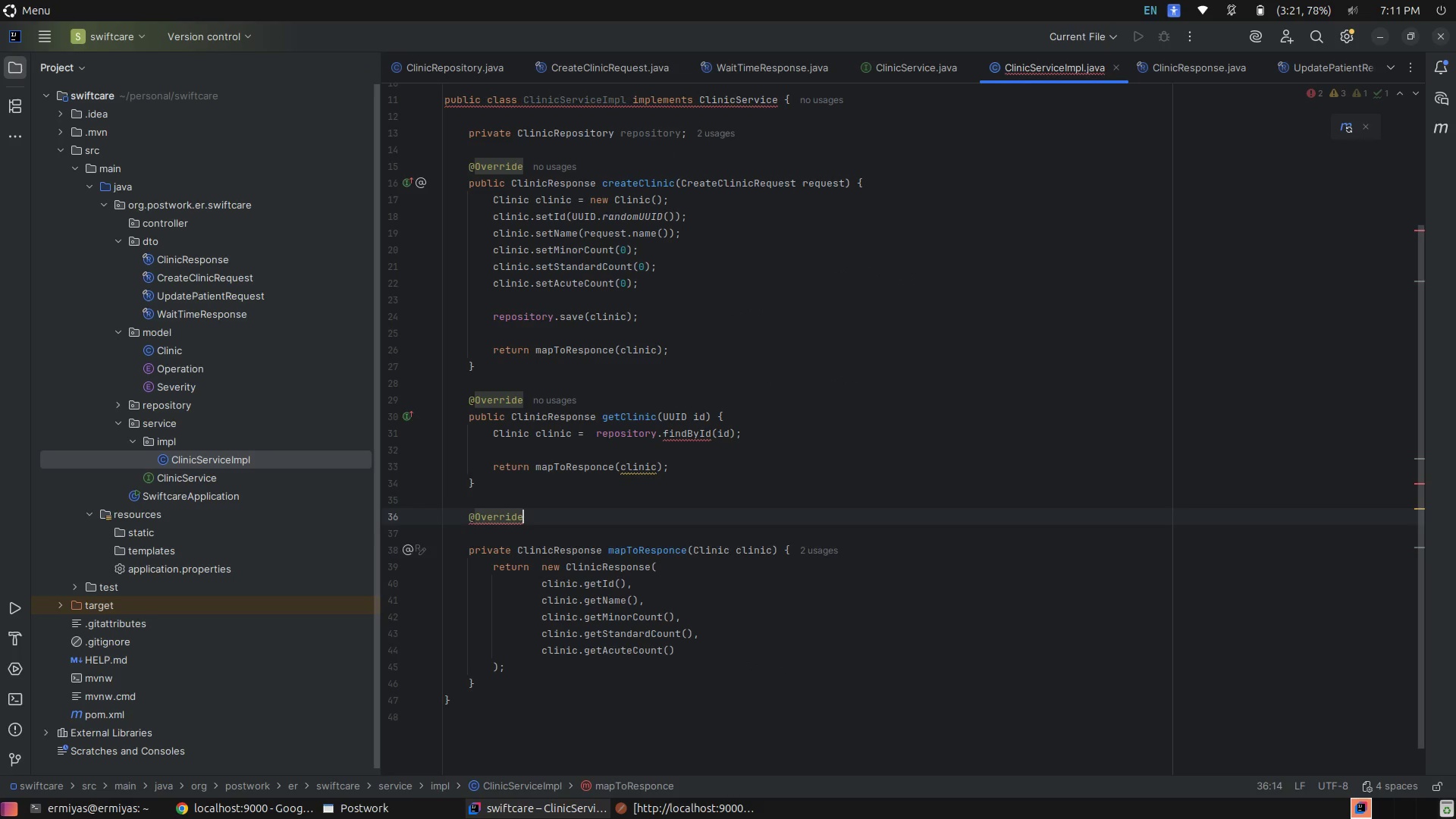 
key(Enter)
 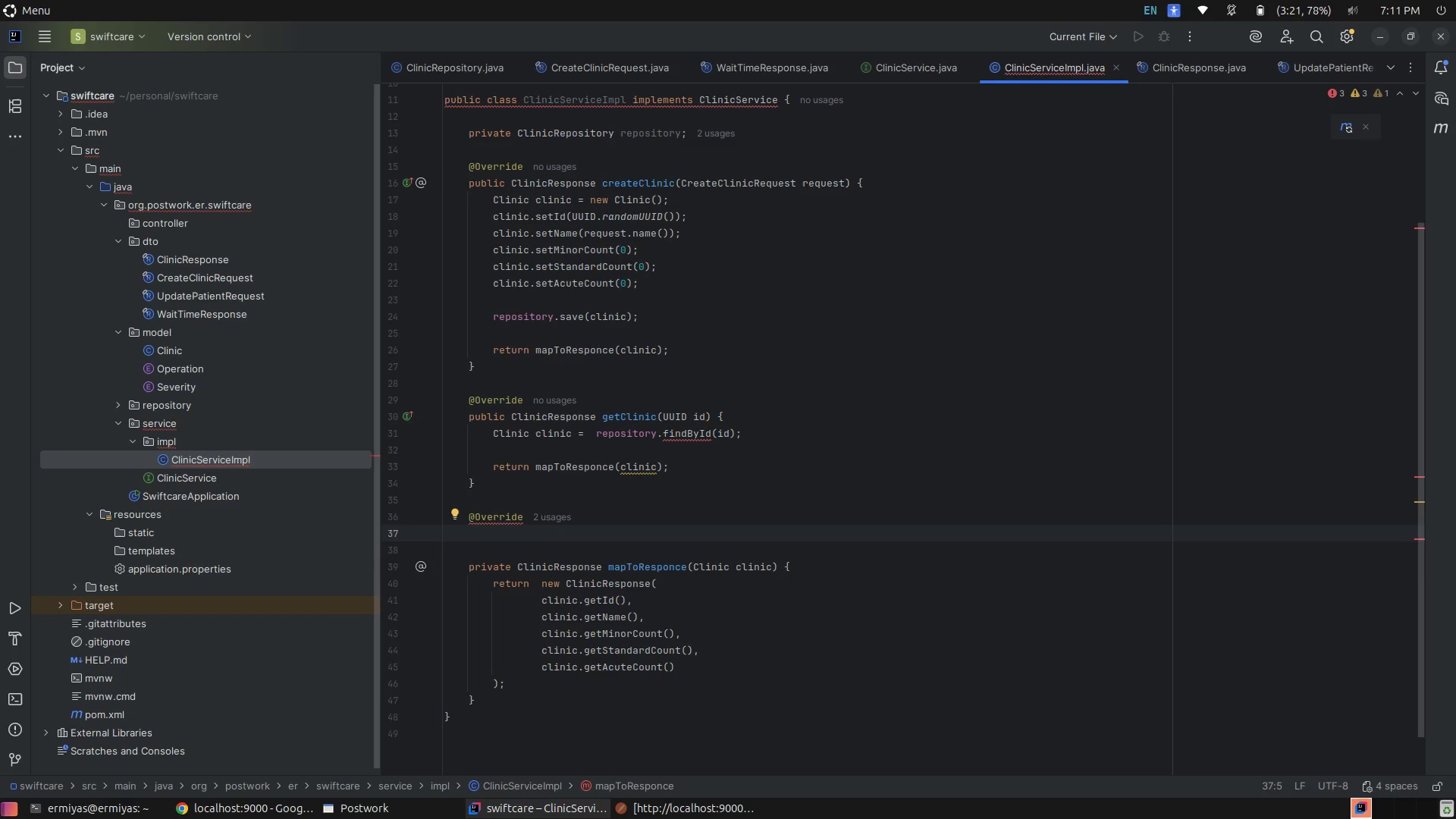 
wait(5.87)
 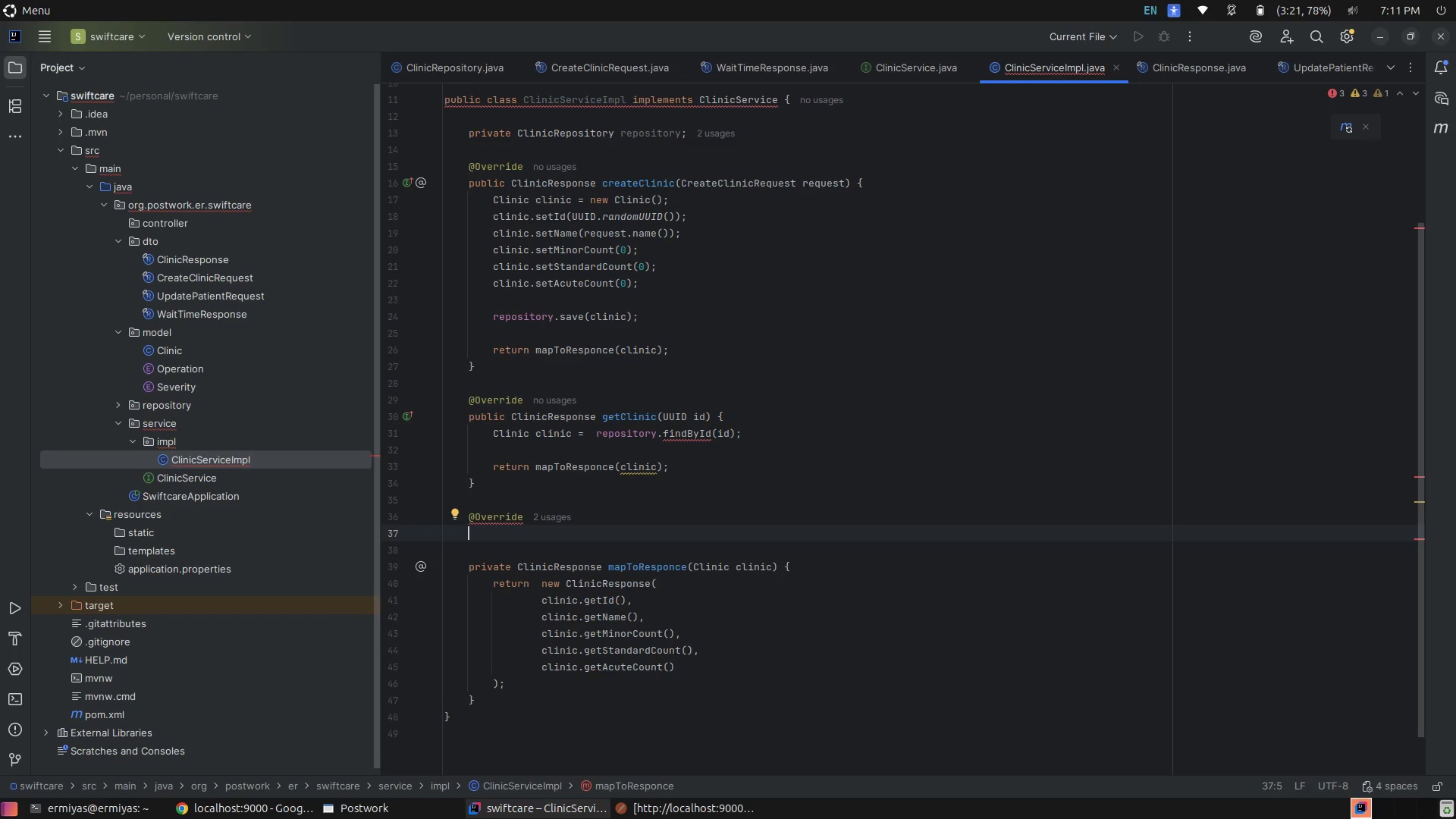 
type(pub)
key(Tab)
type( Wa)
key(Tab)
type( getWaitTime()
 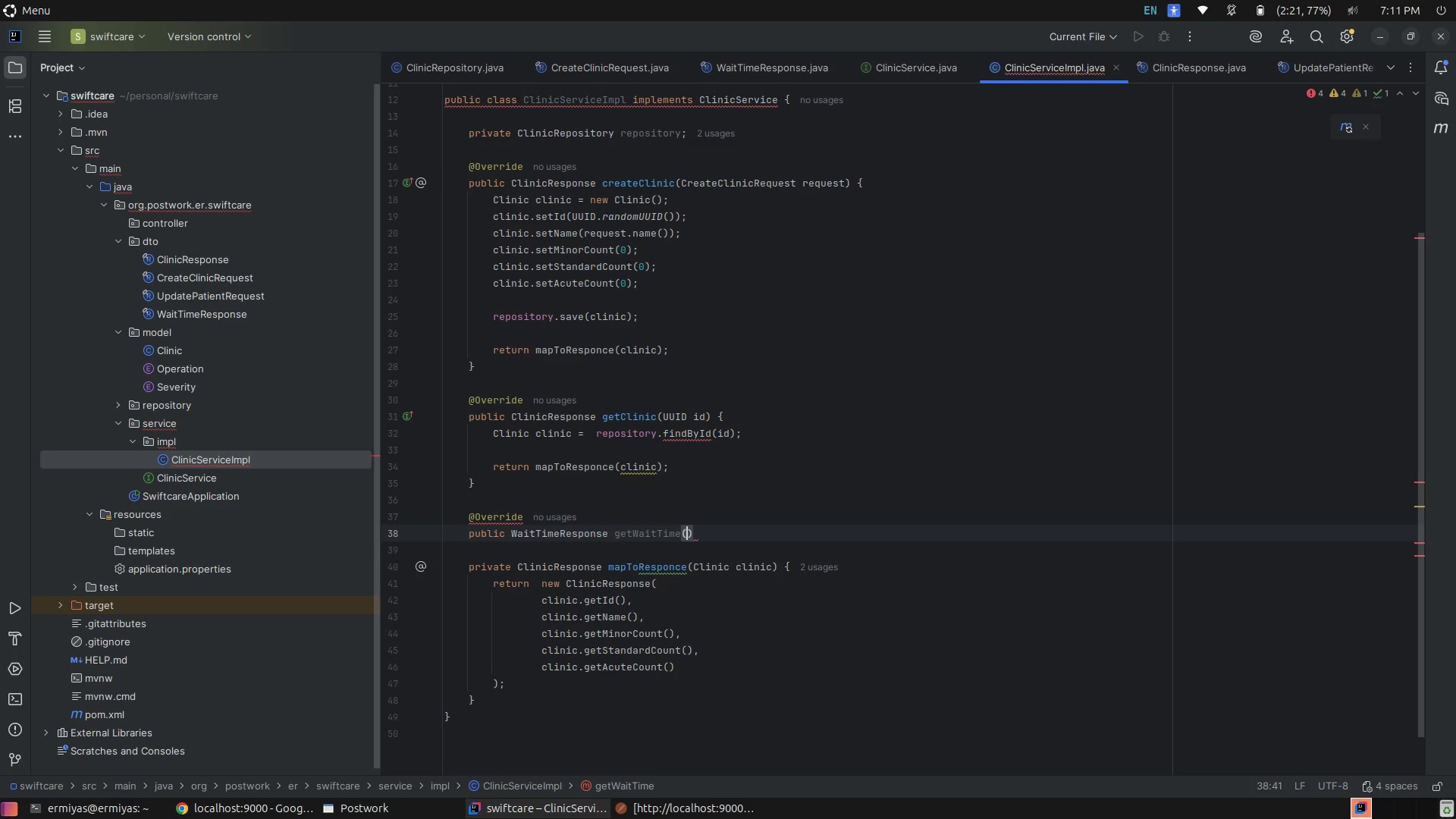 
key(ArrowRight)
 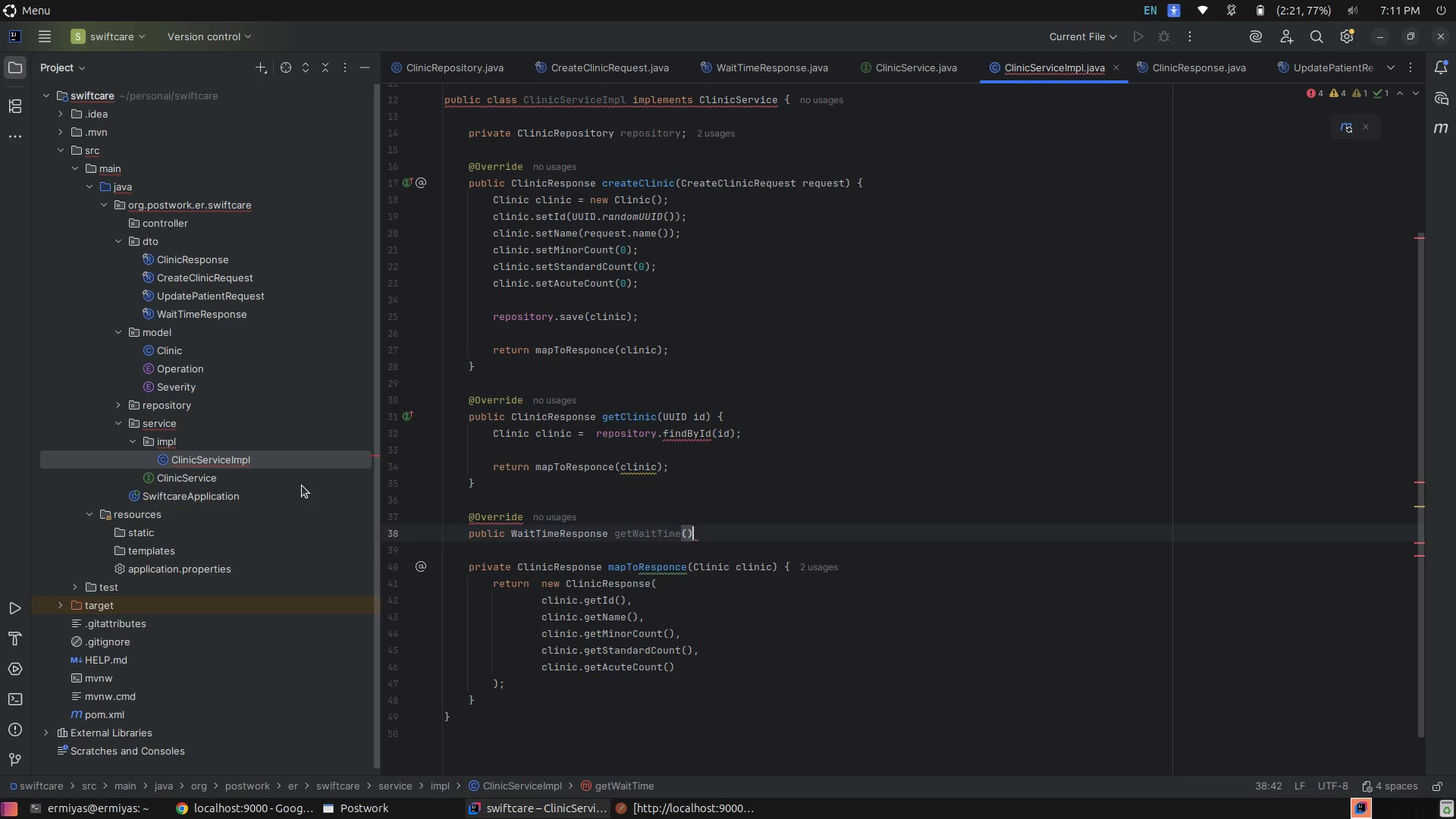 
key(Control+ControlRight)
 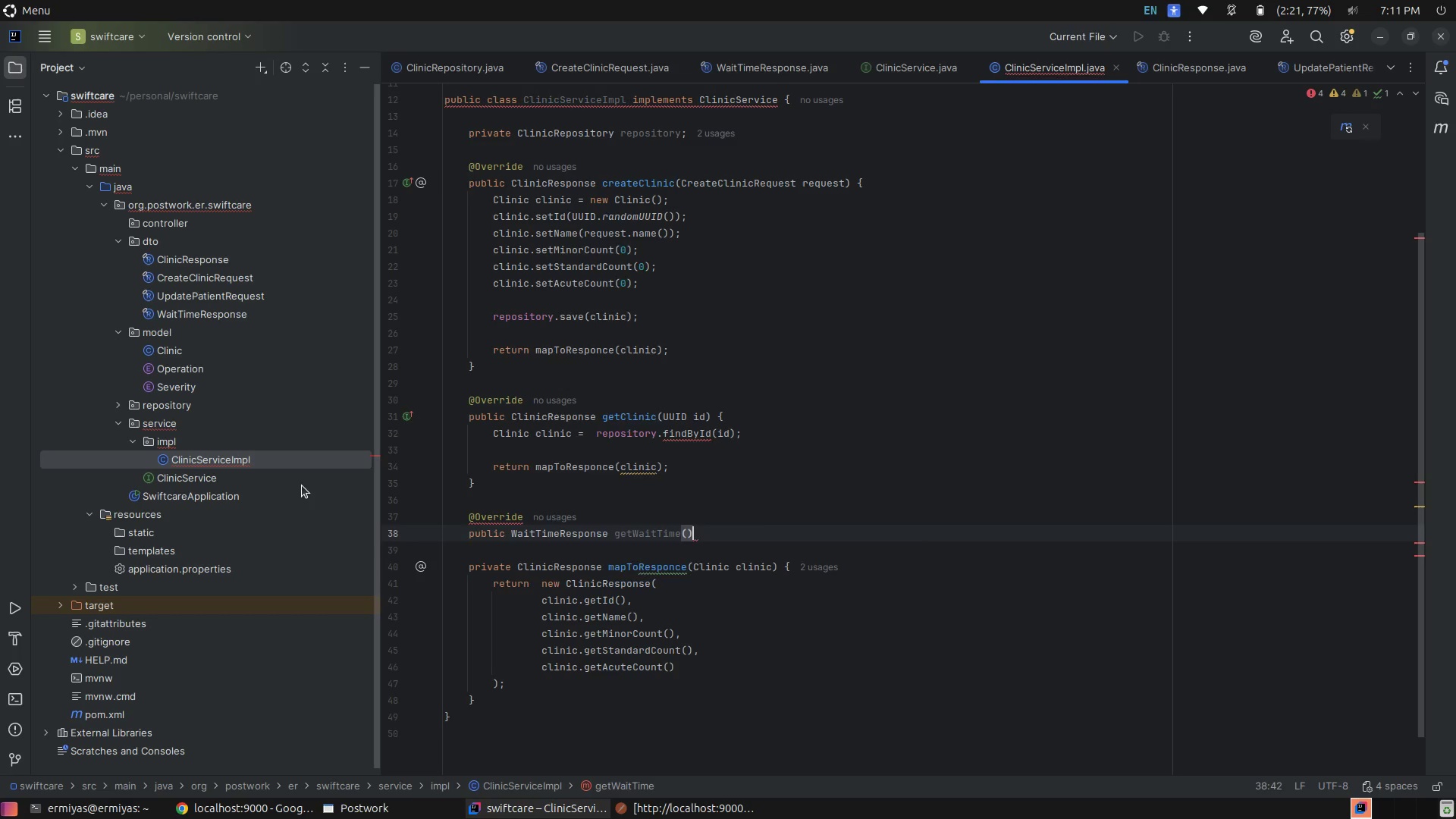 
key(Control+E)
 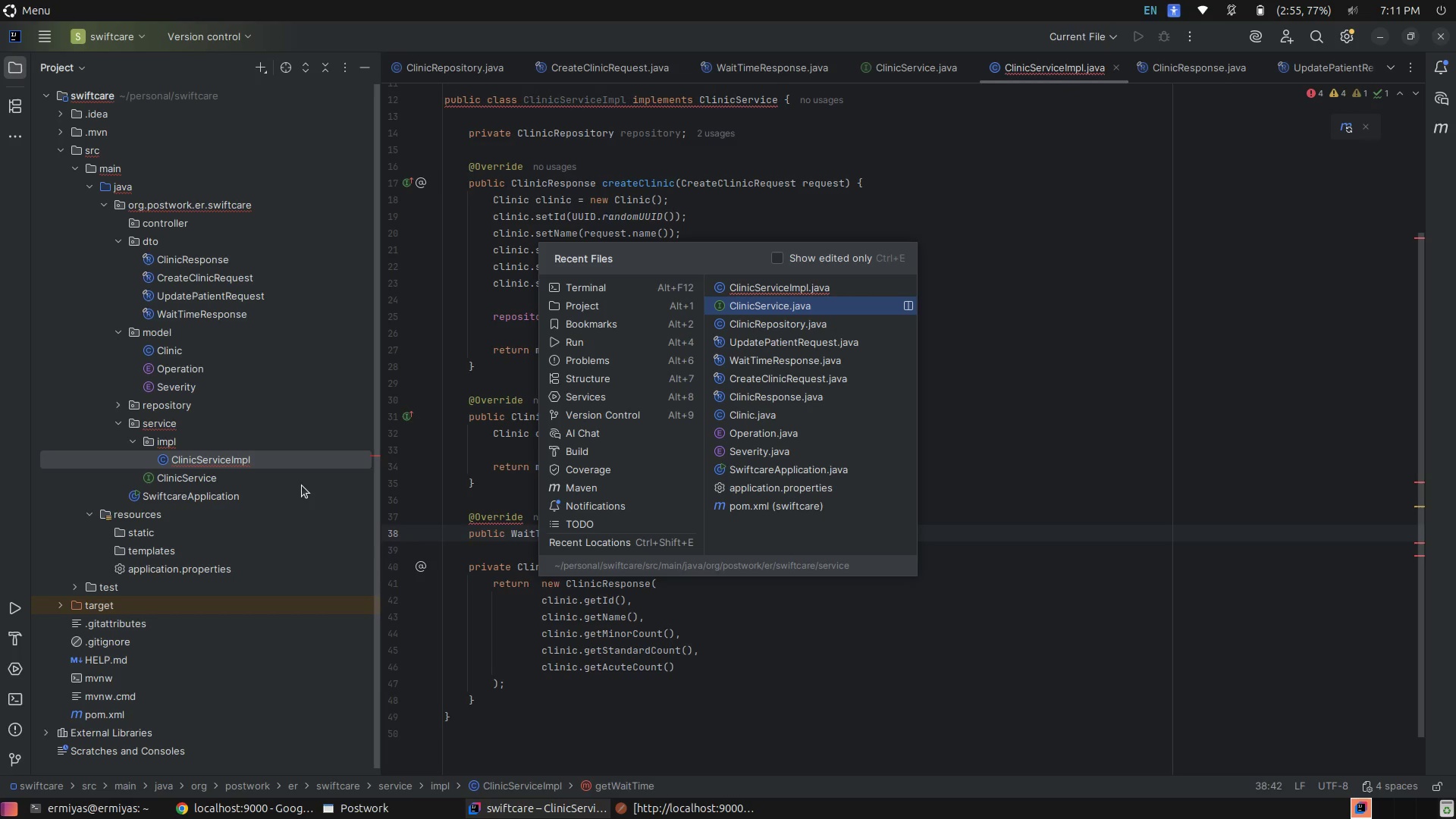 
key(Enter)
 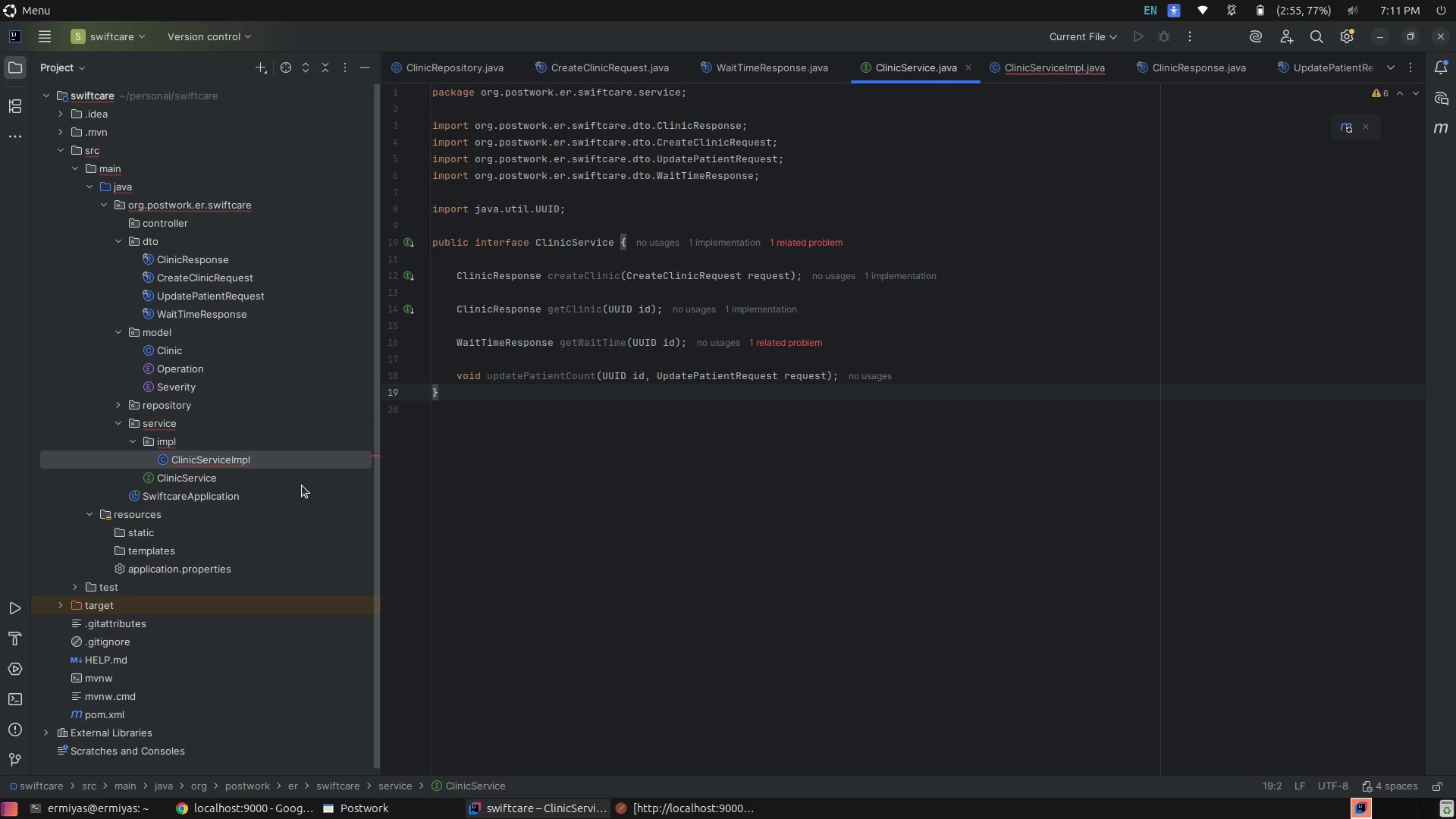 
key(Control+E)
 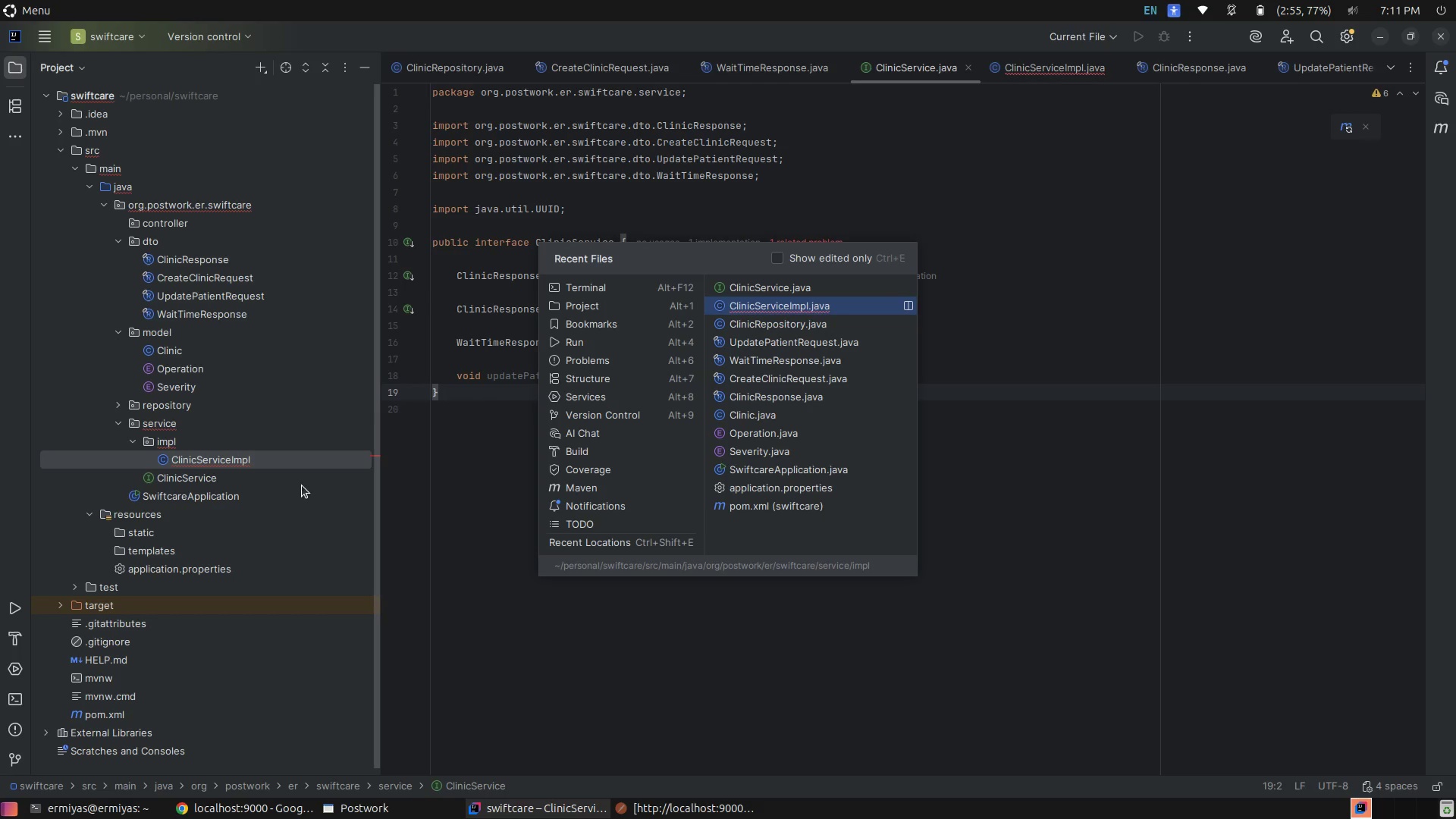 
key(Enter)
 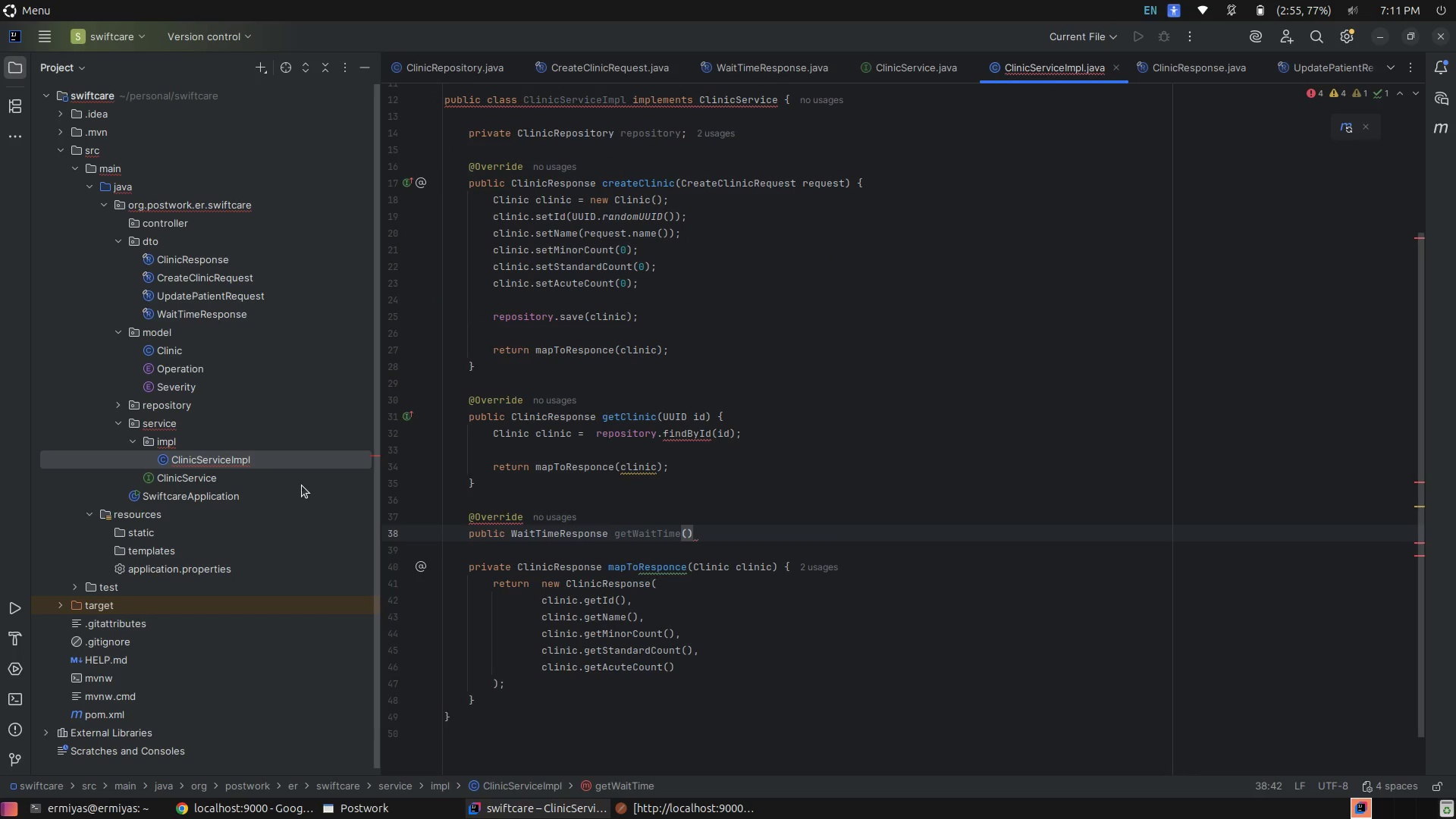 
key(ArrowLeft)
 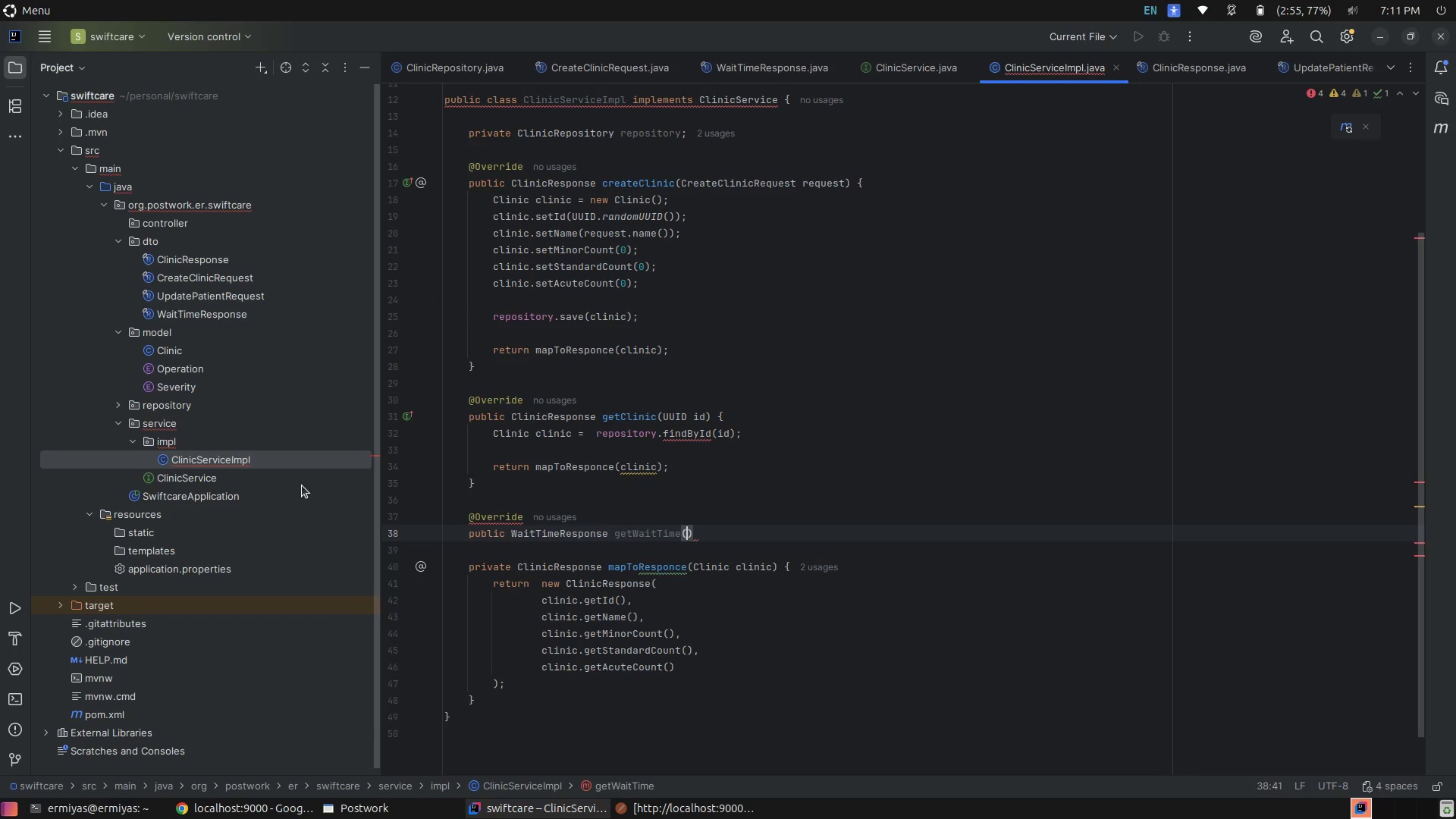 
type(UU)
key(Tab)
type( id)
 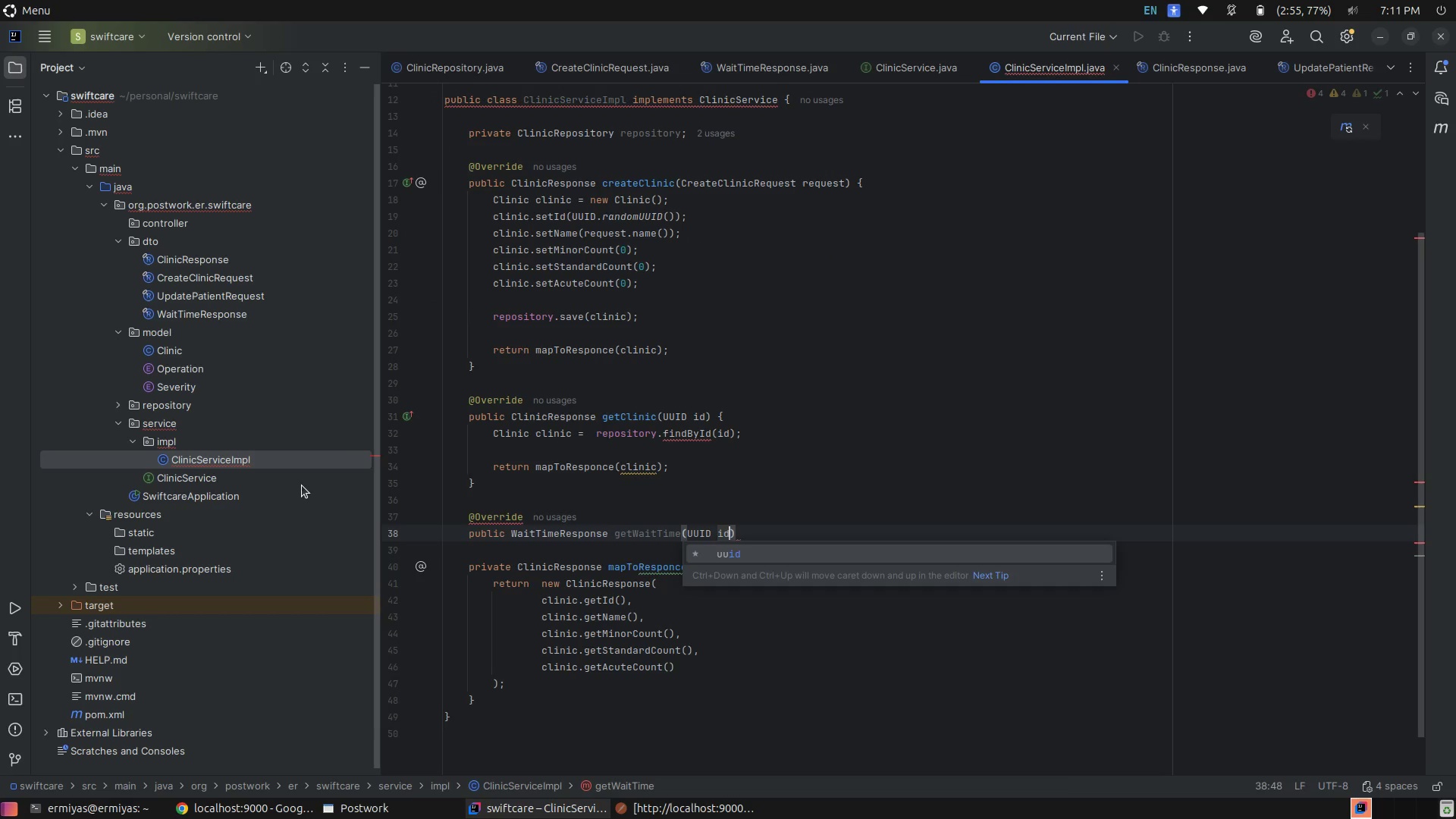 
key(ArrowRight)
 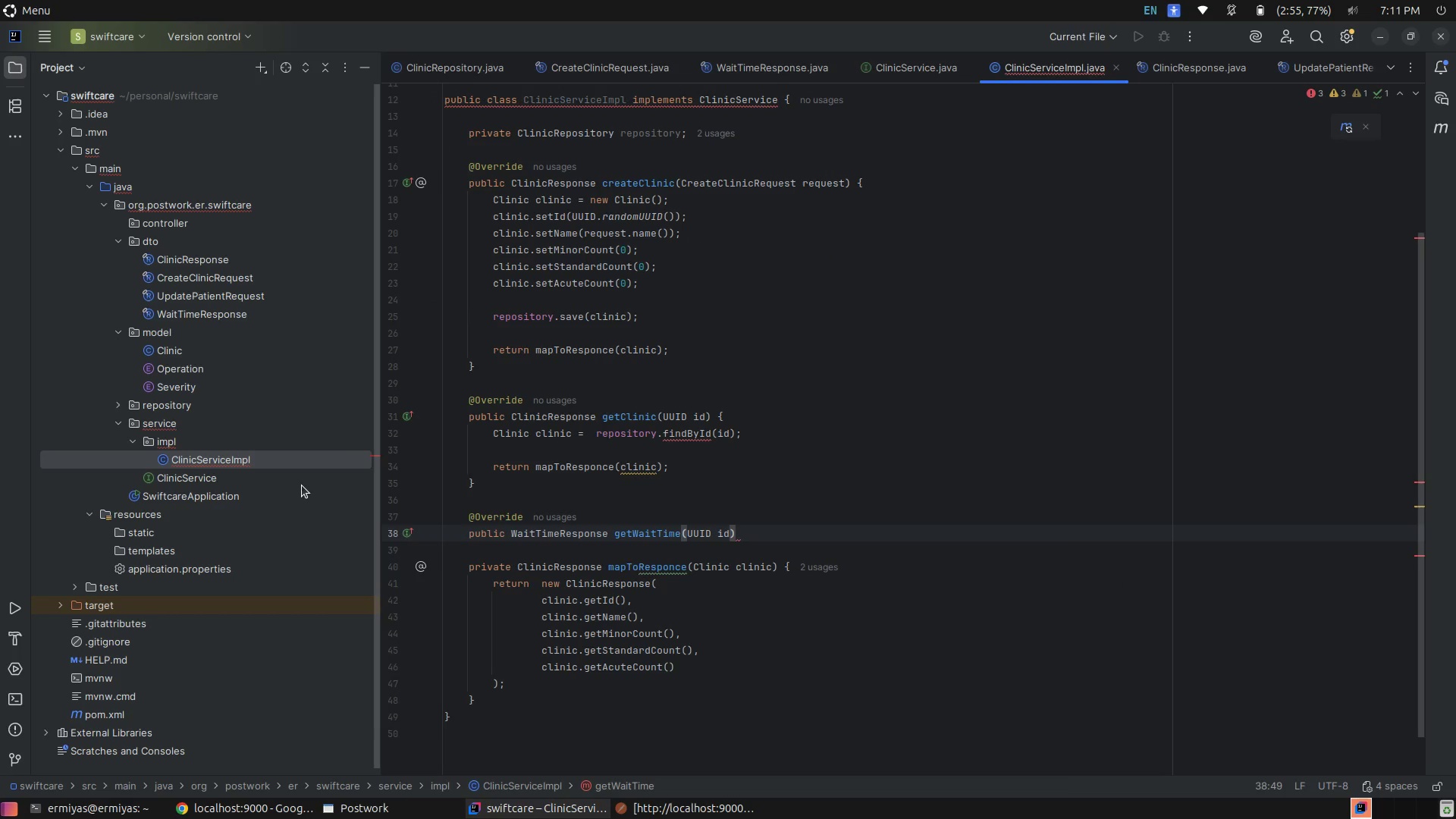 
key(Space)
 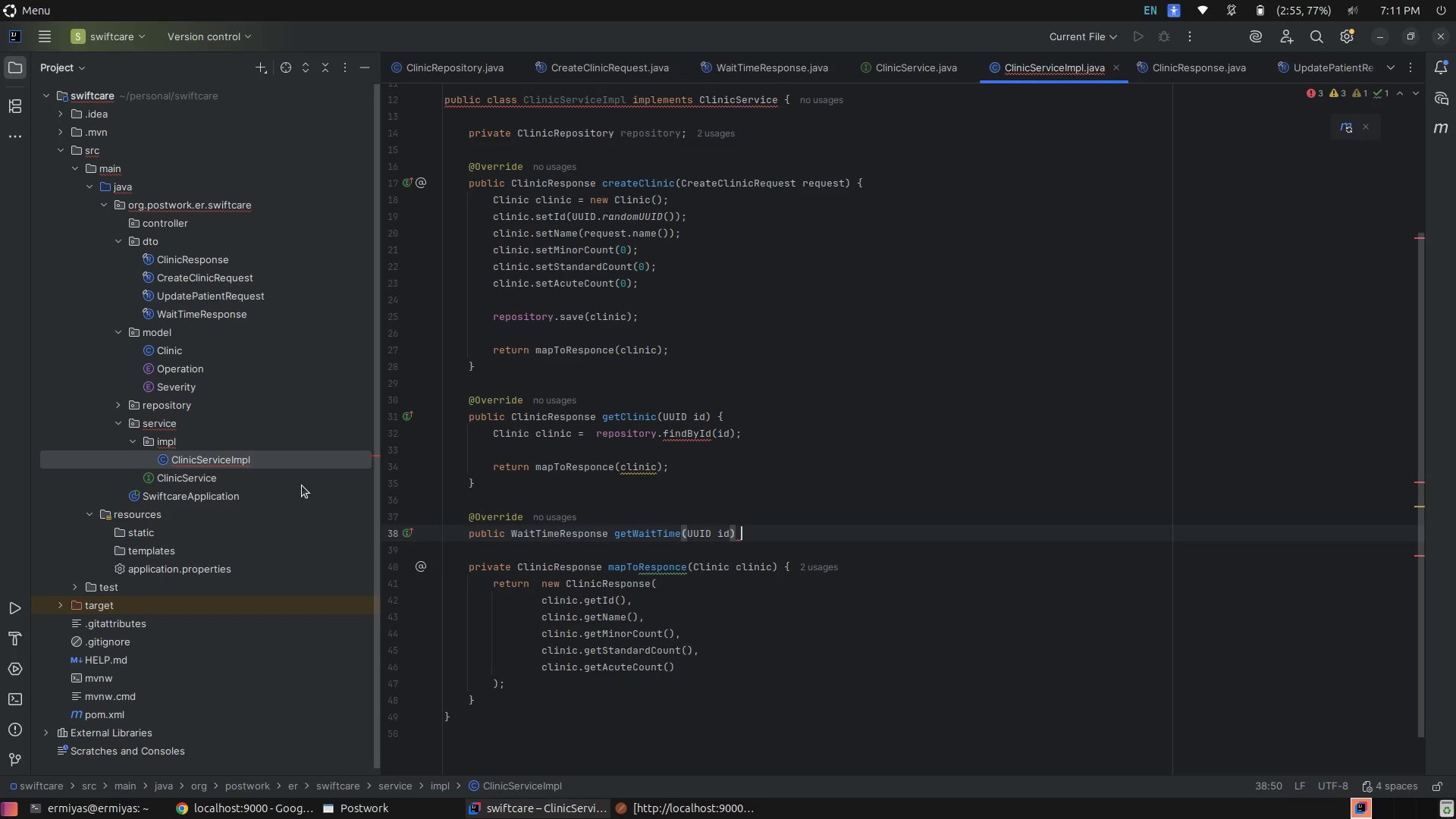 
key(Shift+BracketLeft)
 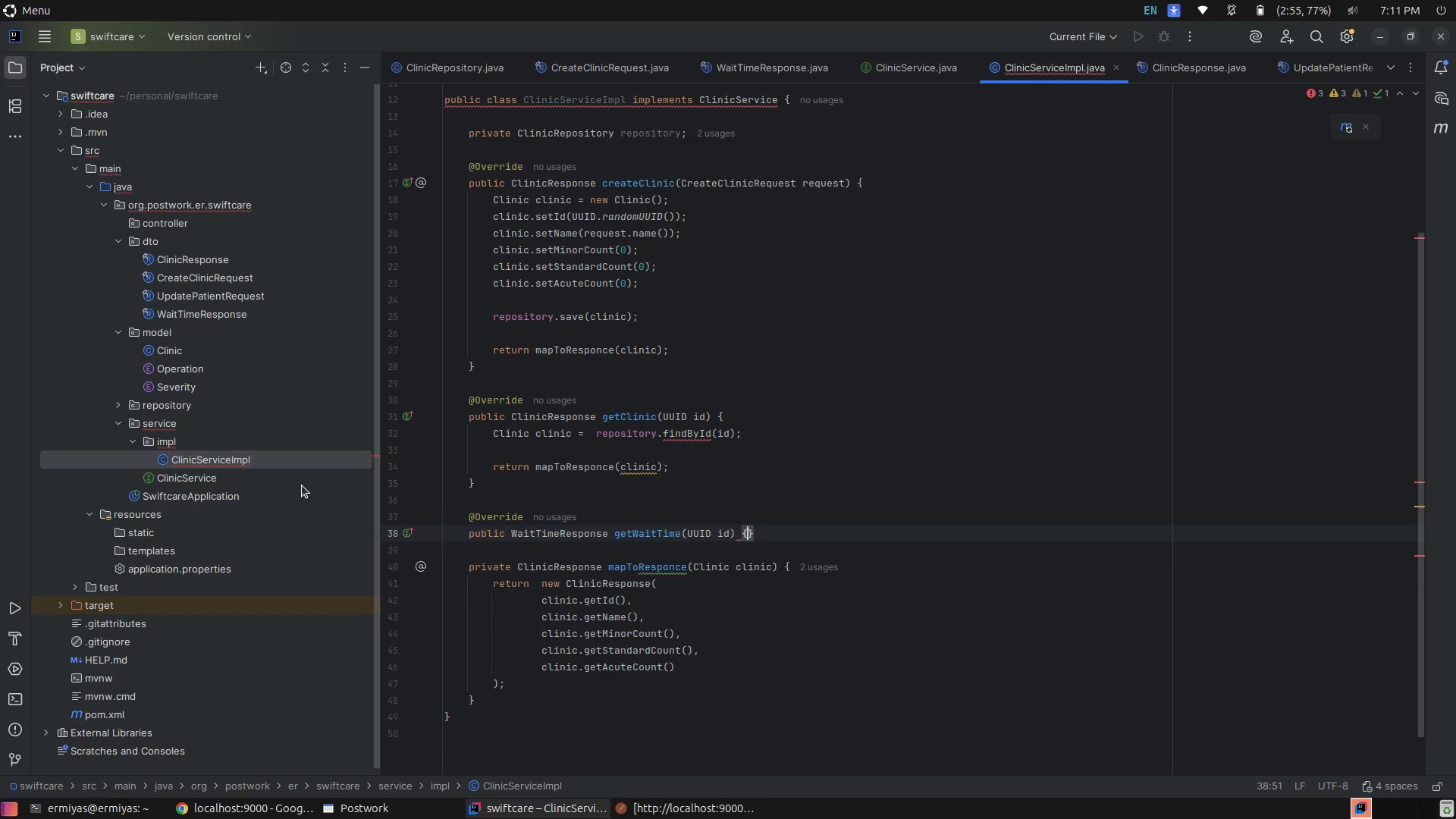 
key(Enter)
 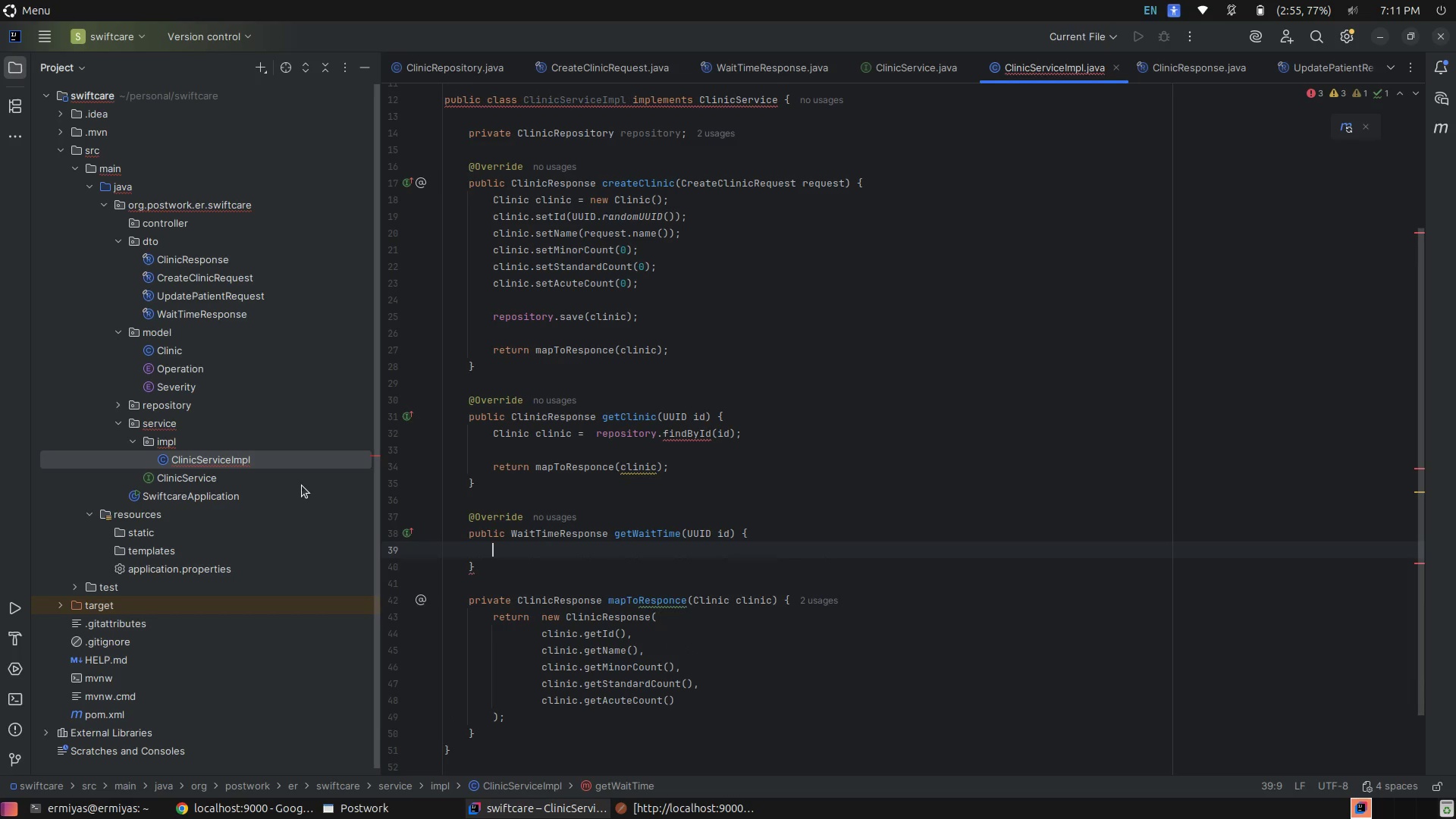 
key(Shift+ShiftRight)
 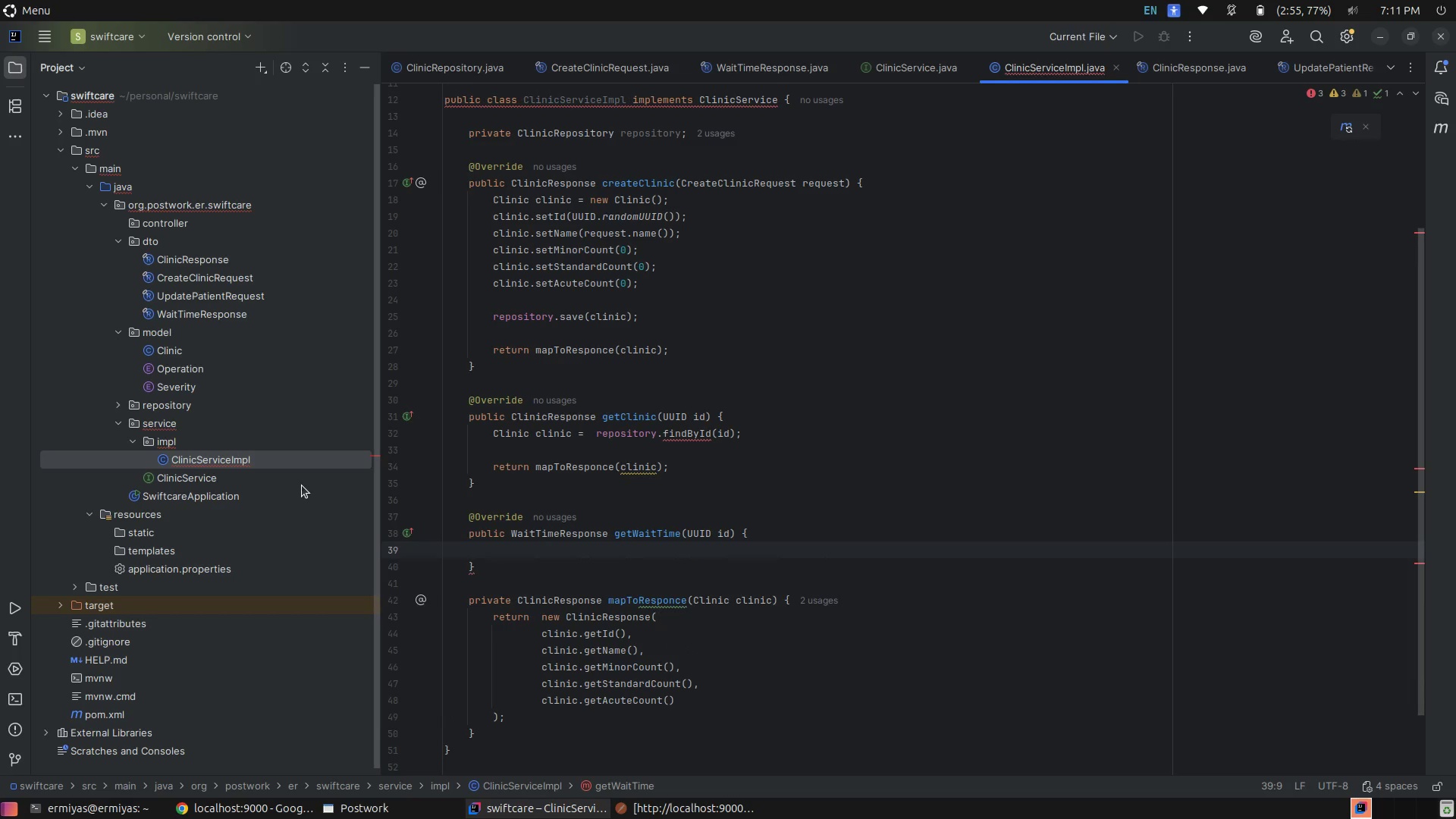 
key(Shift+C)
 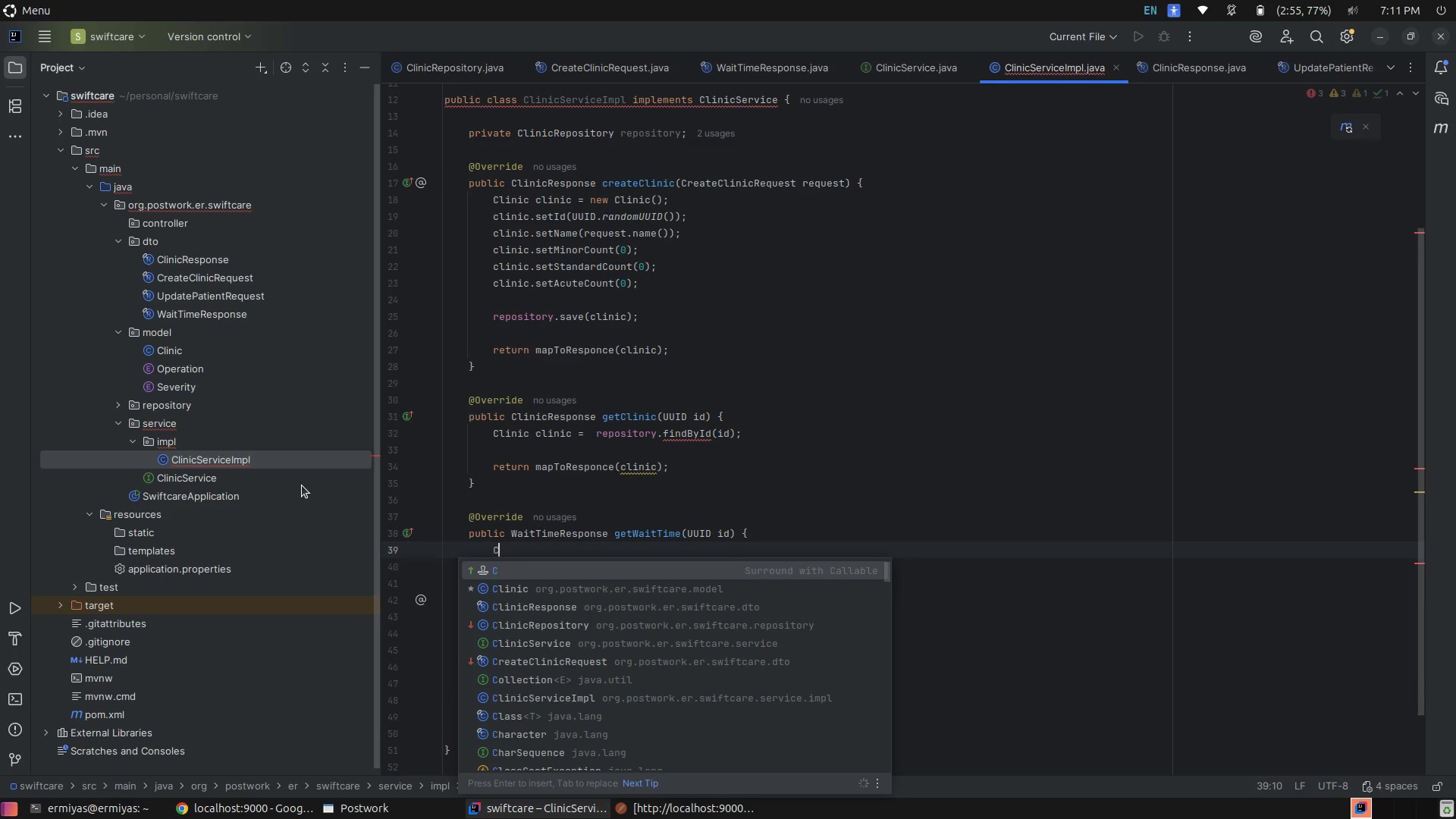 
key(ArrowDown)
 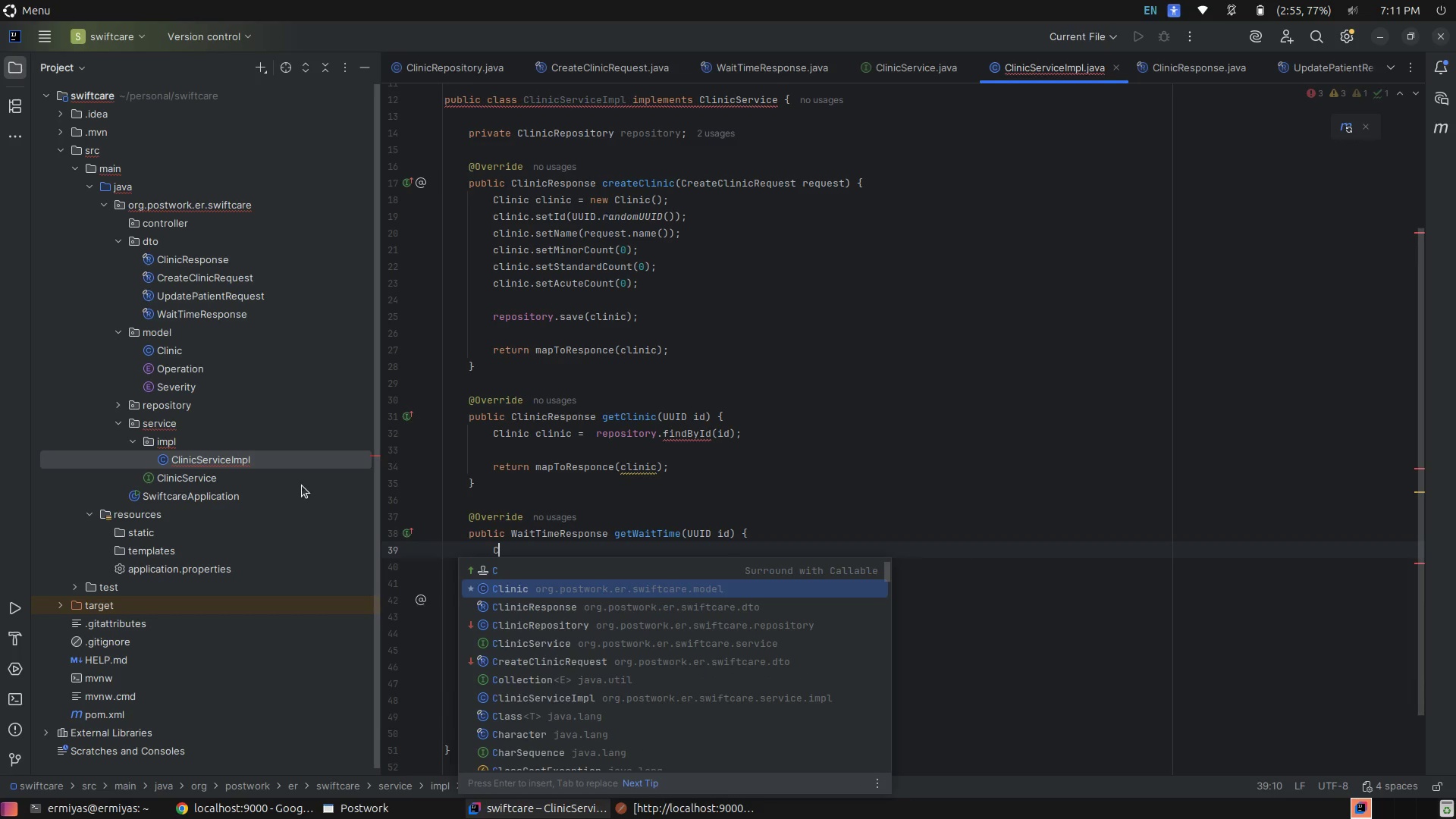 
key(Enter)
 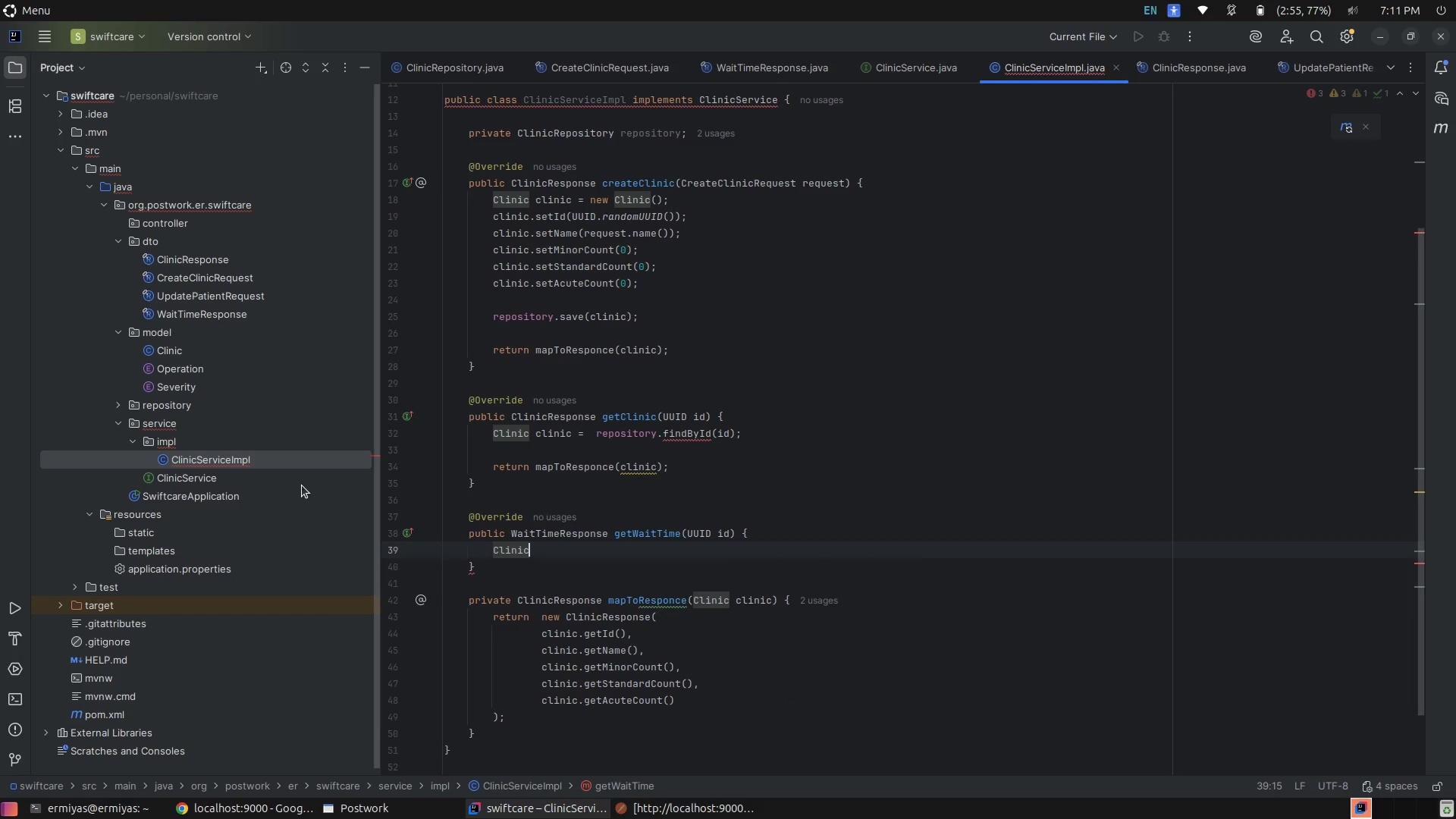 
type( cli)
key(Tab)
type( g)
key(Backspace)
 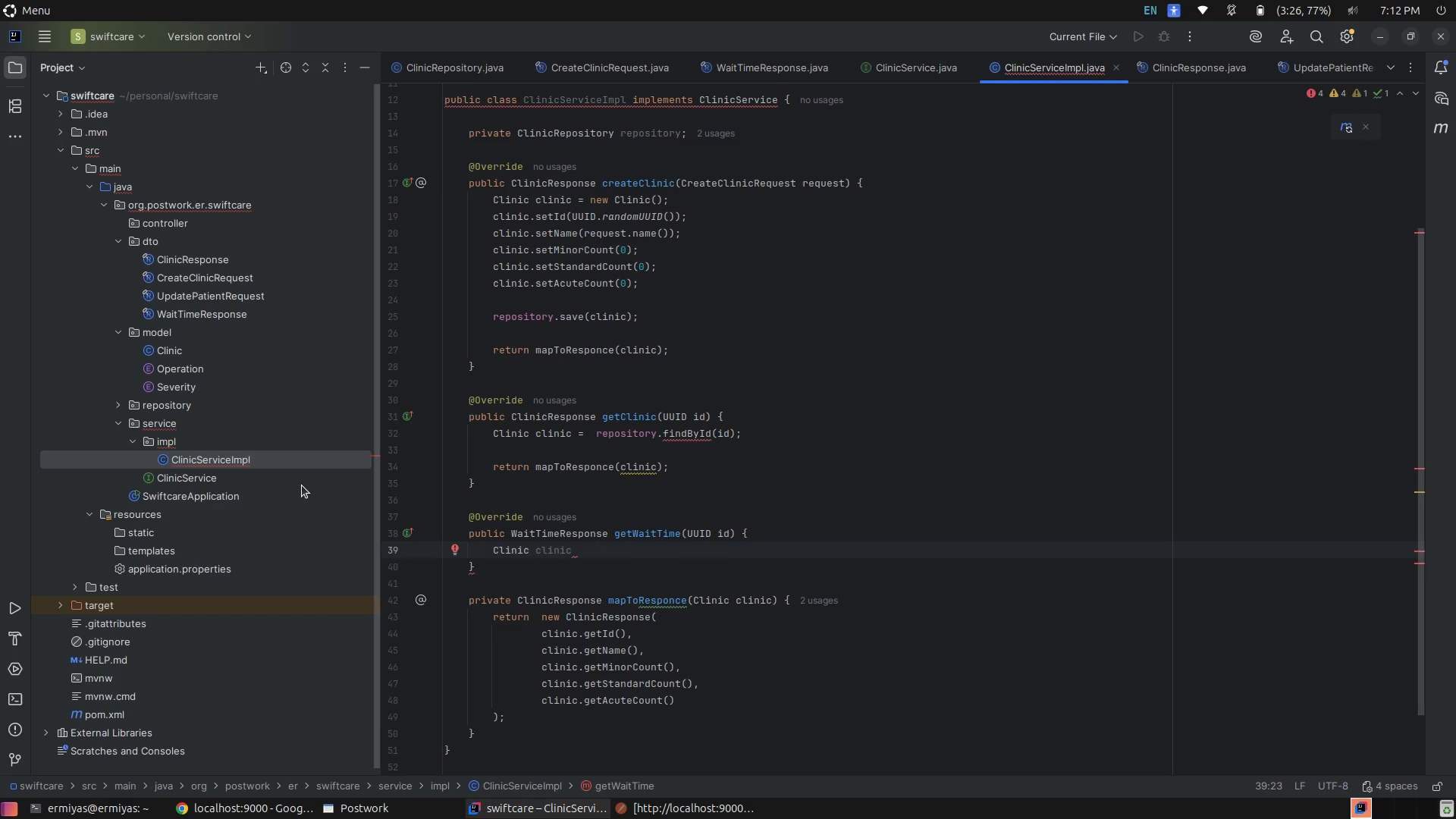 
wait(18.34)
 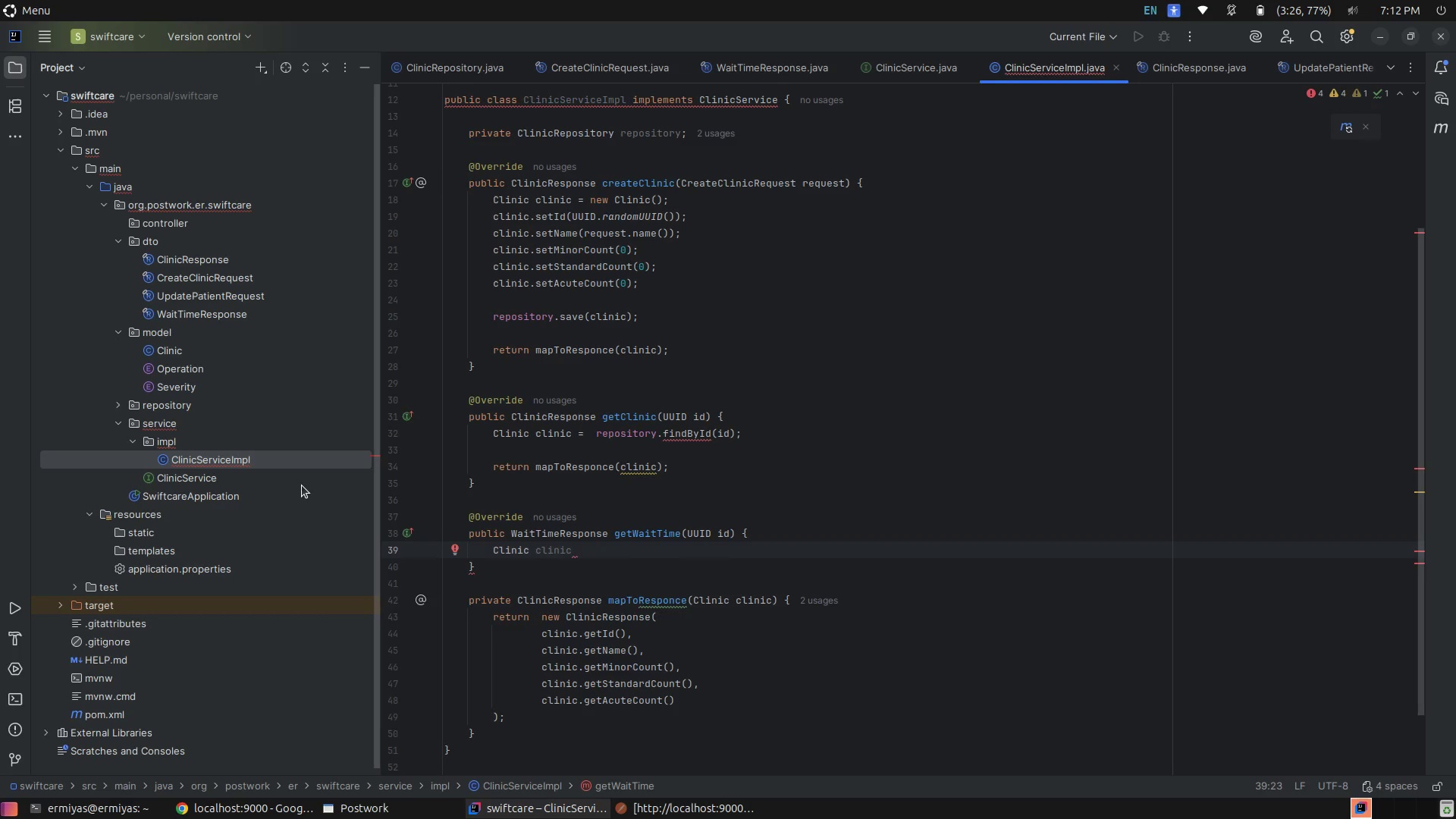 
type(gt)
key(Tab)
type(id)
 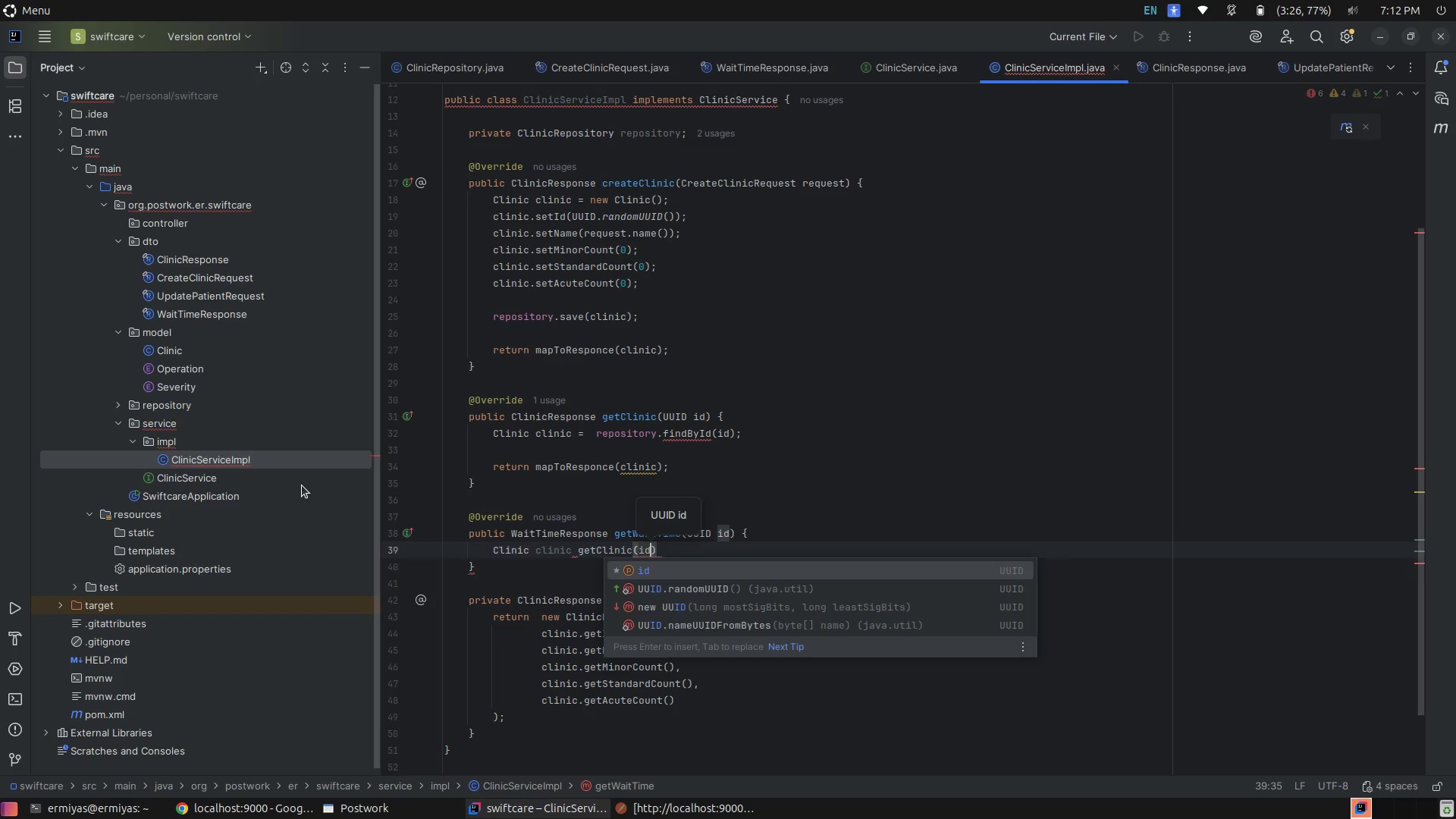 
hold_key(key=E, duration=0.32)
 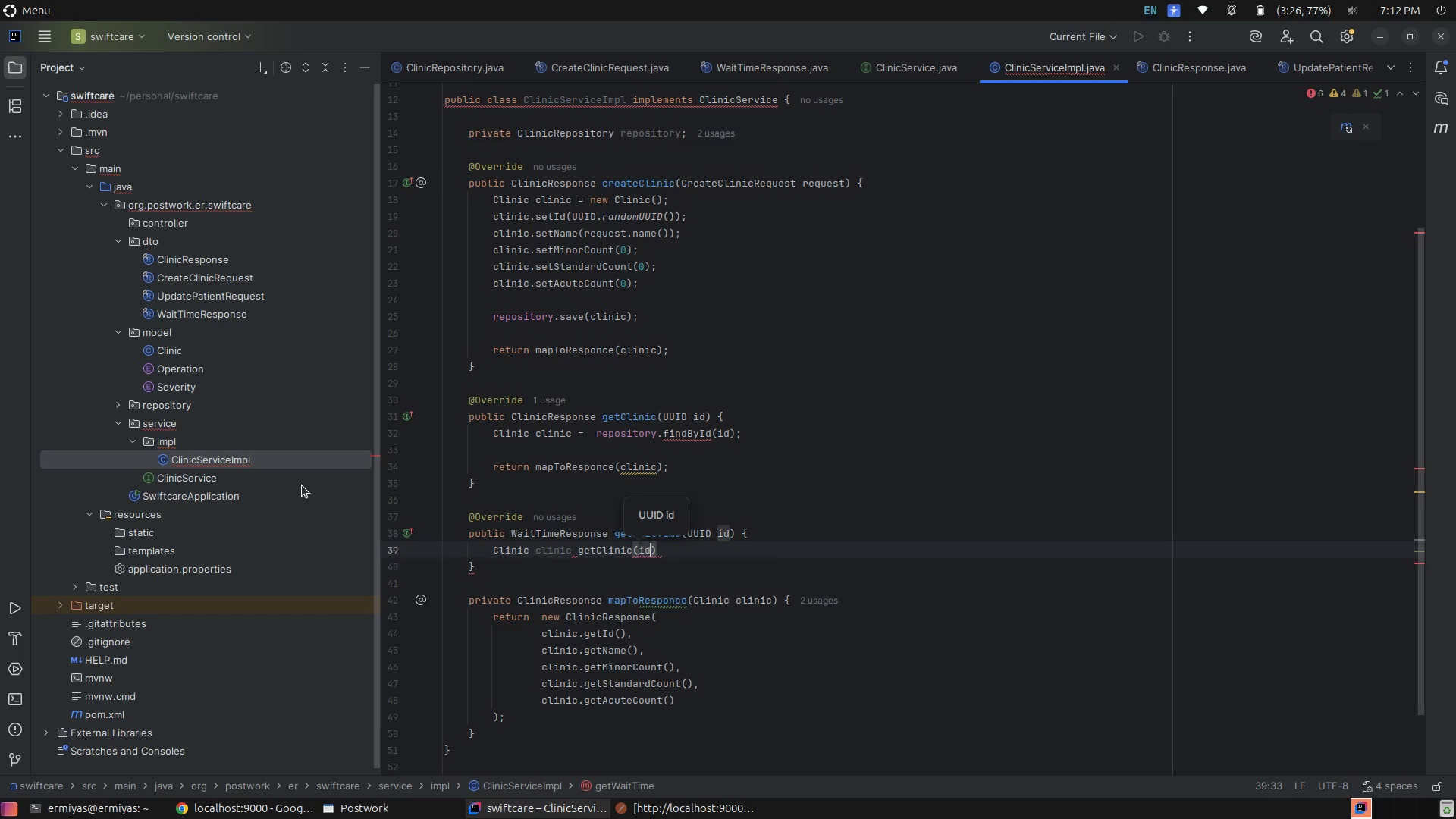 
key(ArrowRight)
 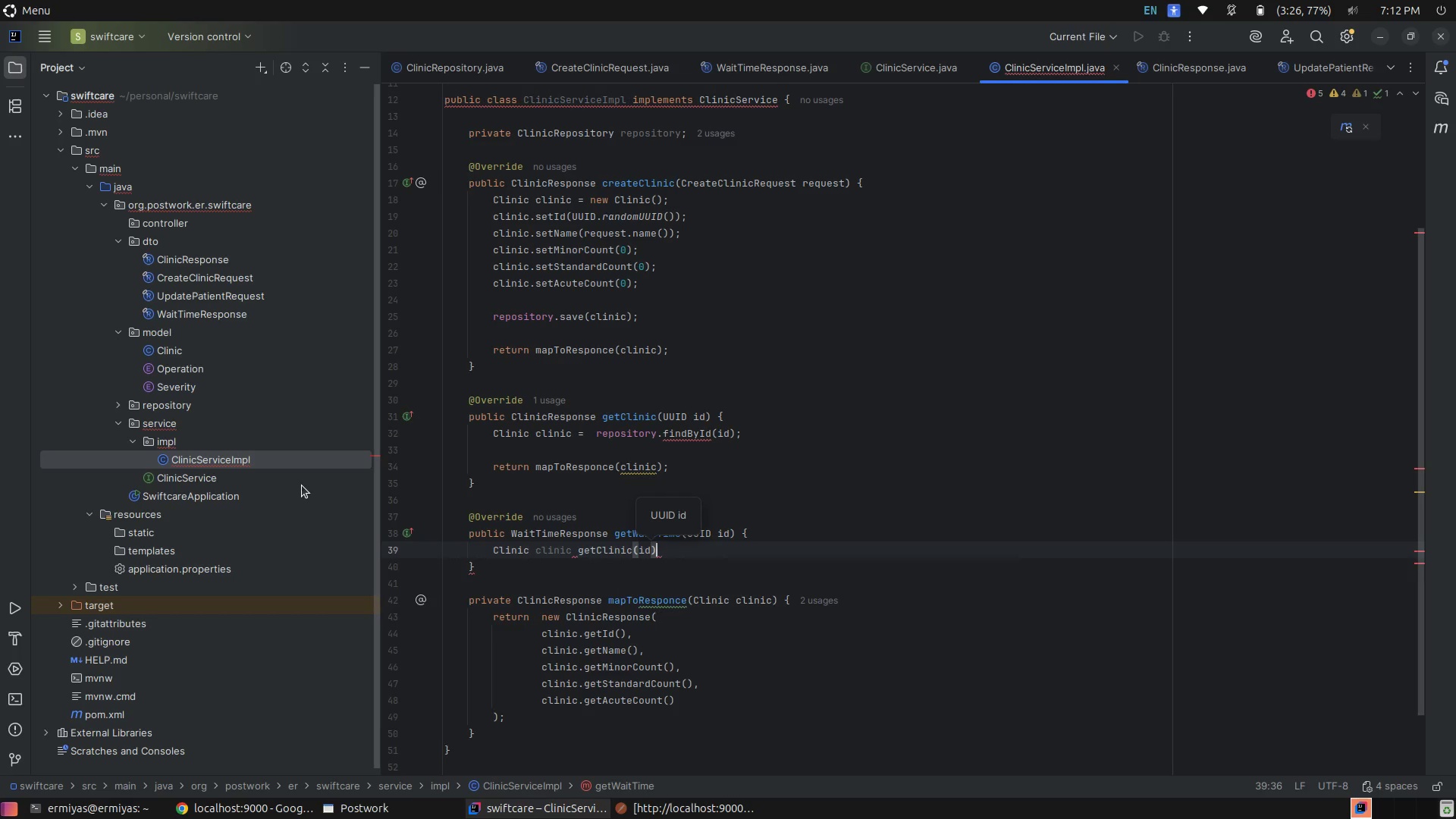 
key(Semicolon)
 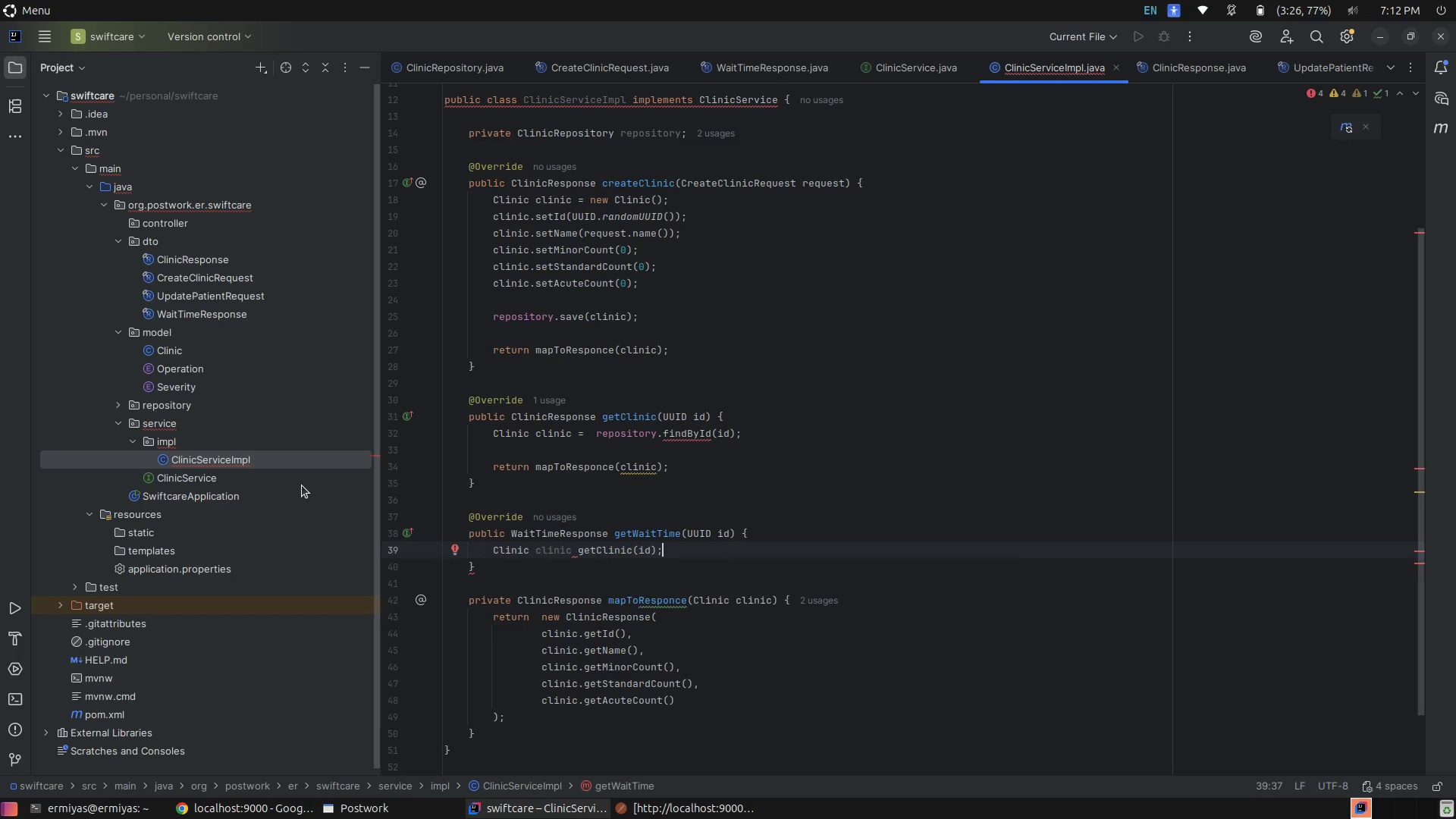 
hold_key(key=ArrowLeft, duration=0.86)
 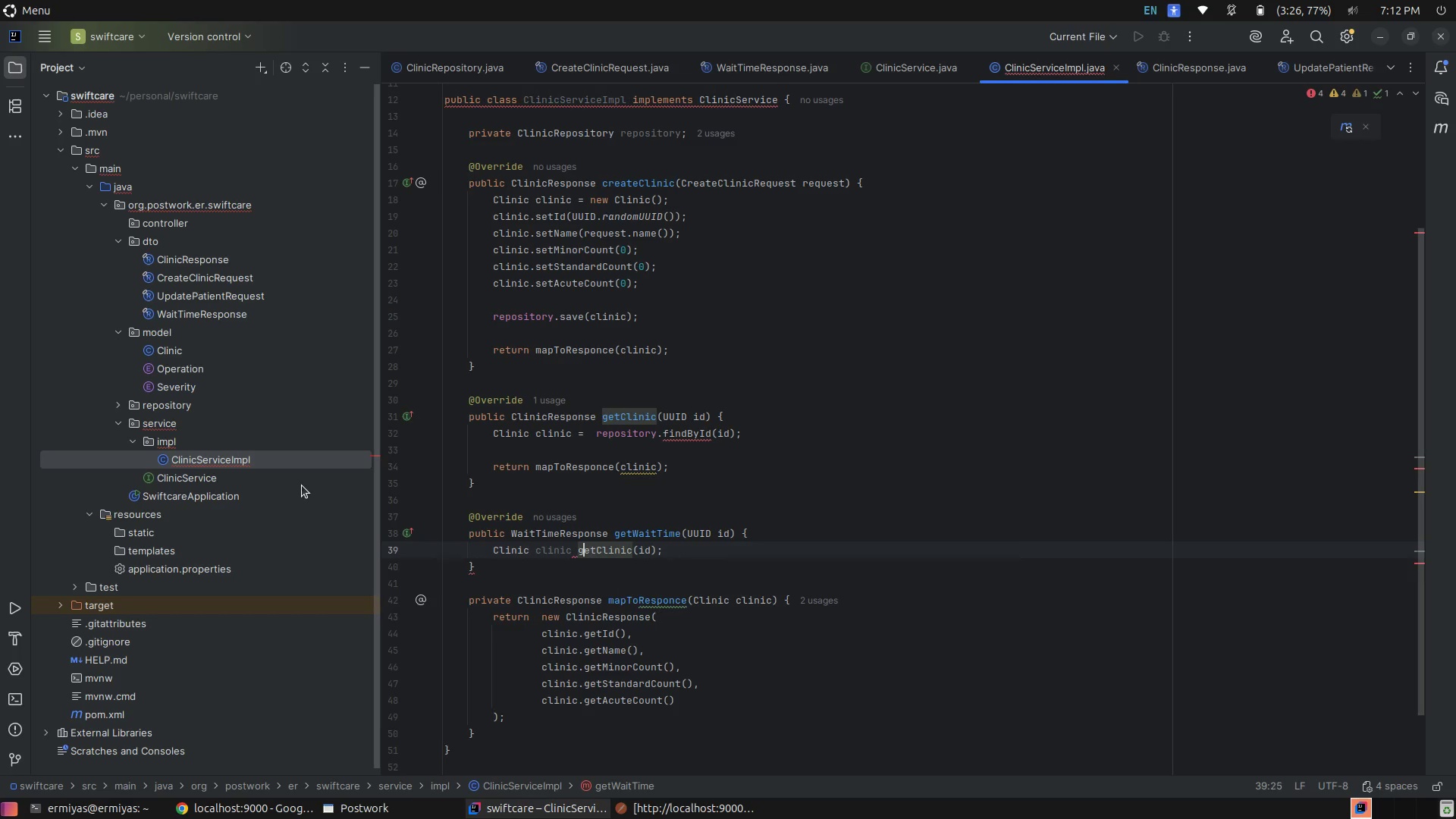 
key(ArrowLeft)
 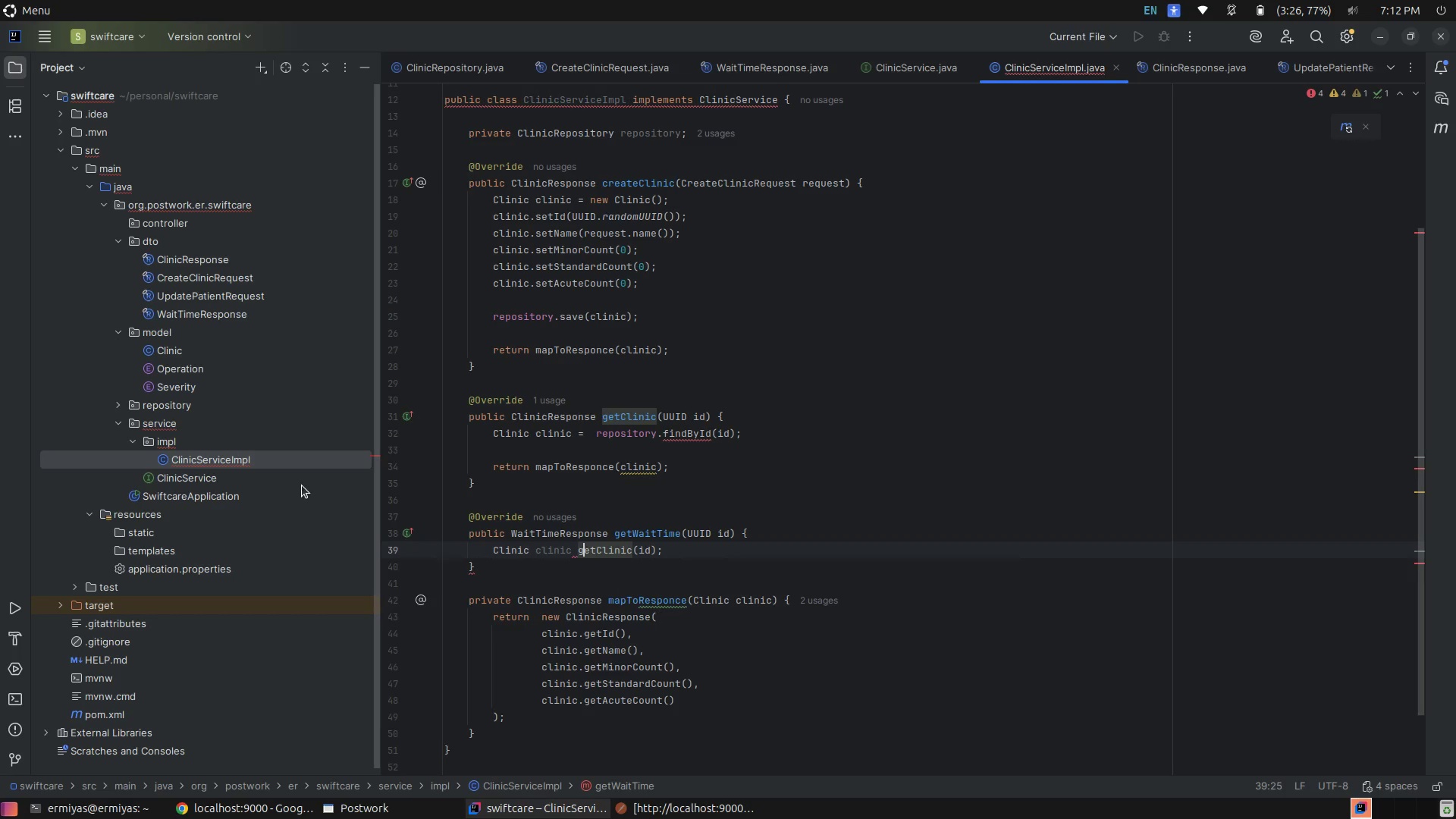 
key(ArrowLeft)
 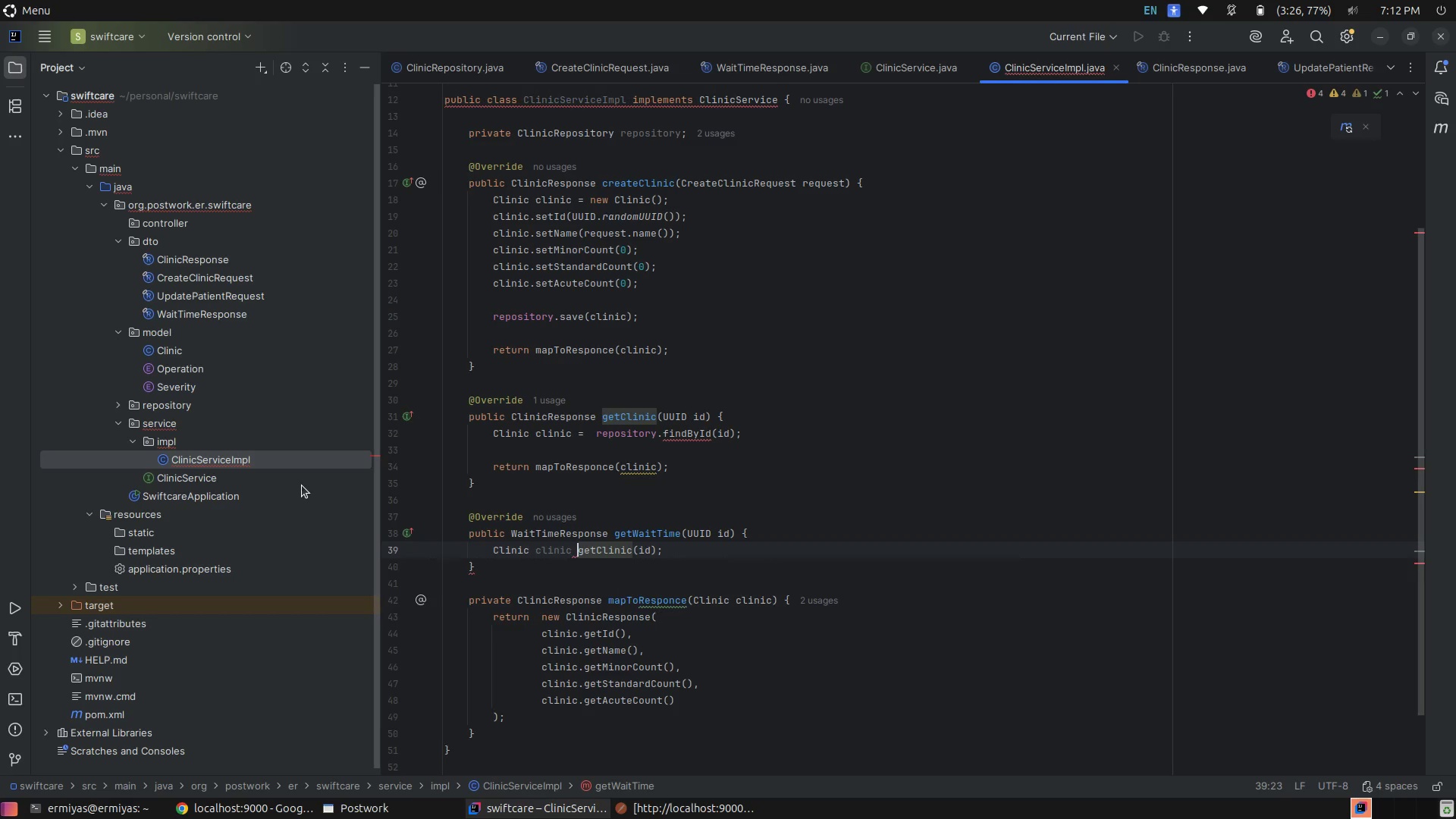 
key(Equal)
 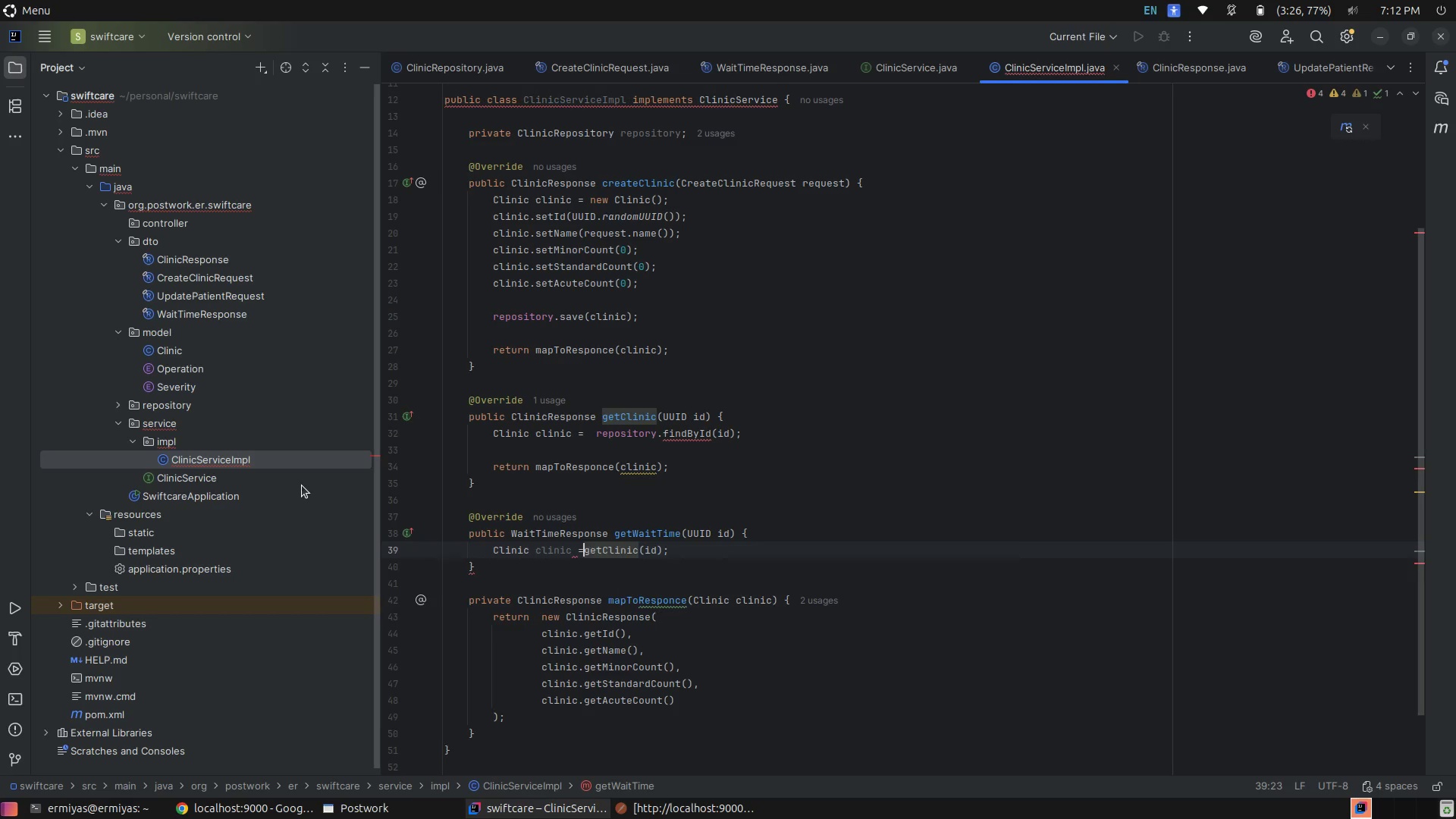 
key(Space)
 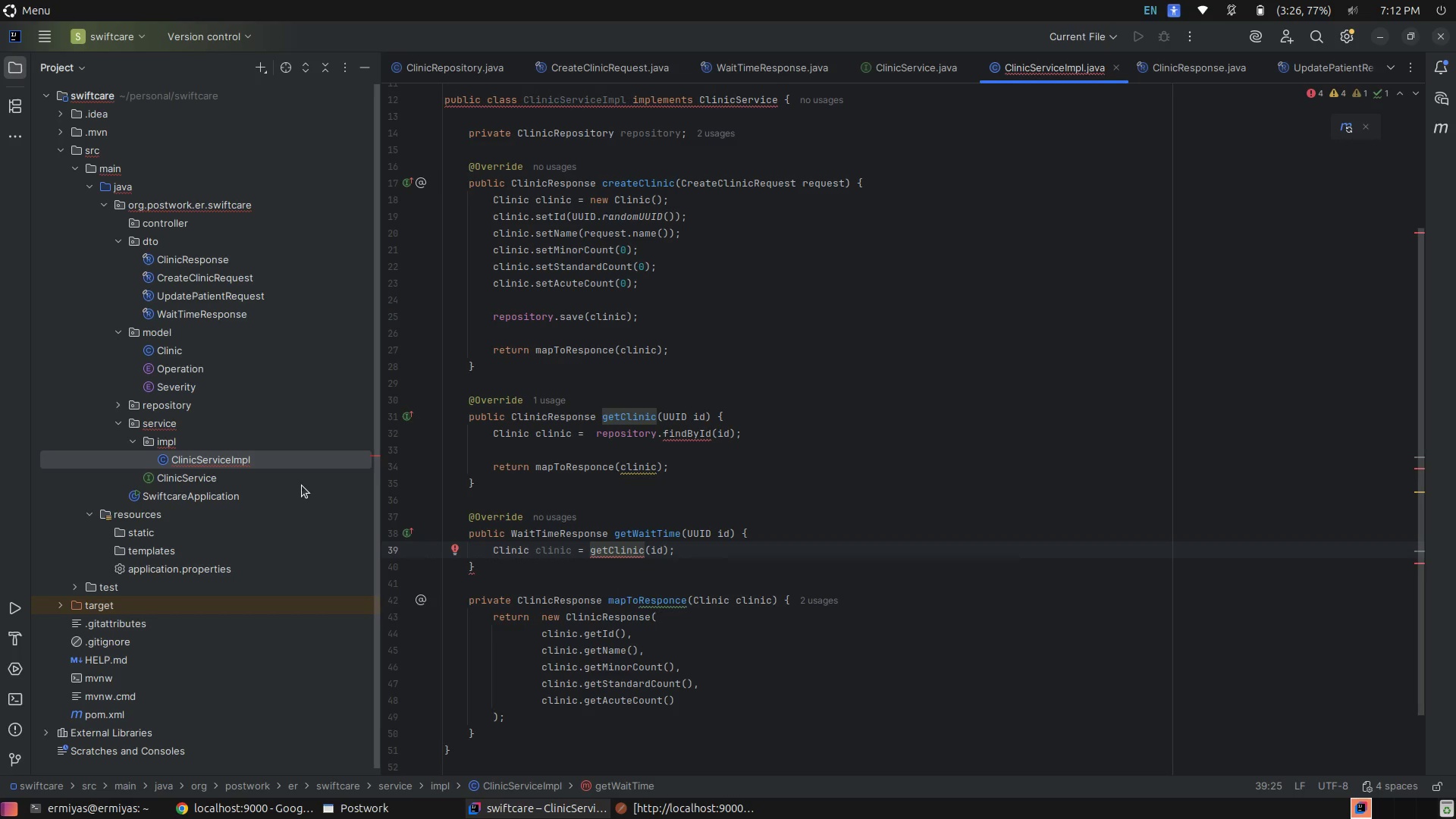 
wait(5.26)
 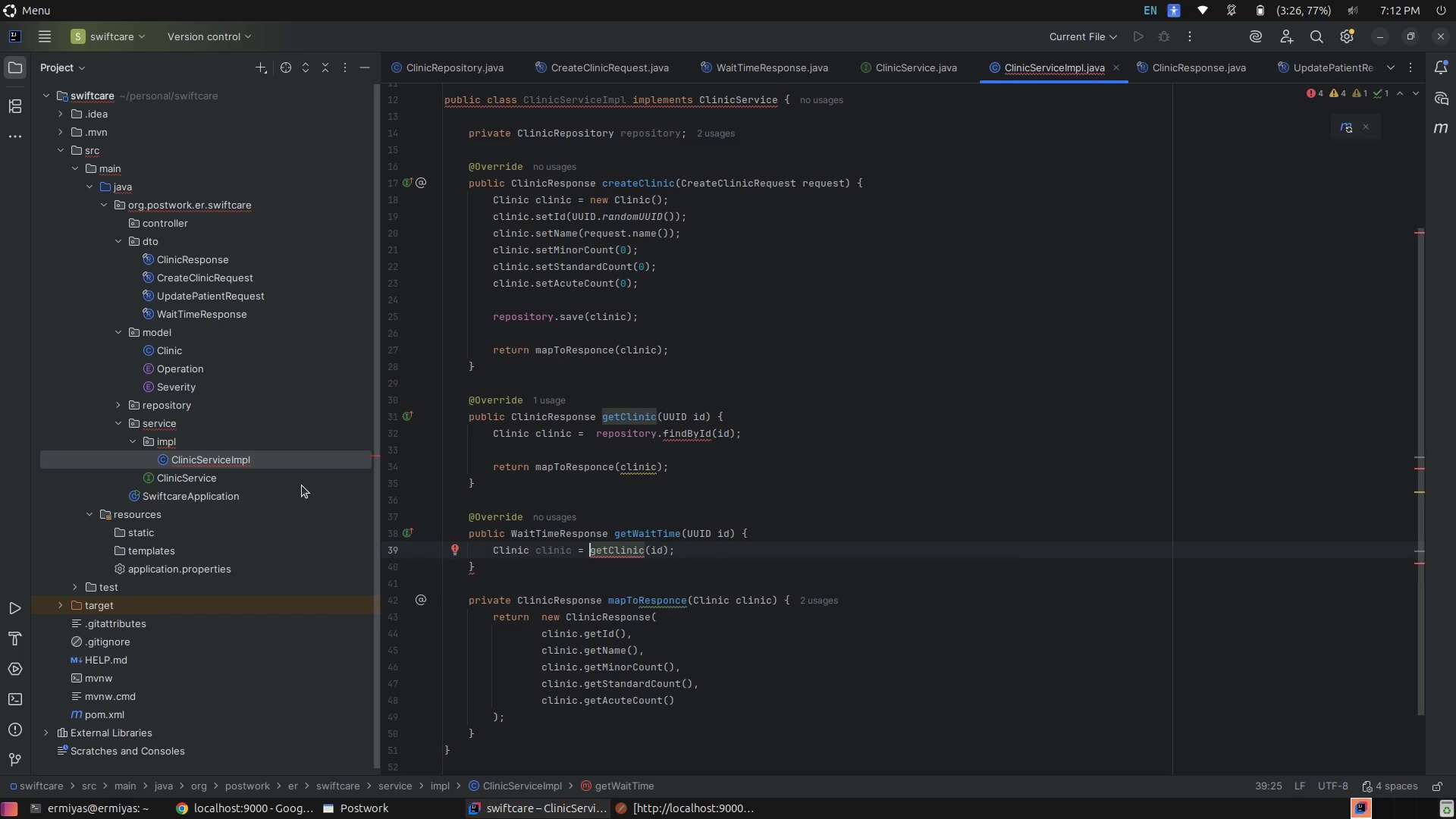 
key(ArrowRight)
 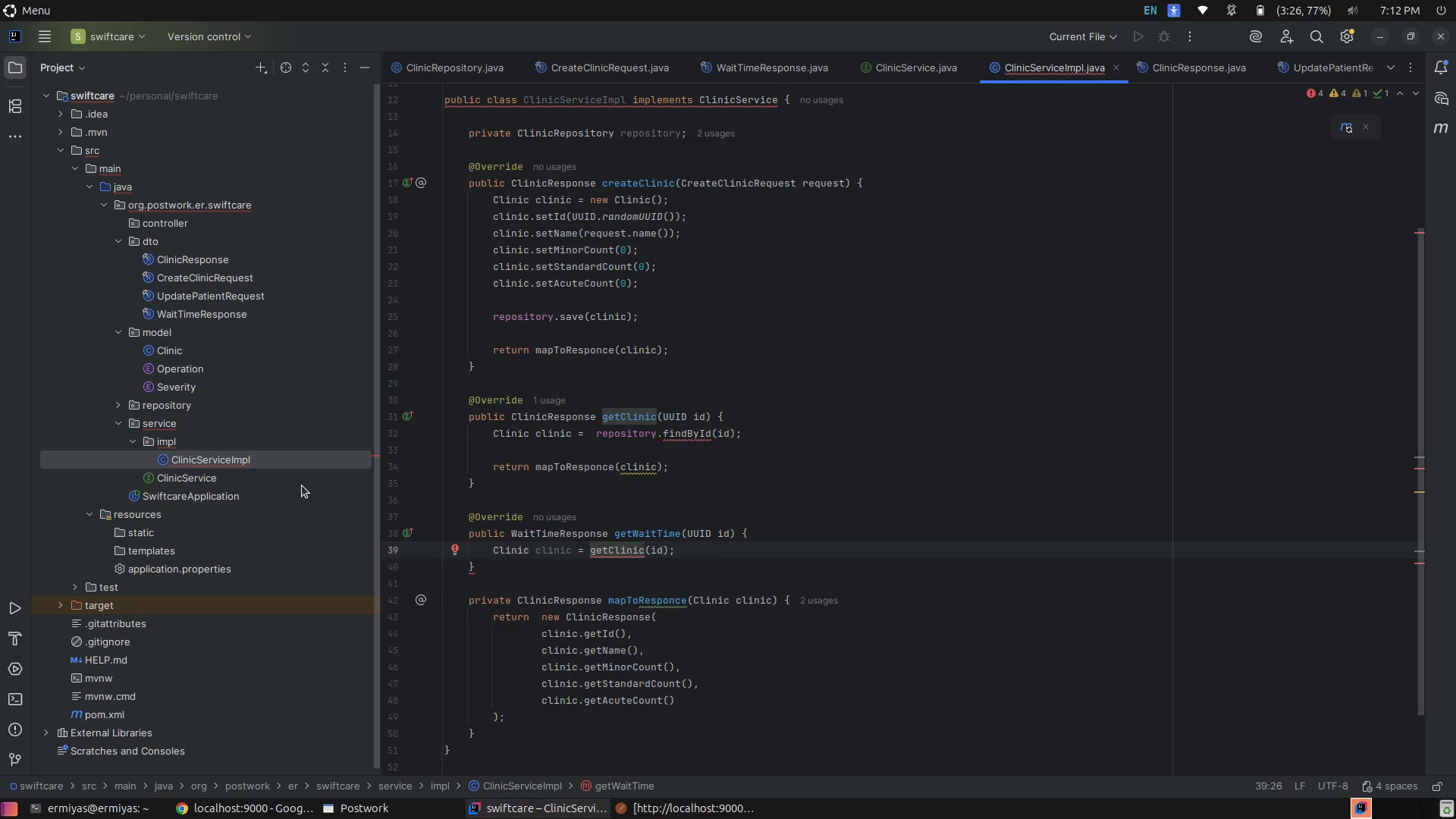 
key(ArrowRight)
 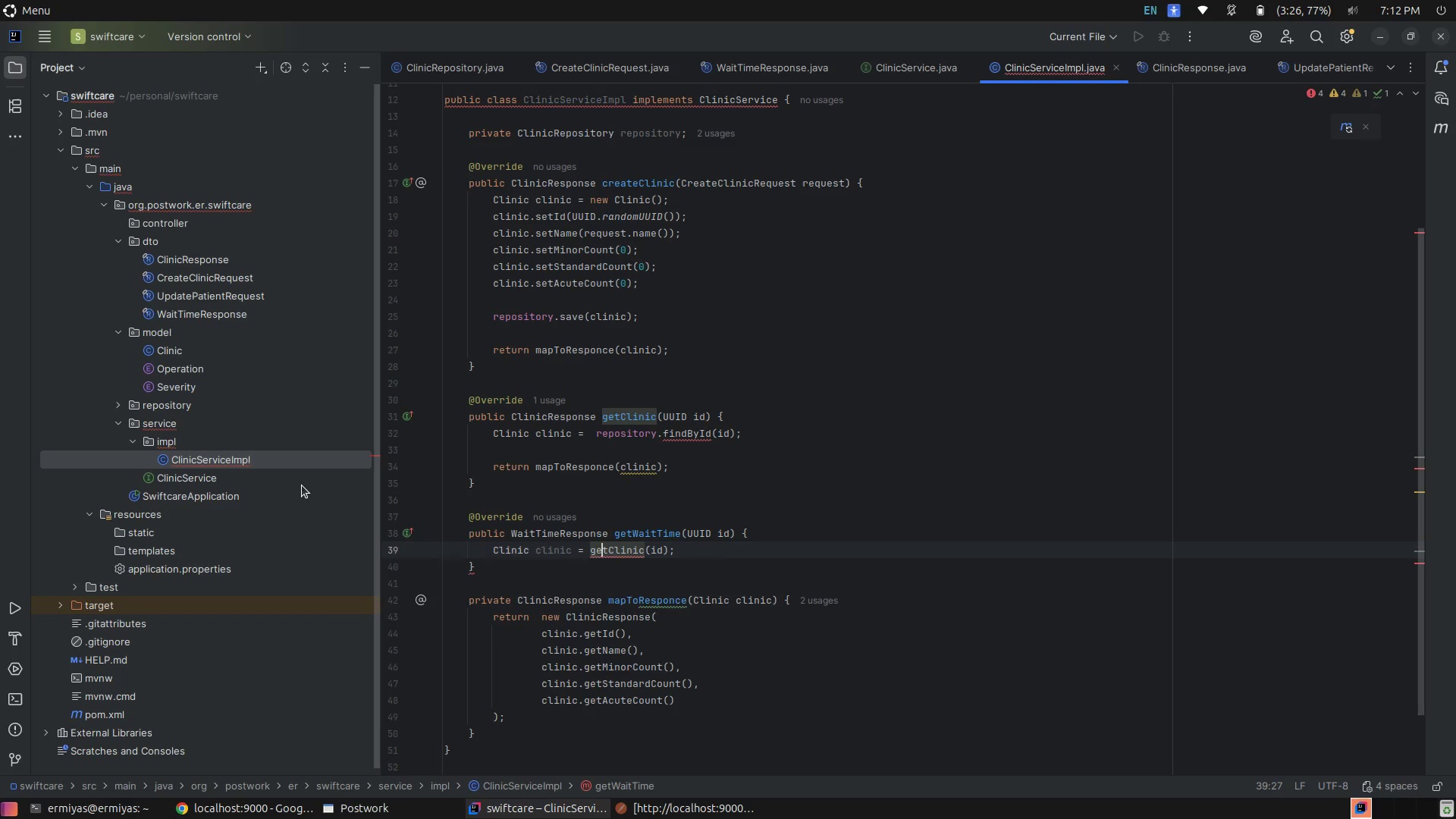 
key(ArrowRight)
 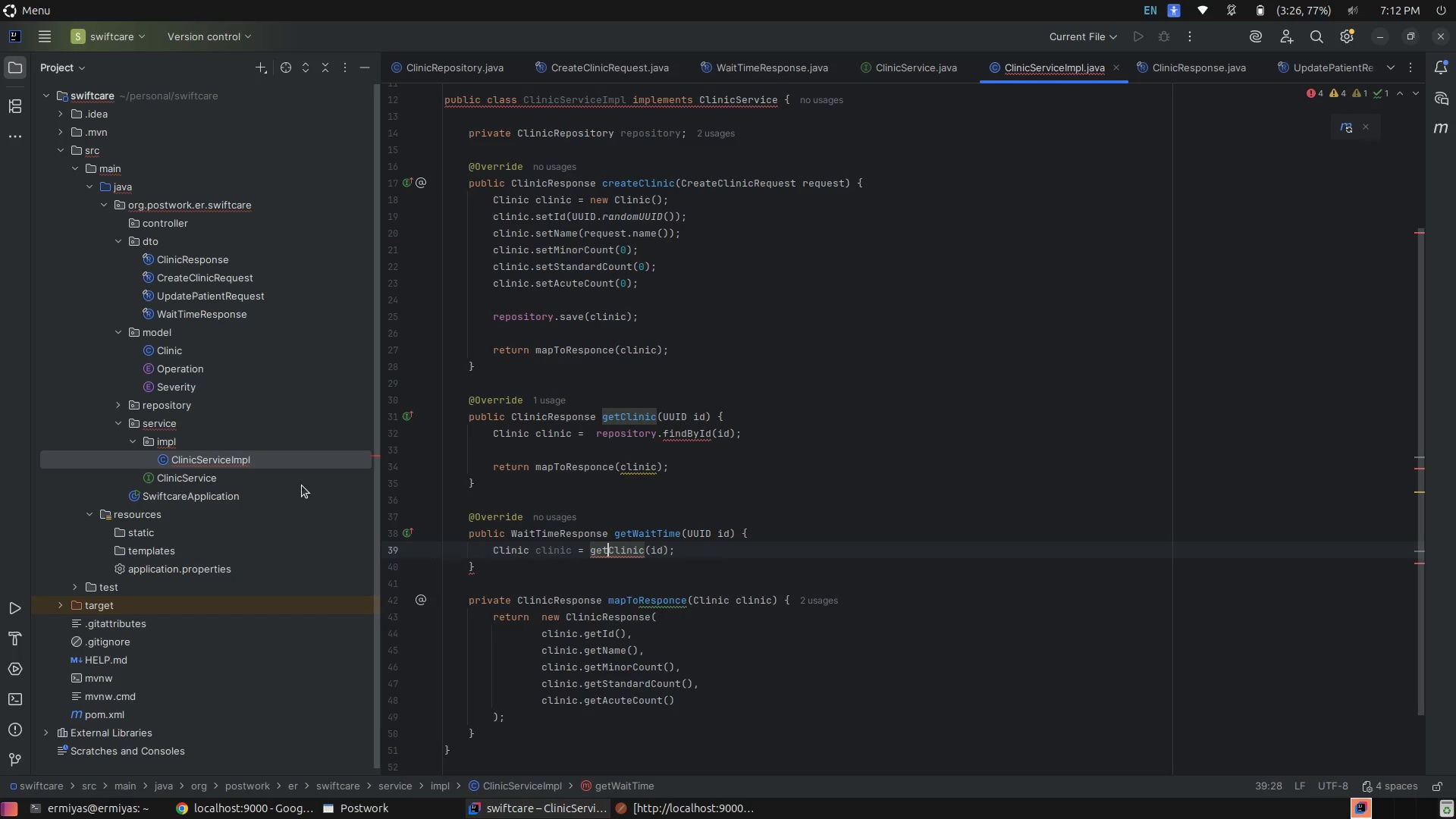 
key(ArrowRight)
 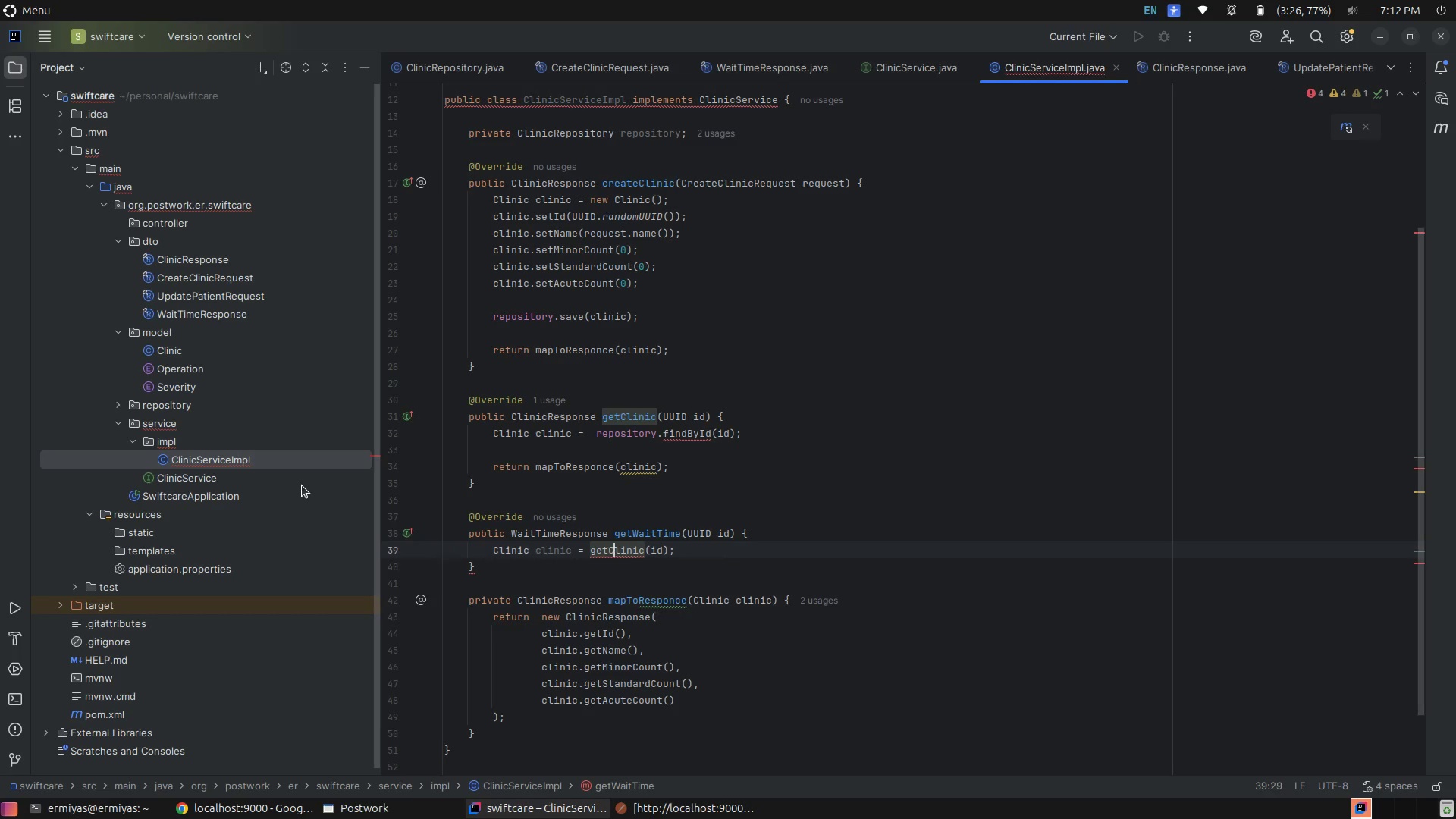 
key(ArrowRight)
 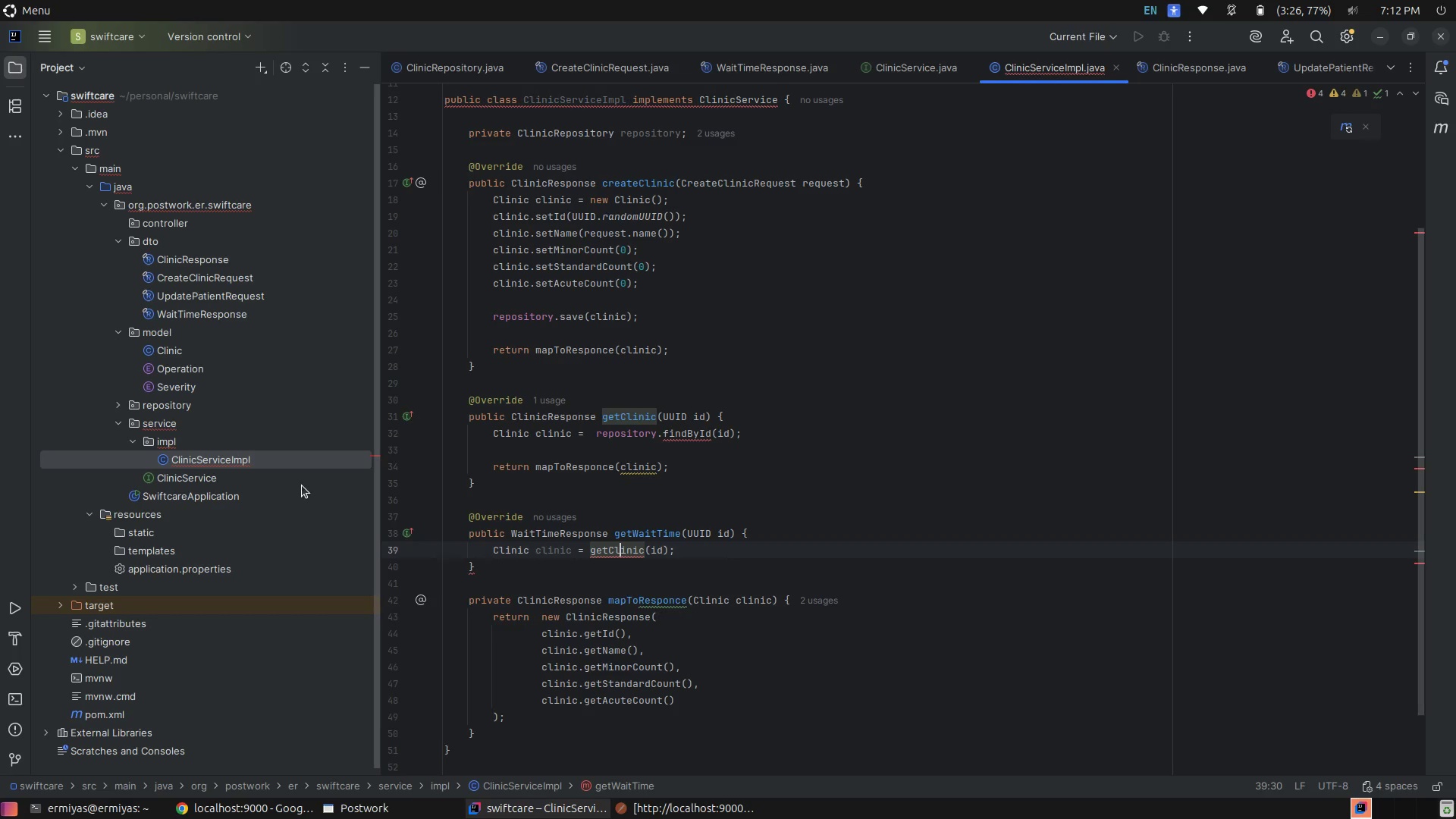 
key(ArrowRight)
 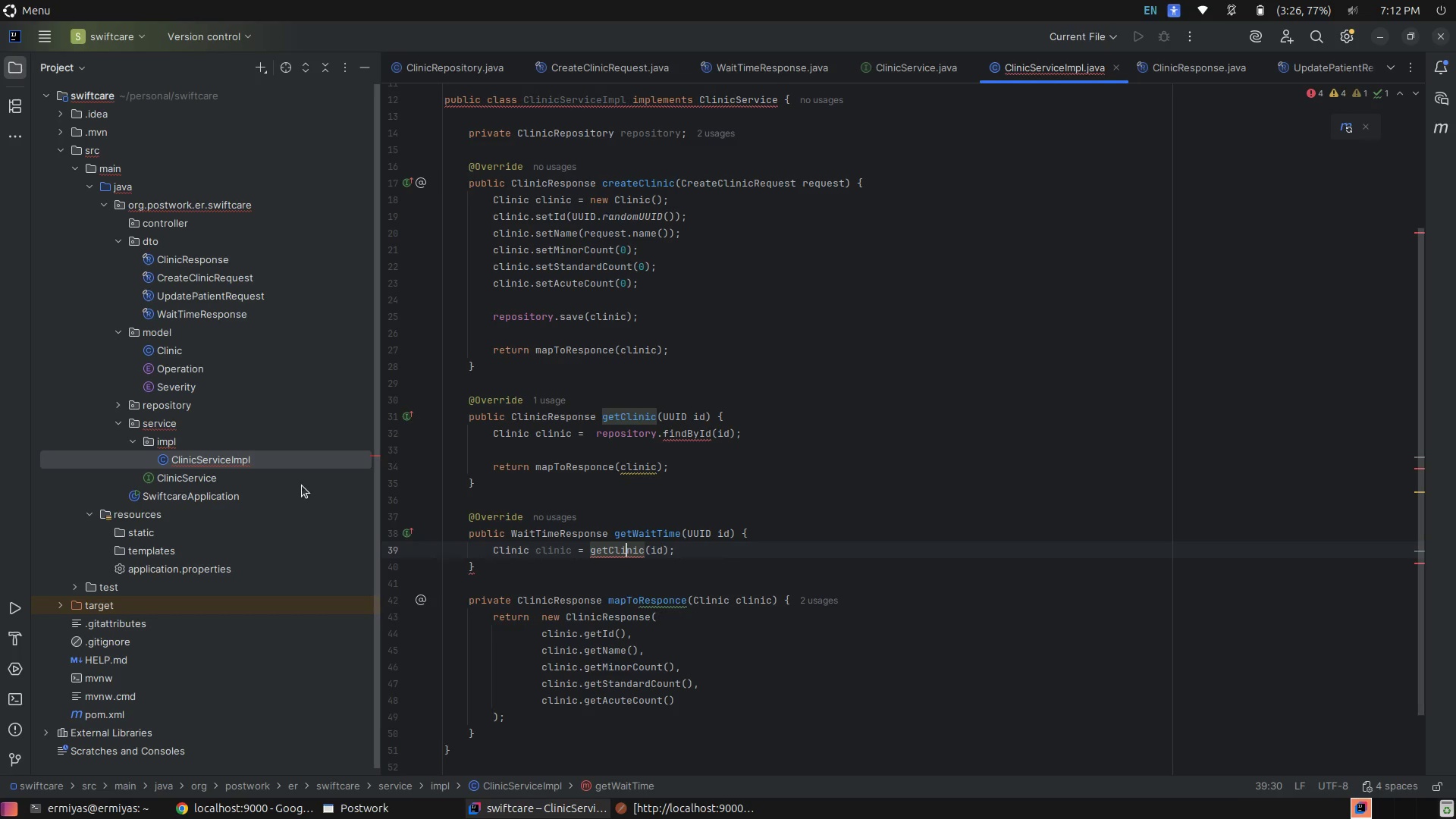 
key(ArrowRight)
 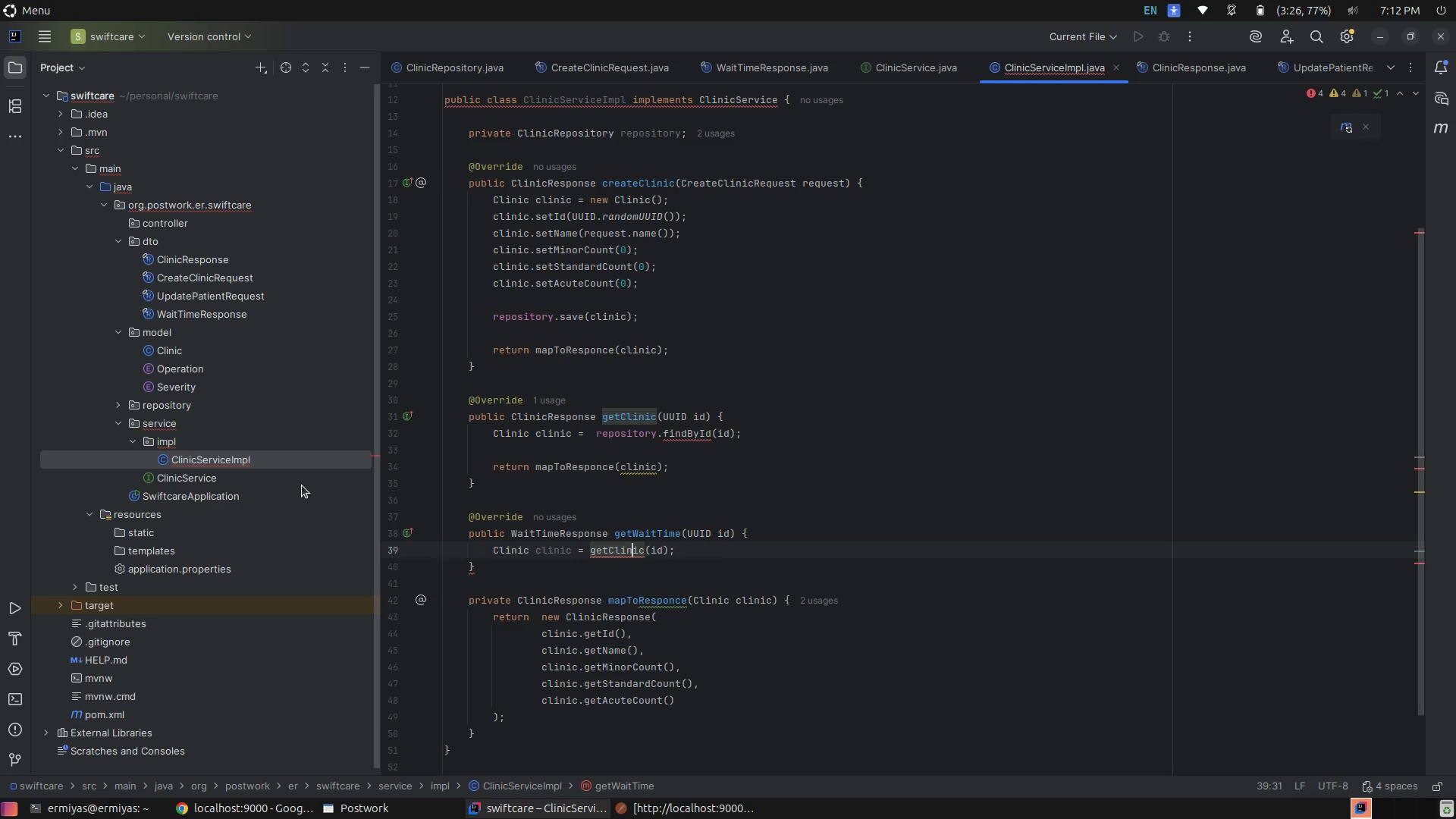 
key(ArrowRight)
 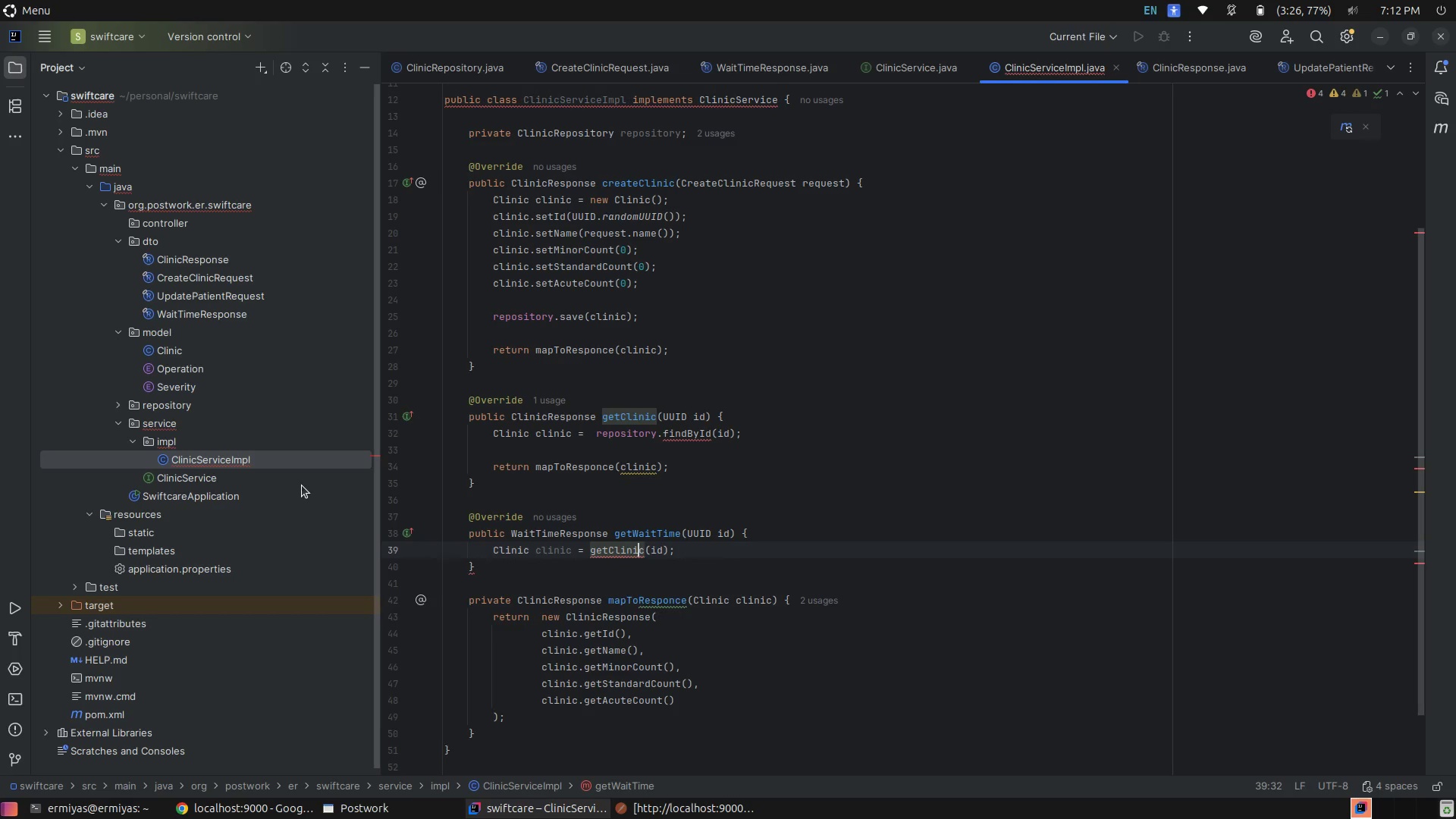 
key(ArrowRight)
 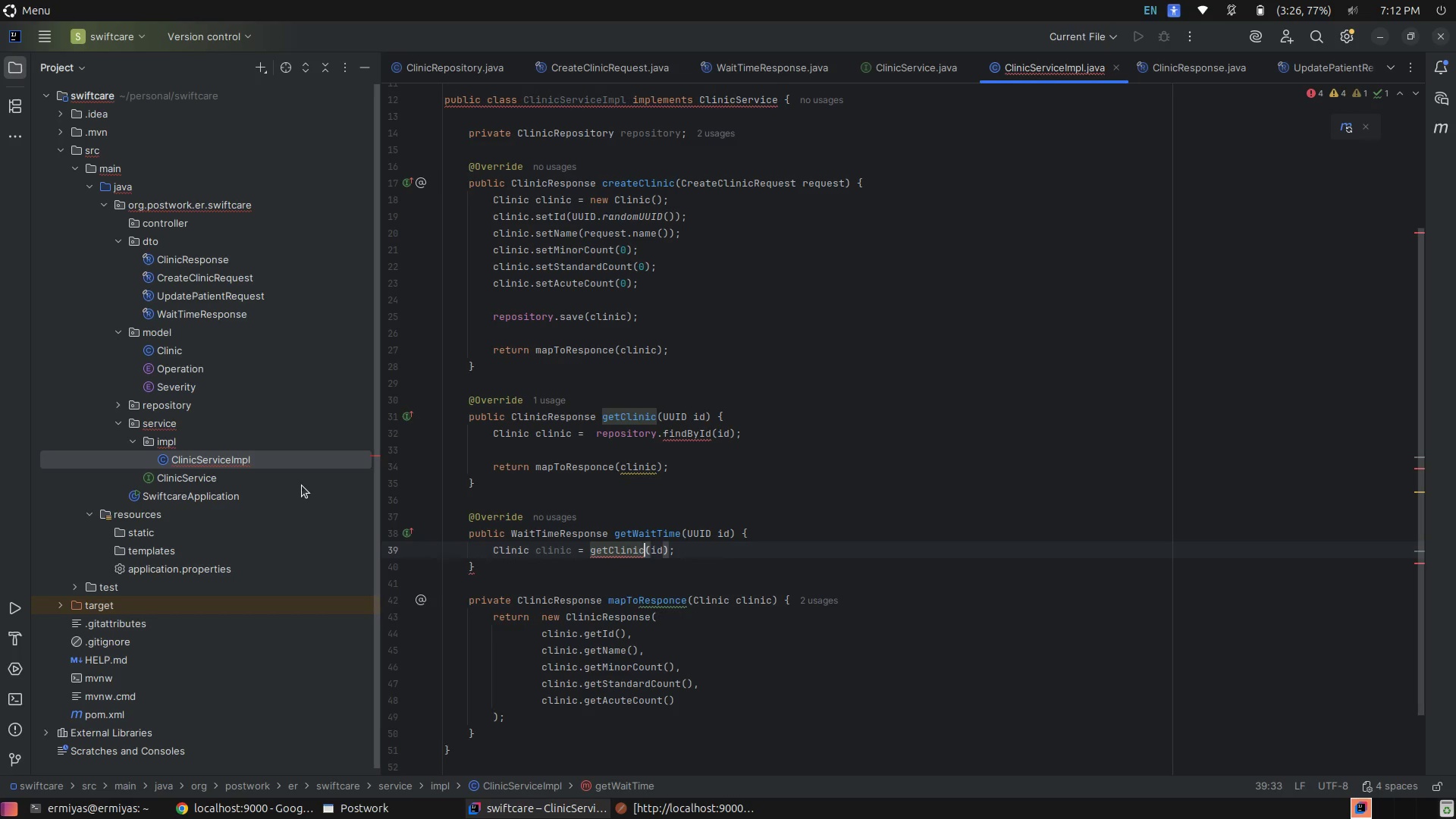 
key(ArrowRight)
 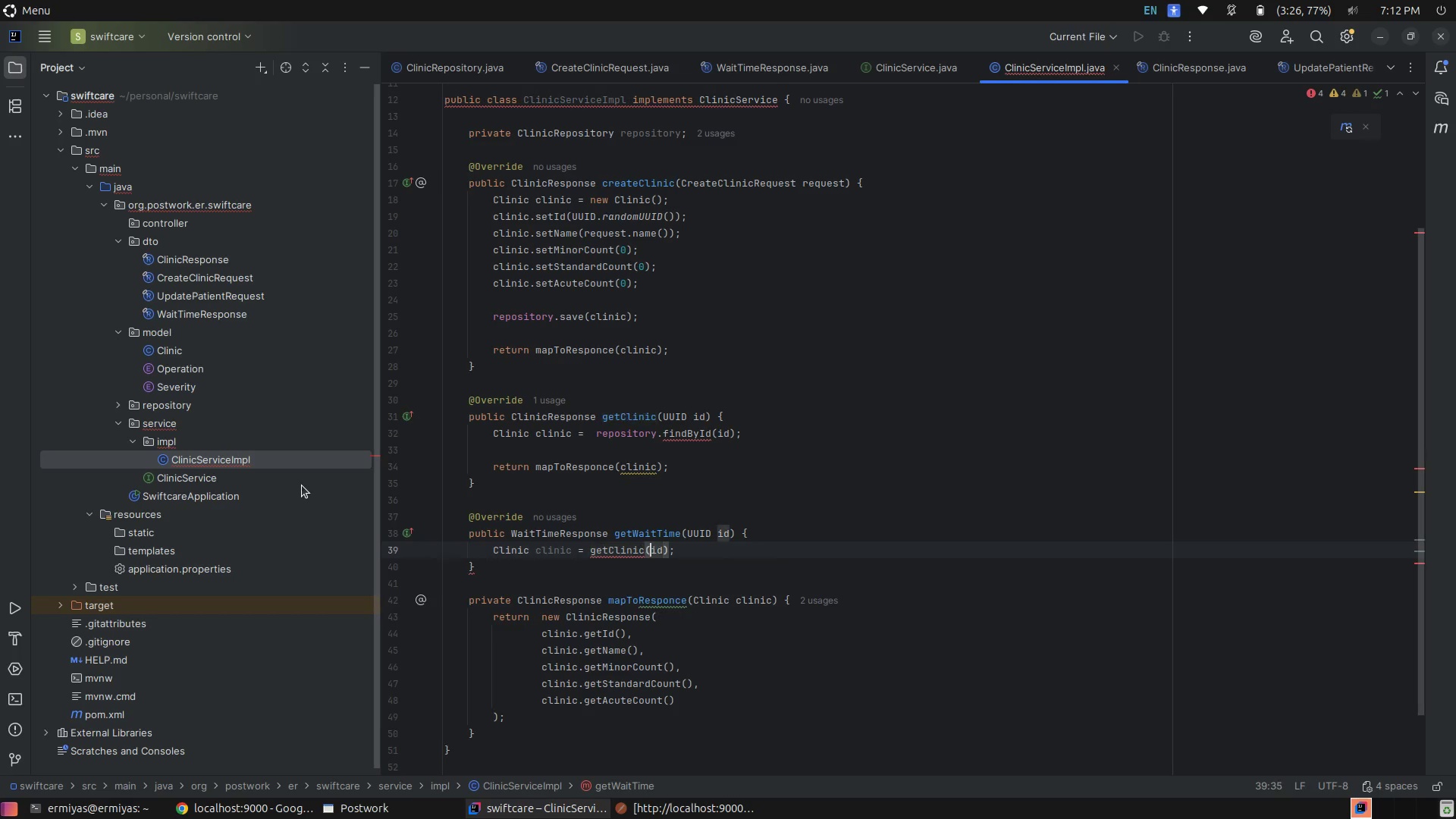 
key(ArrowRight)
 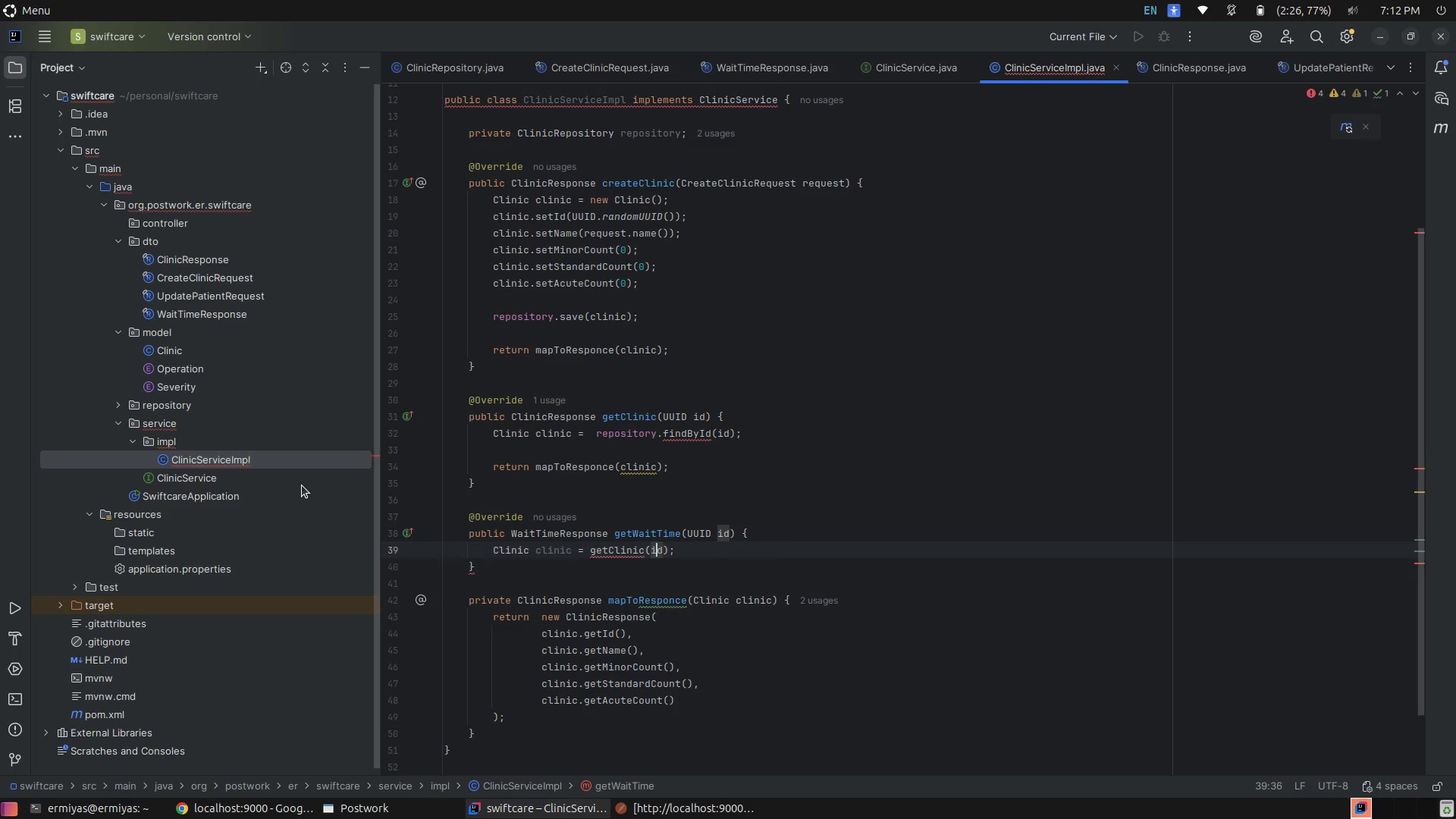 
key(ArrowRight)
 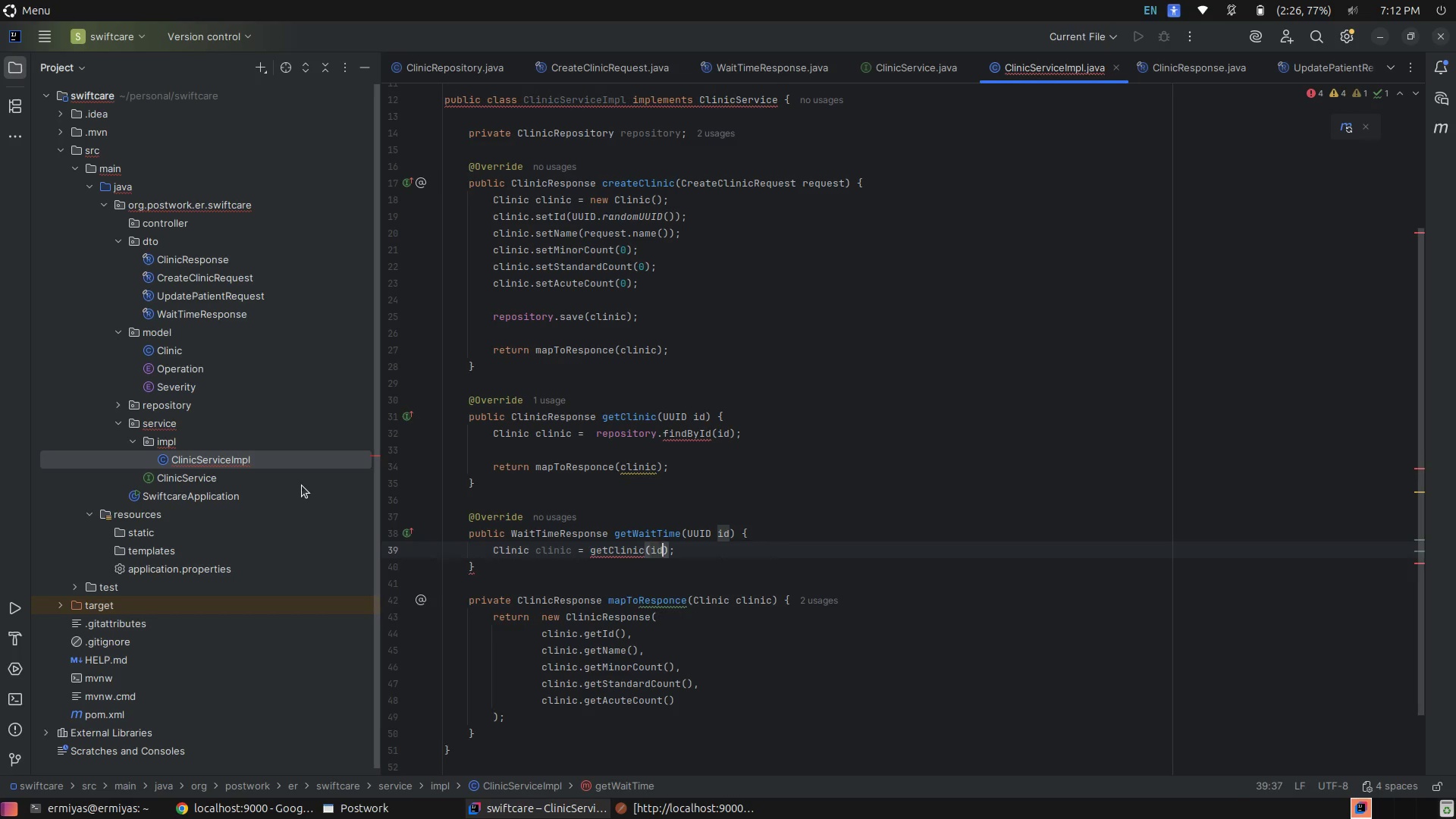 
key(ArrowRight)
 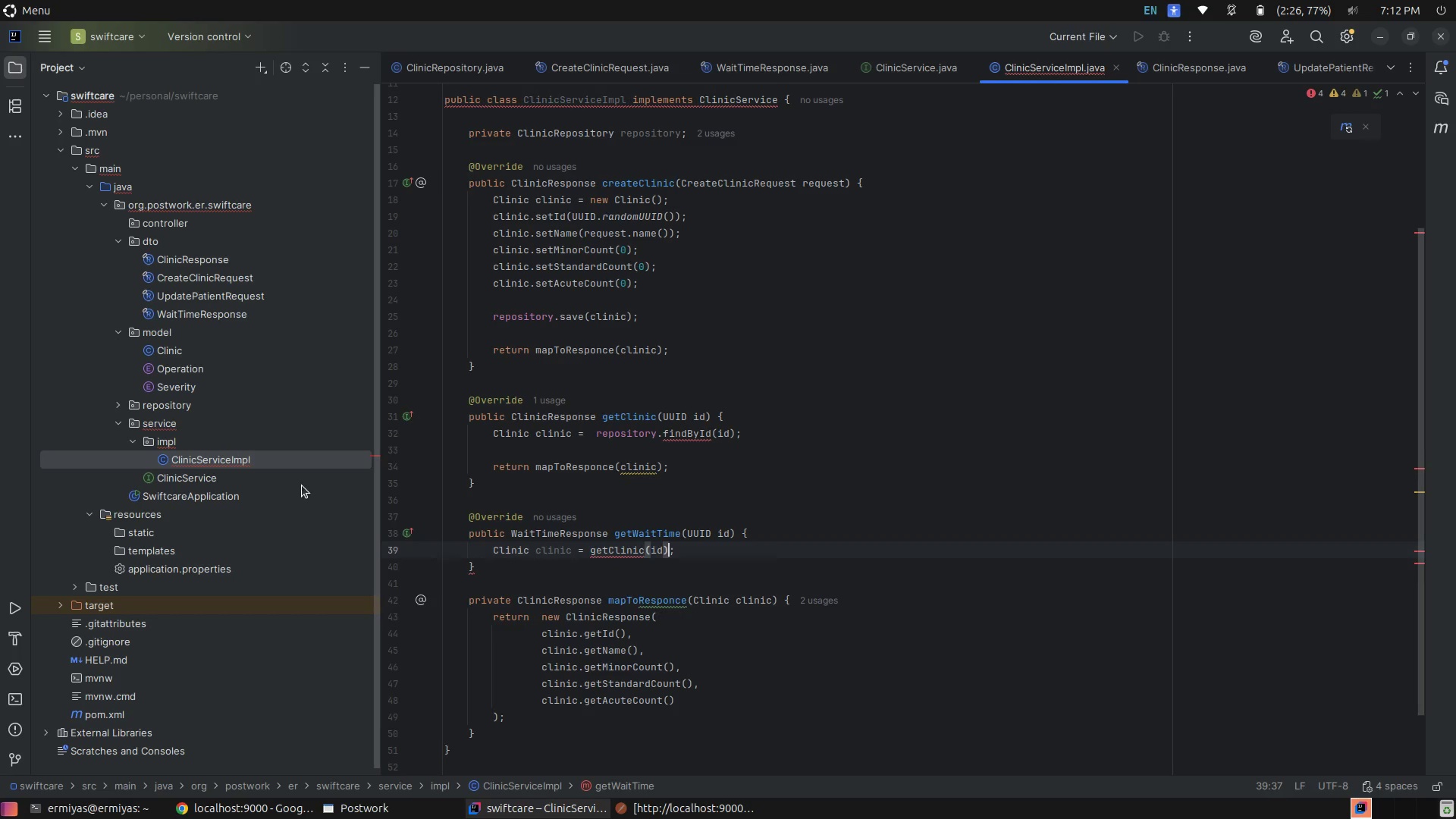 
key(ArrowRight)
 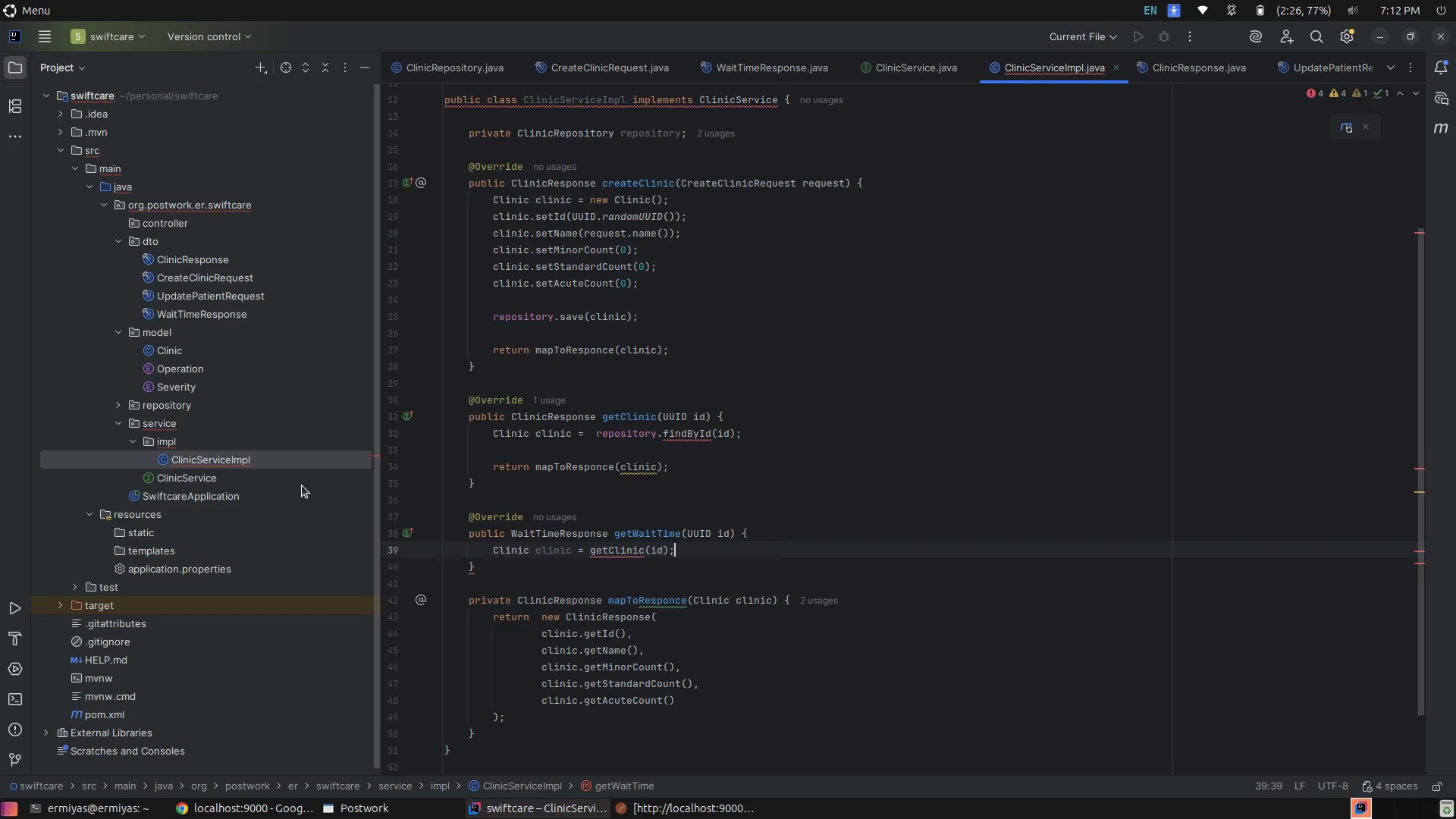 
key(Enter)
 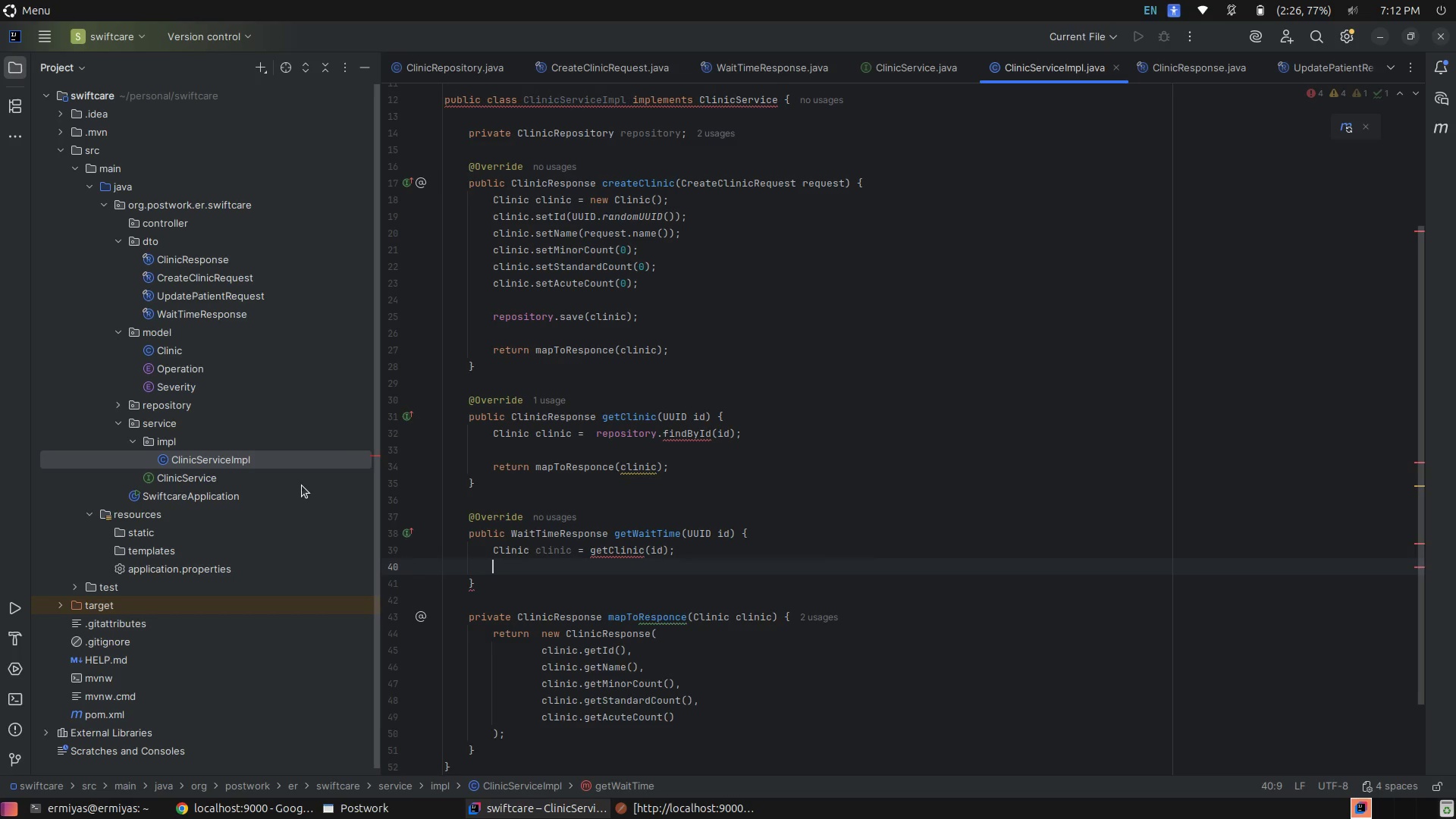 
key(Enter)
 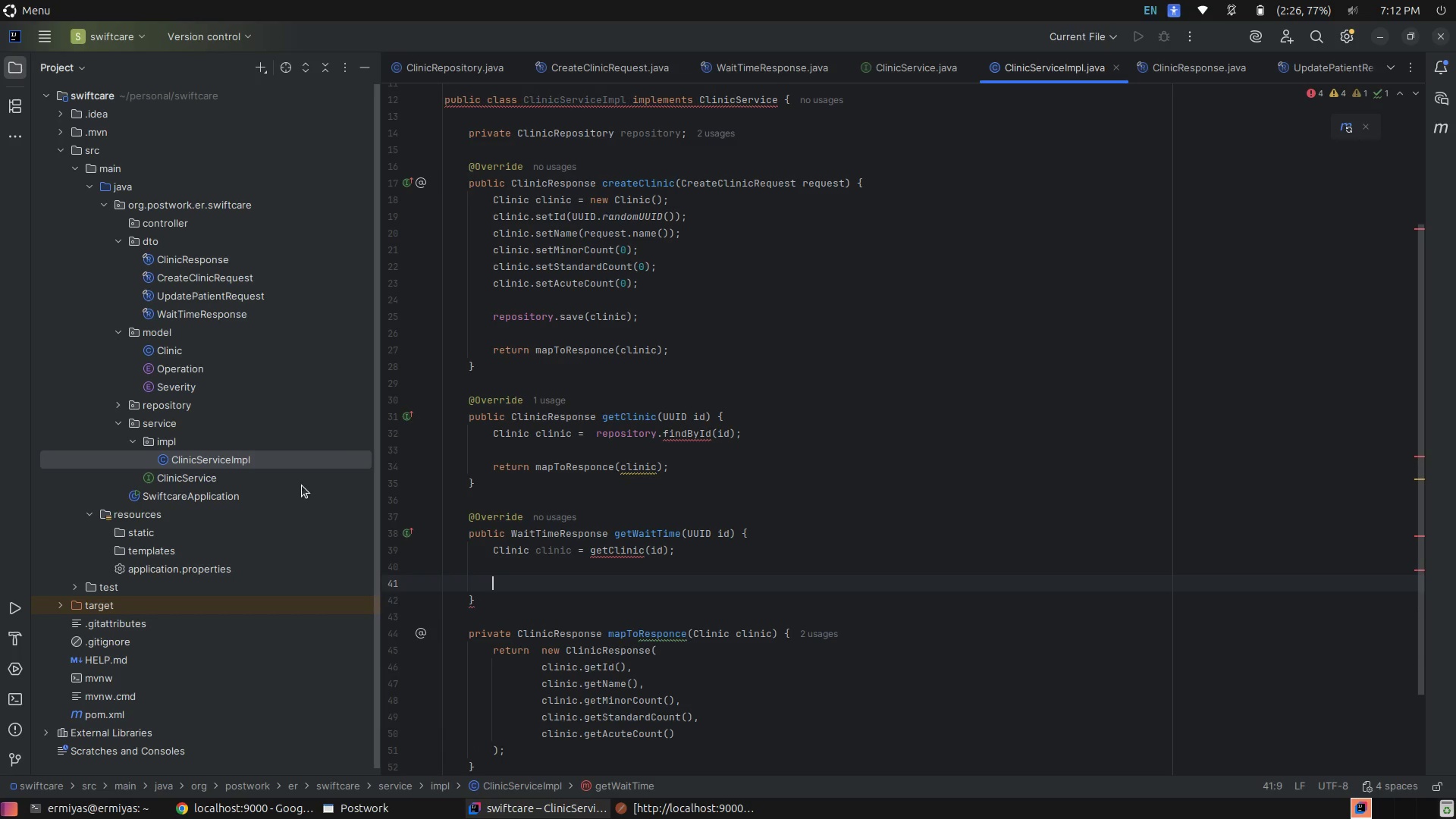 
key(Control+Z)
 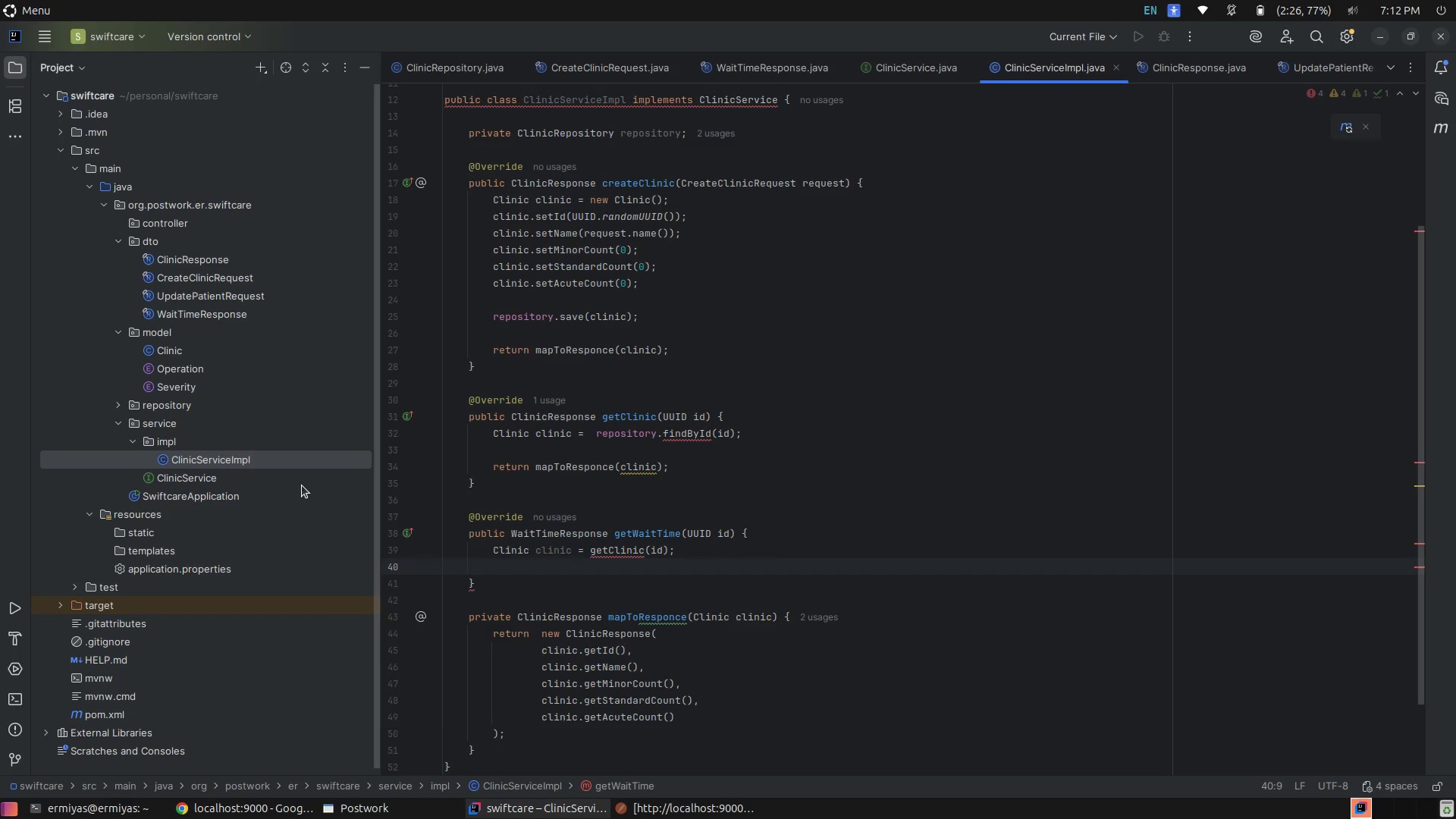 
type(int total = )
 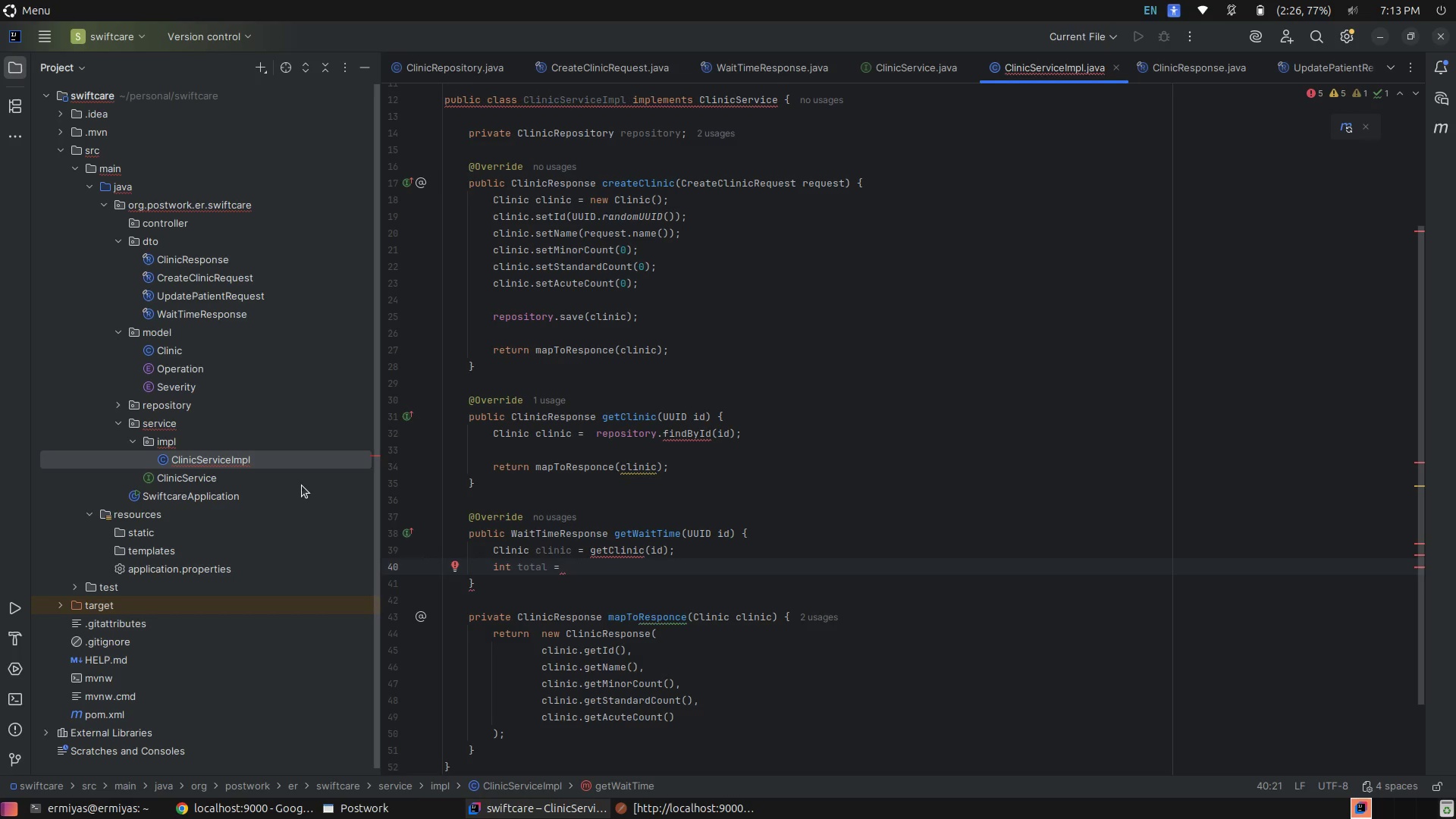 
wait(16.53)
 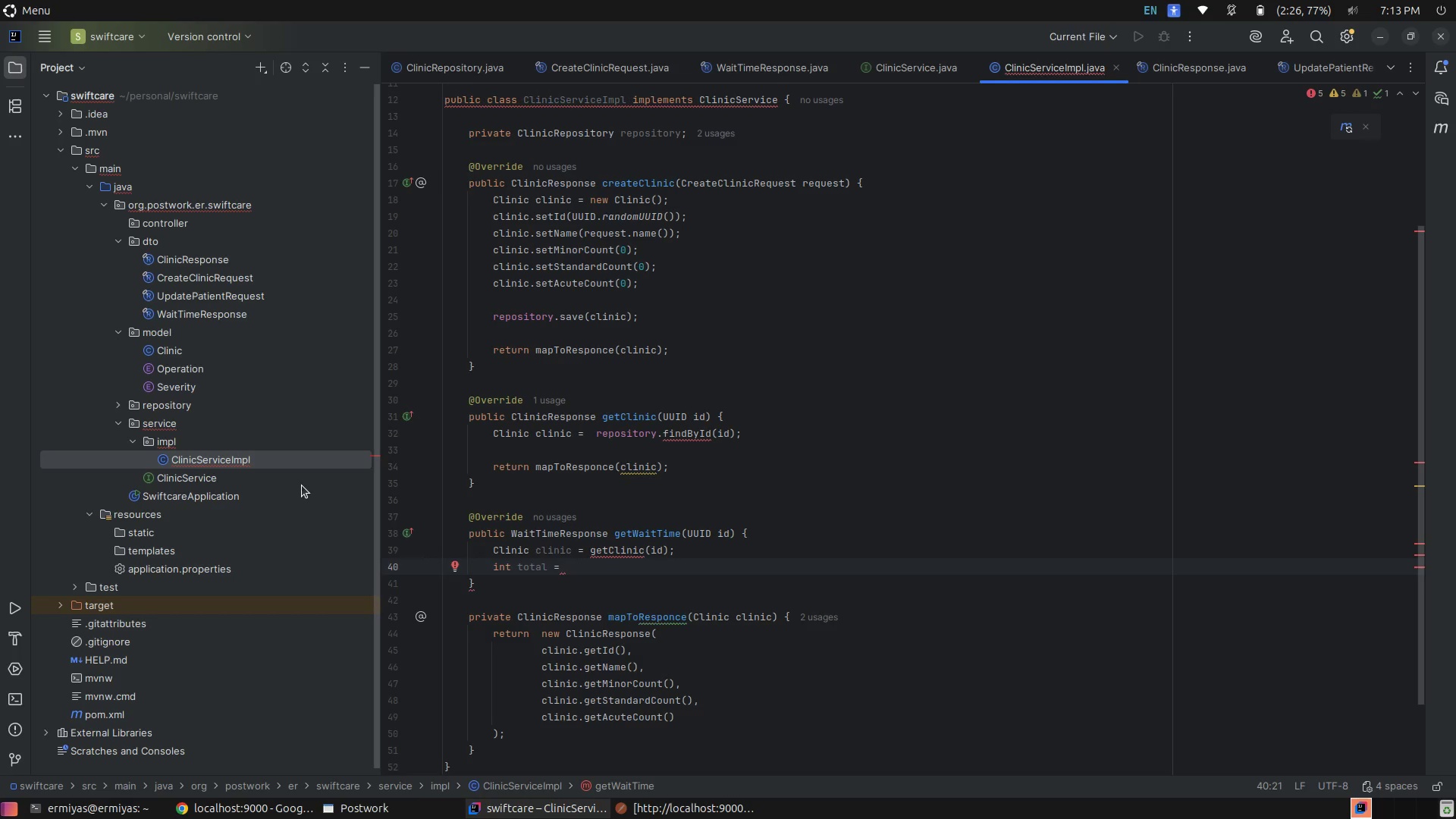 
left_click([538, 591])
 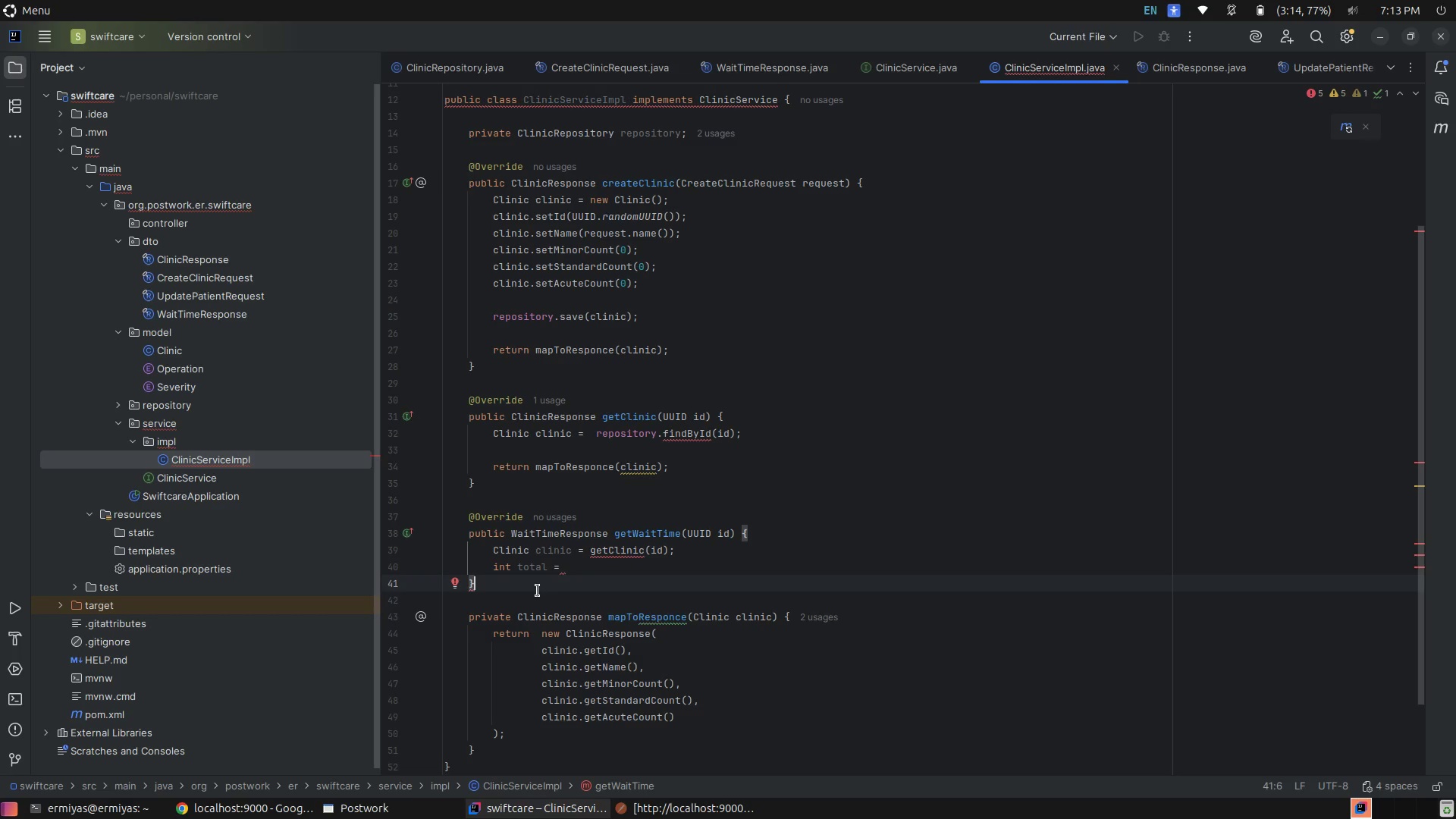 
key(Enter)
 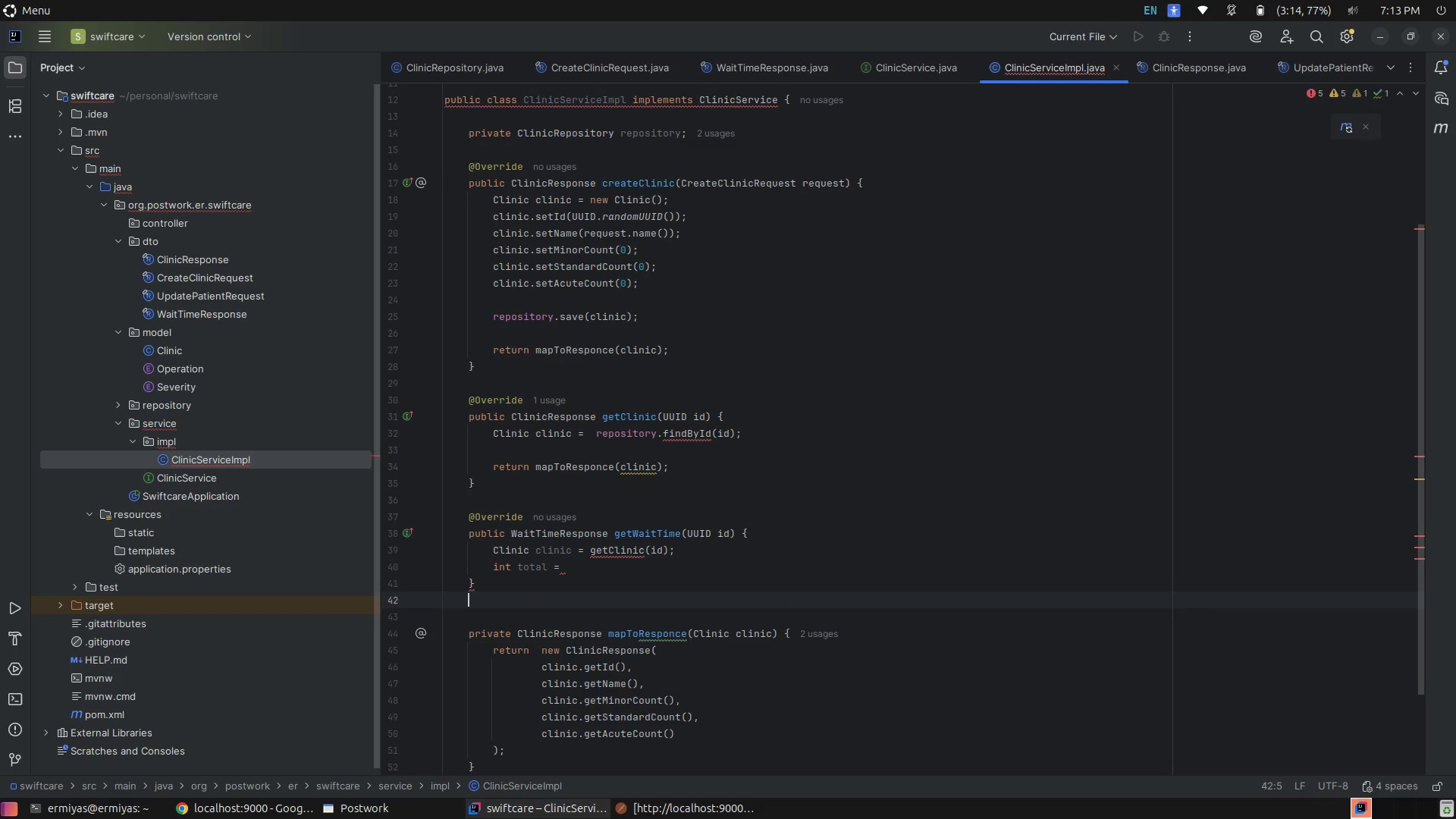 
key(Enter)
 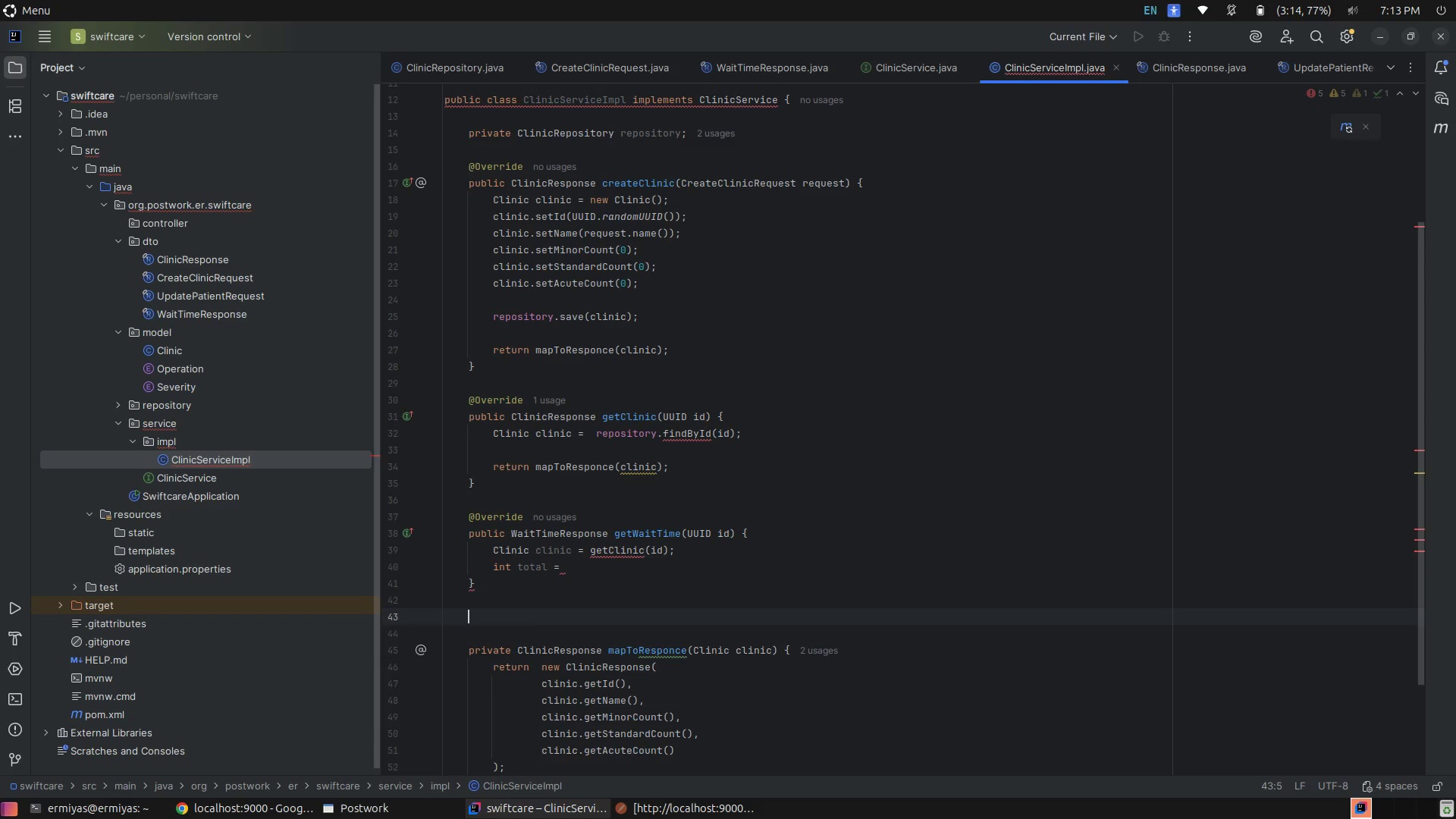 
type(pri)
key(Tab)
type( ca;c)
key(Backspace)
key(Backspace)
type(lculateAi)
key(Backspace)
key(Backspace)
type(WaitTime()
 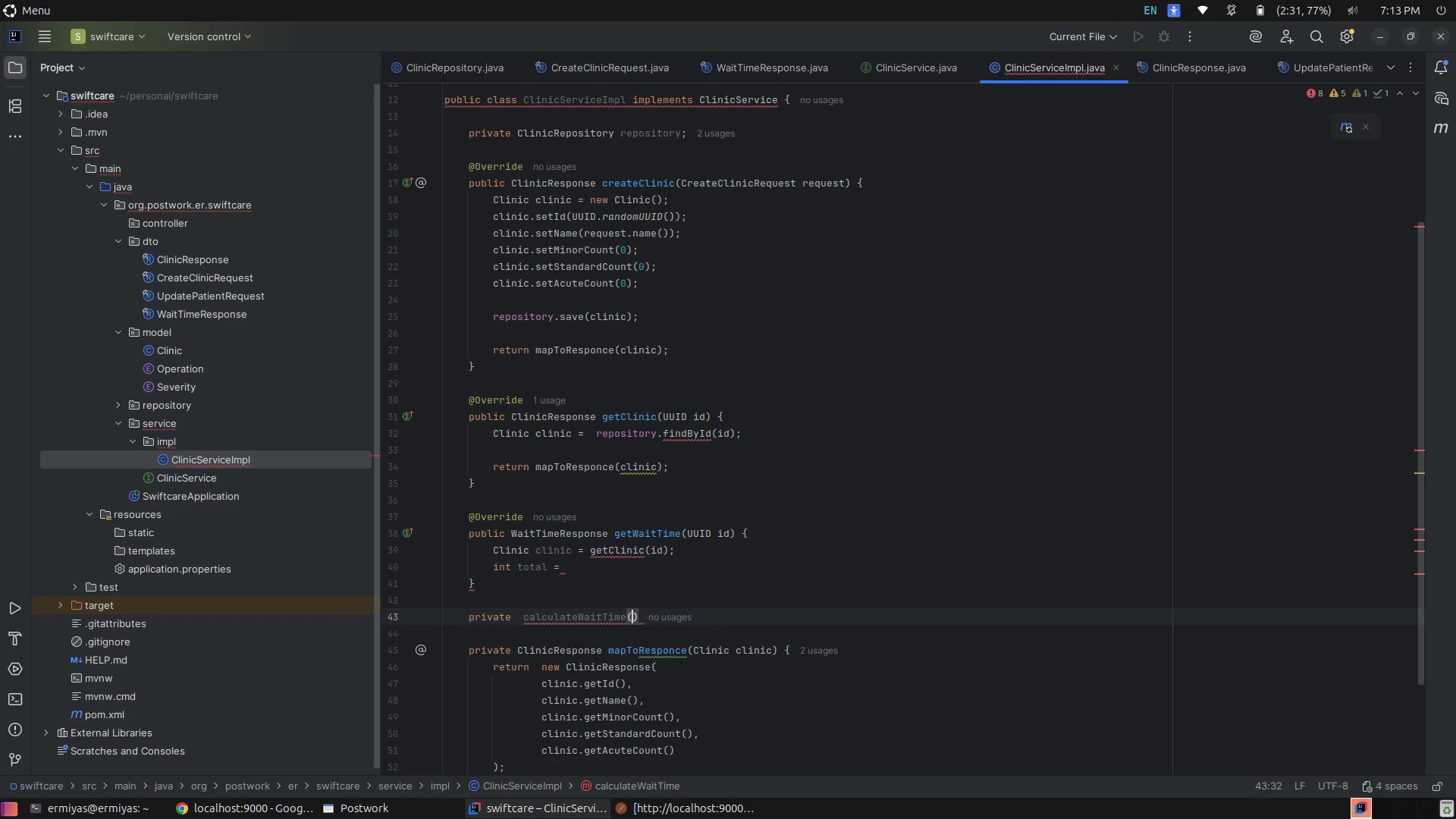 
hold_key(key=ArrowLeft, duration=0.71)
 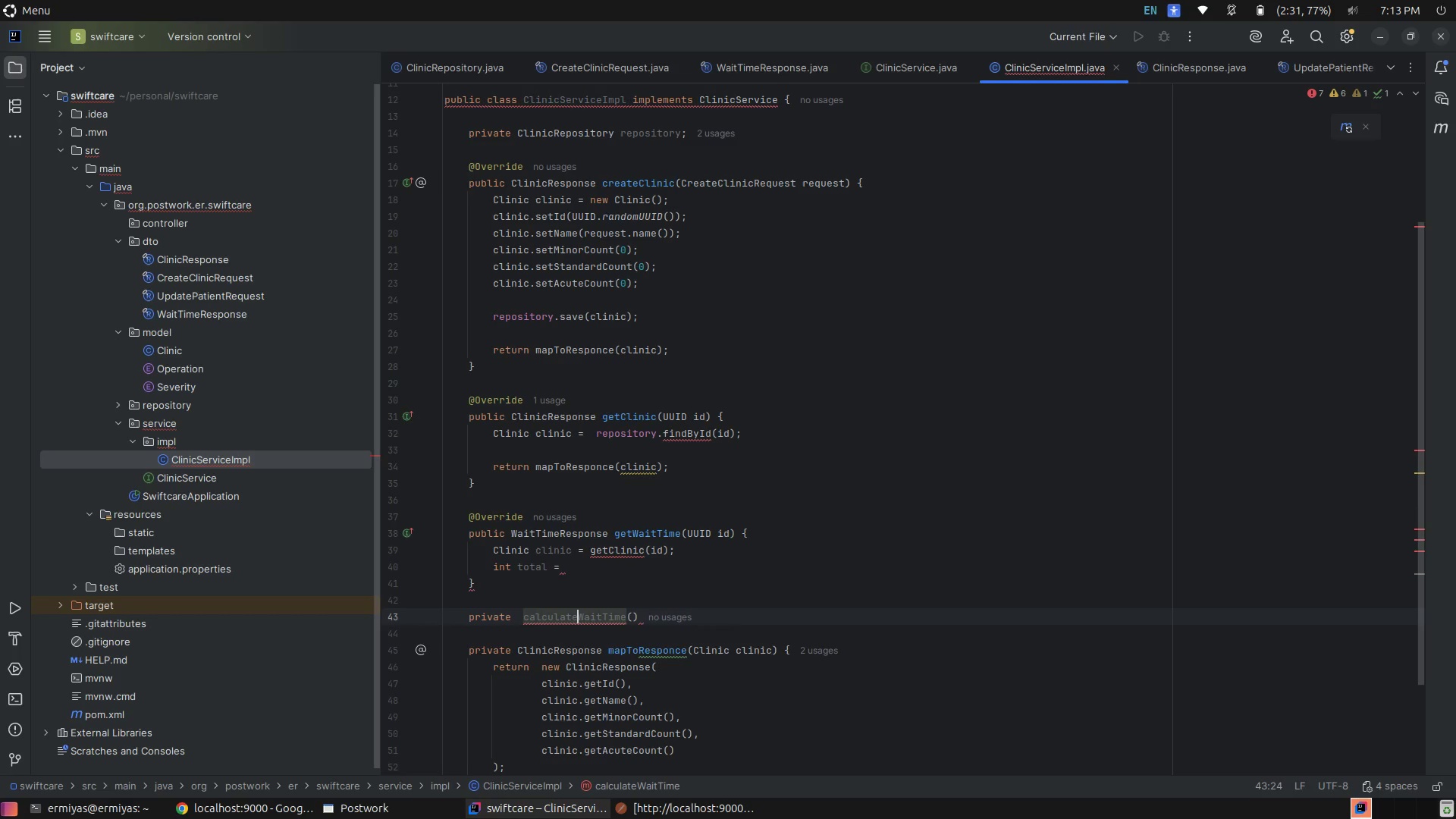 
hold_key(key=ArrowLeft, duration=0.32)
 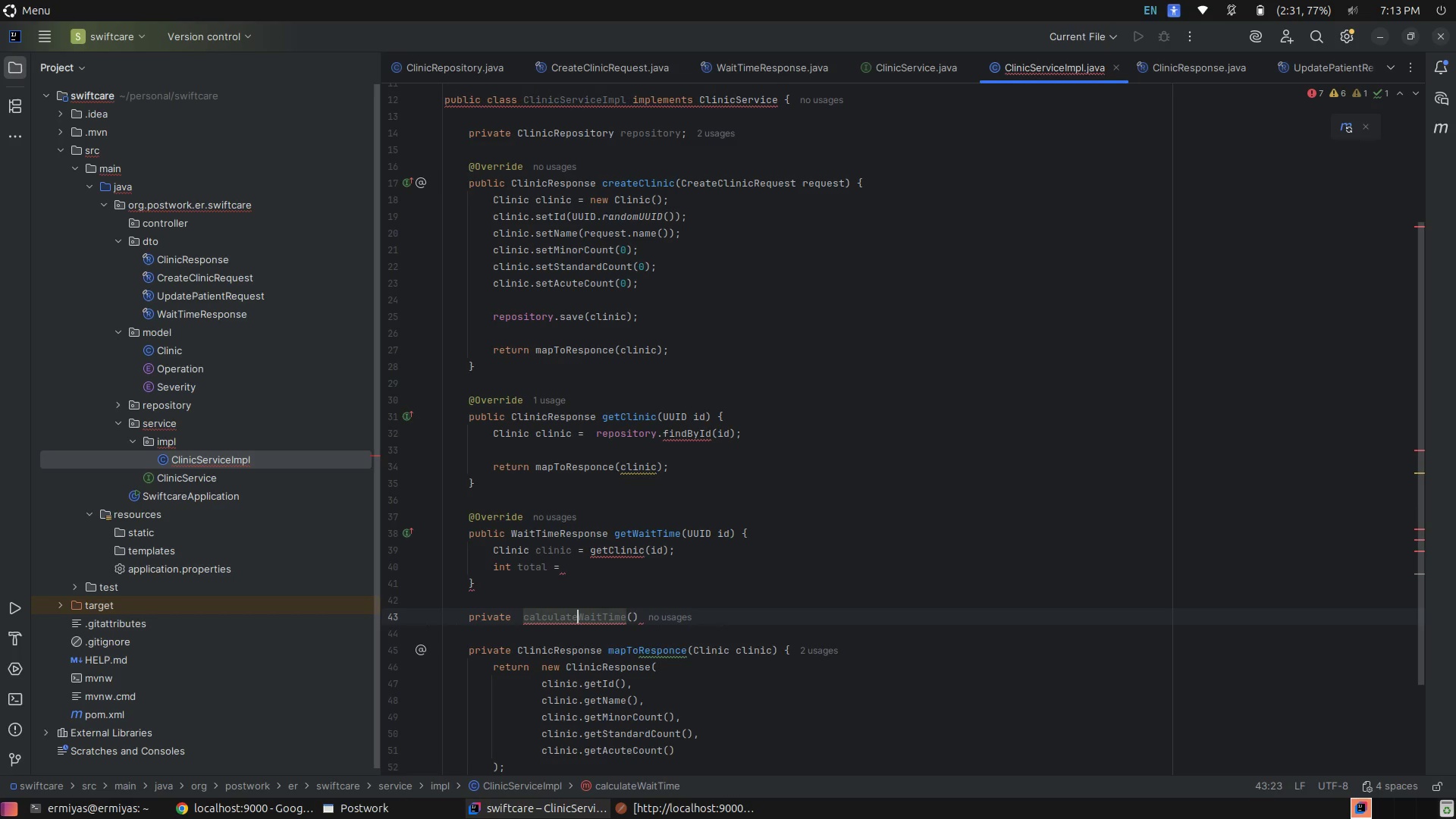 
key(ArrowLeft)
 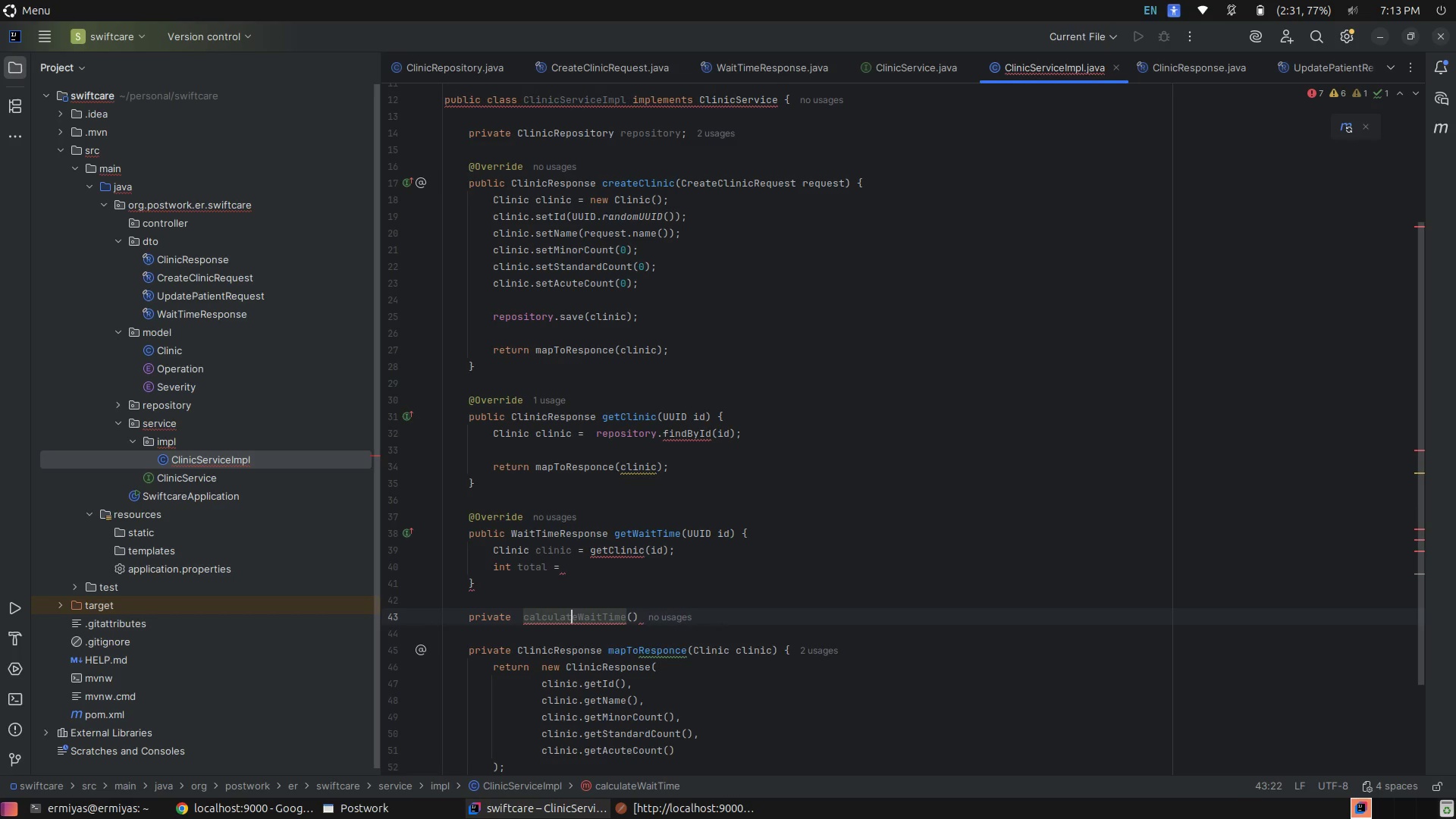 
key(ArrowLeft)
 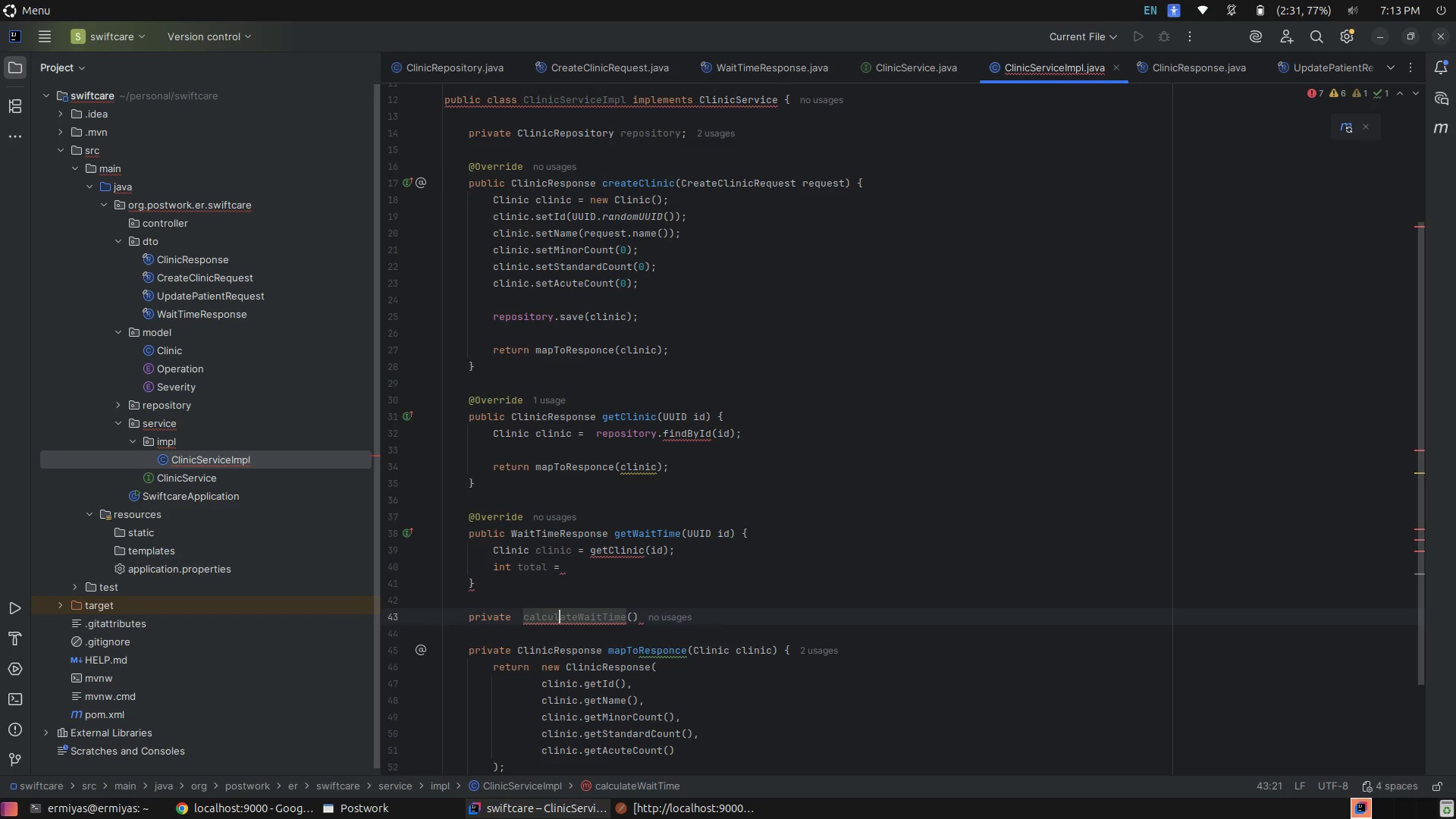 
key(ArrowLeft)
 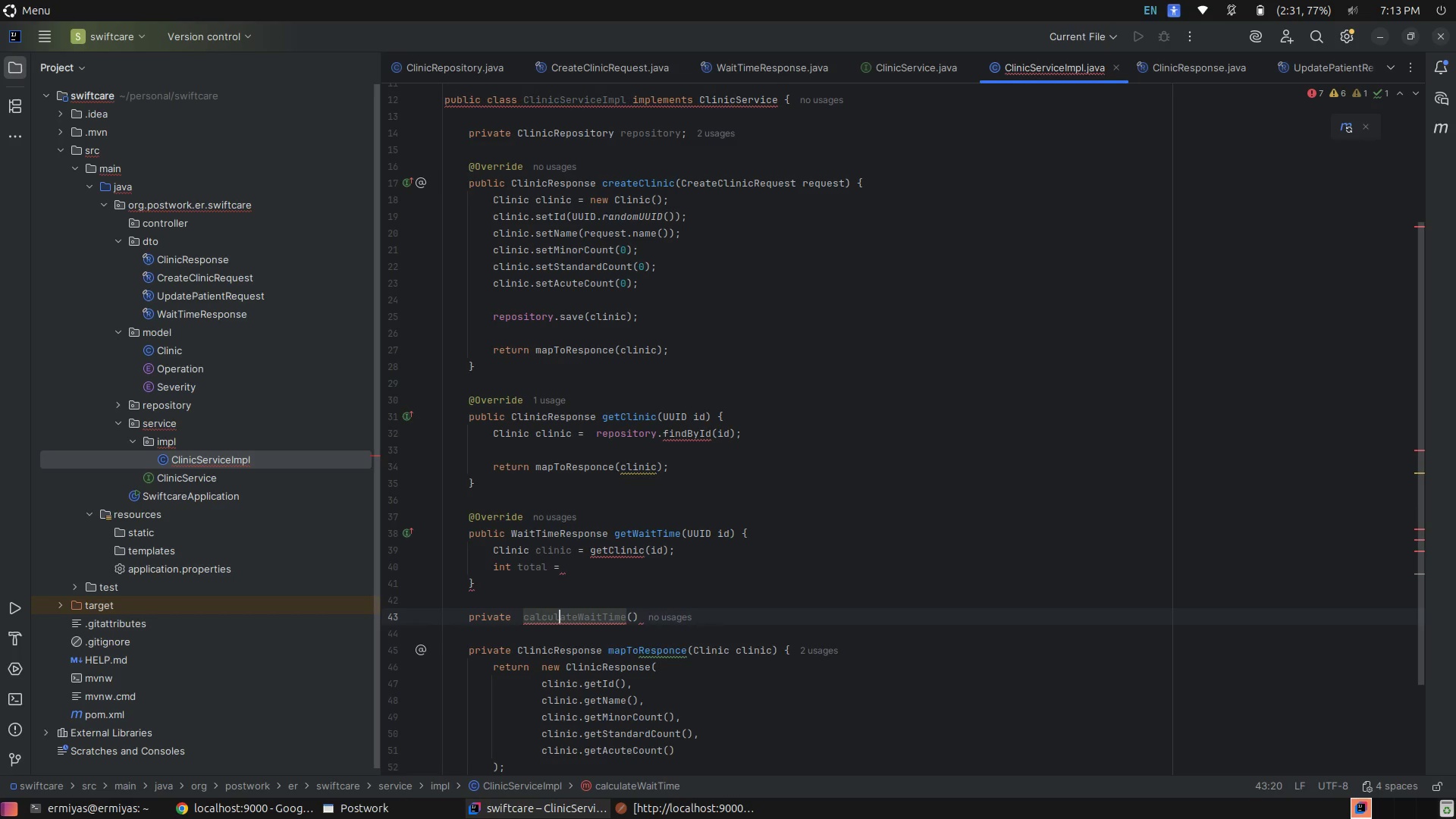 
key(ArrowLeft)
 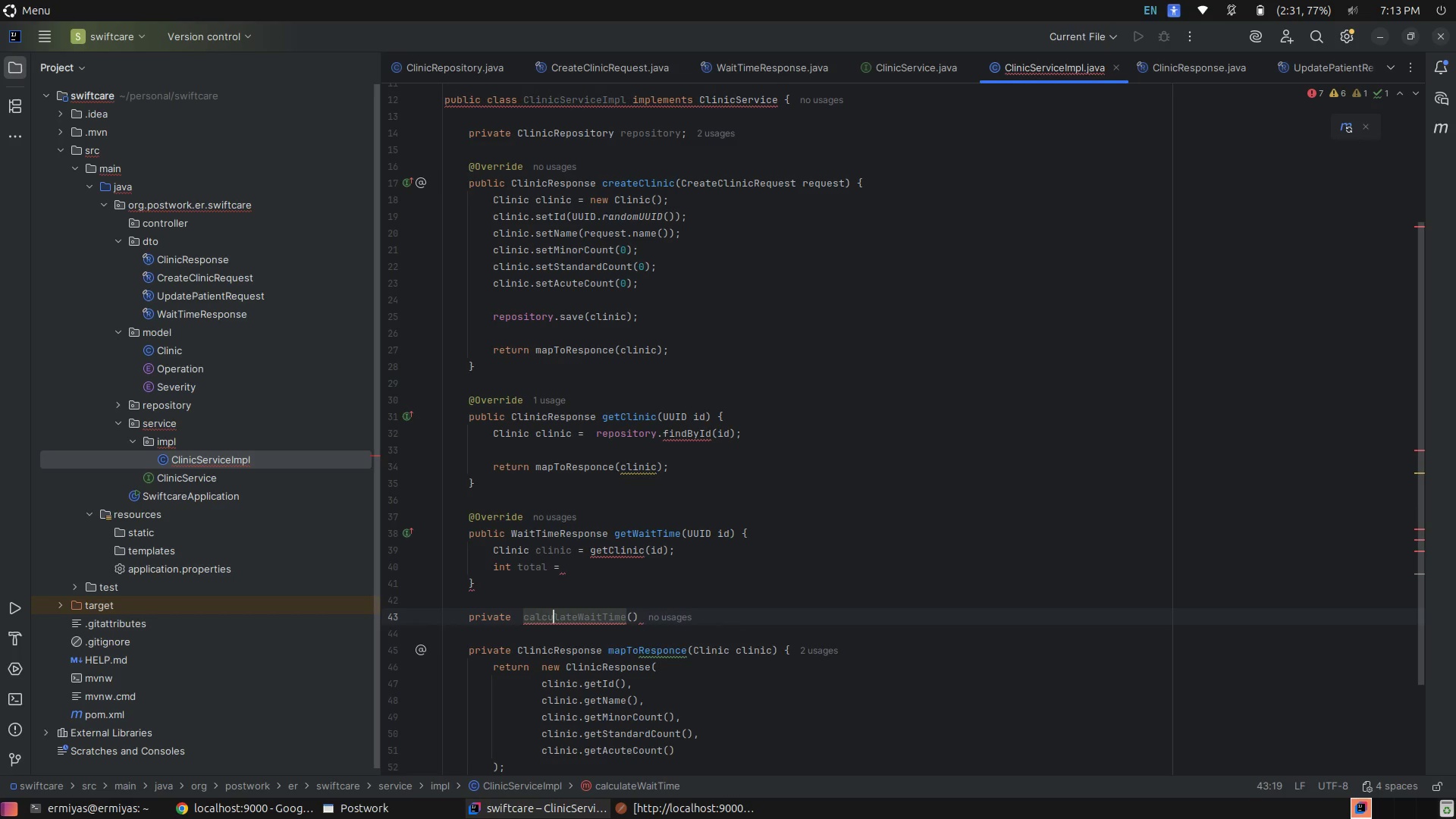 
key(ArrowLeft)
 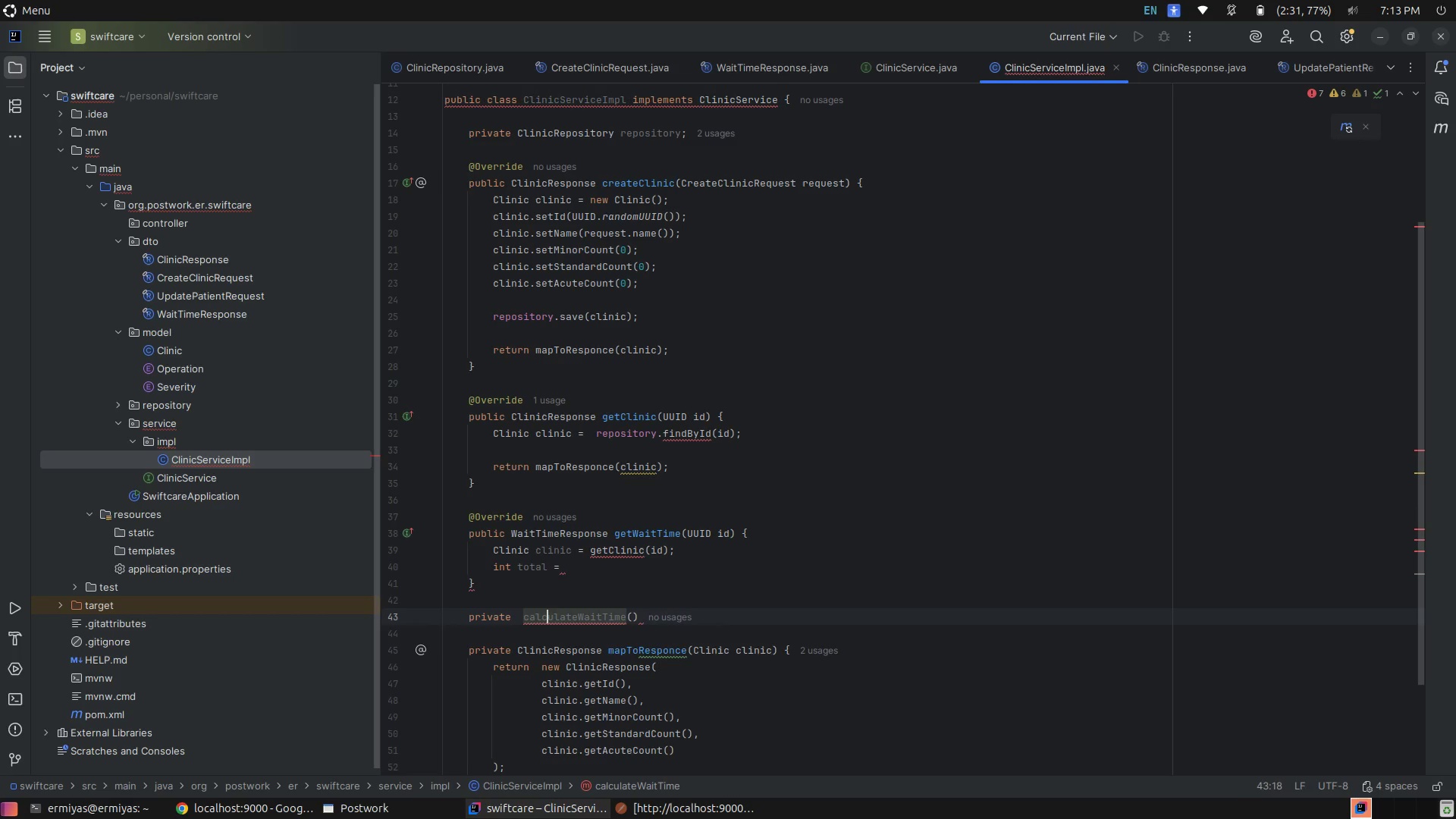 
key(ArrowLeft)
 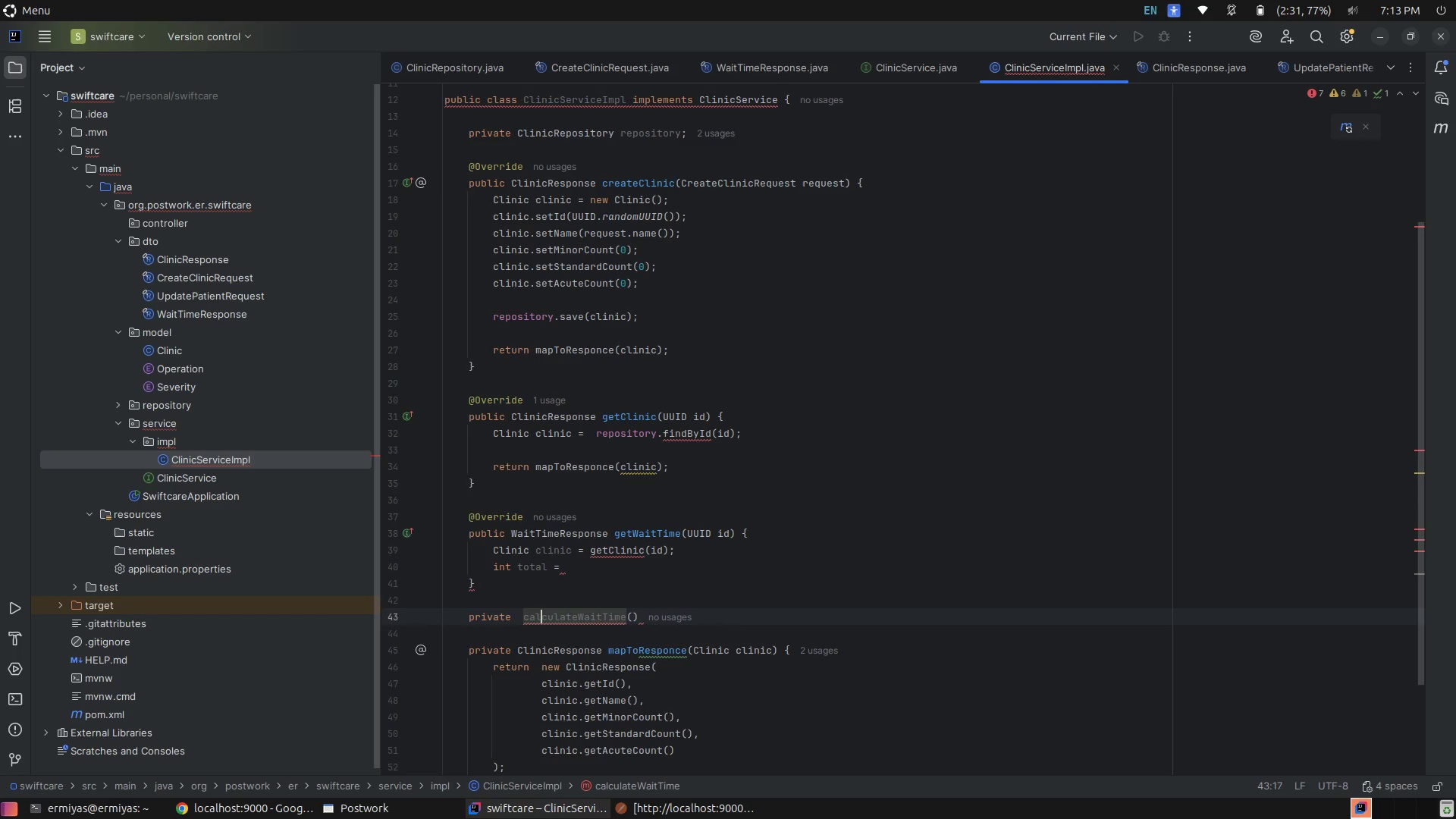 
key(ArrowLeft)
 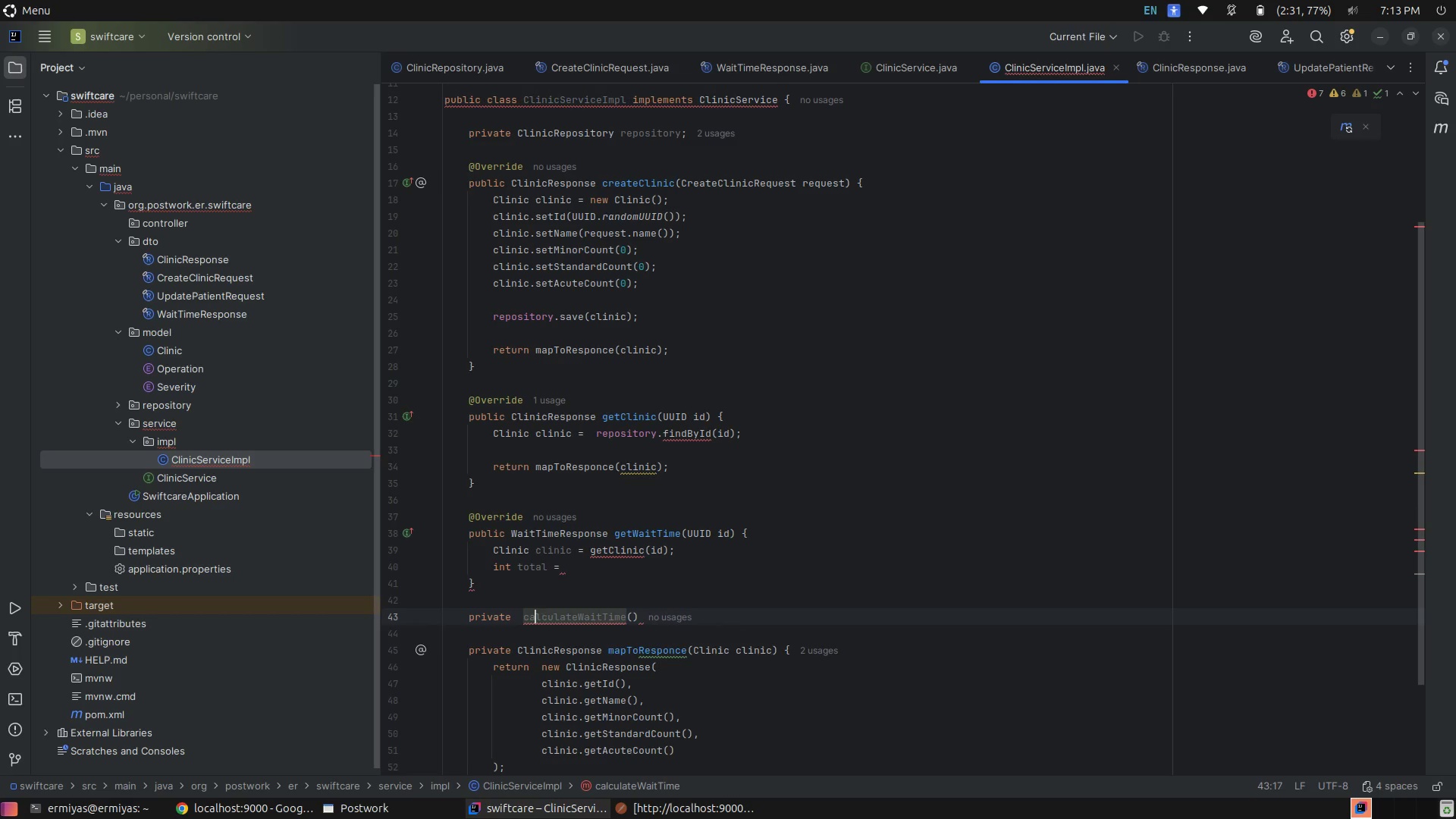 
key(ArrowLeft)
 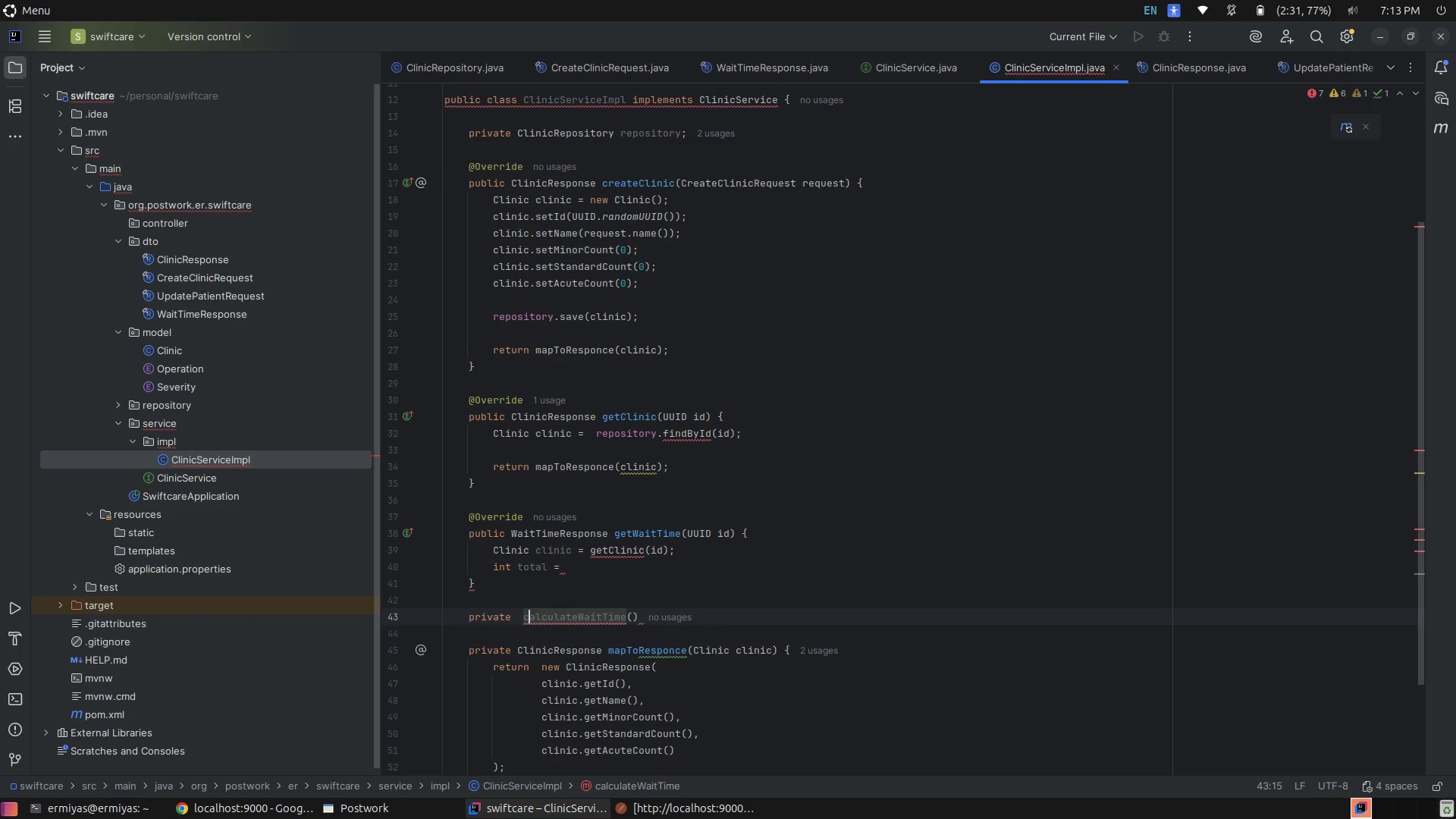 
key(ArrowLeft)
 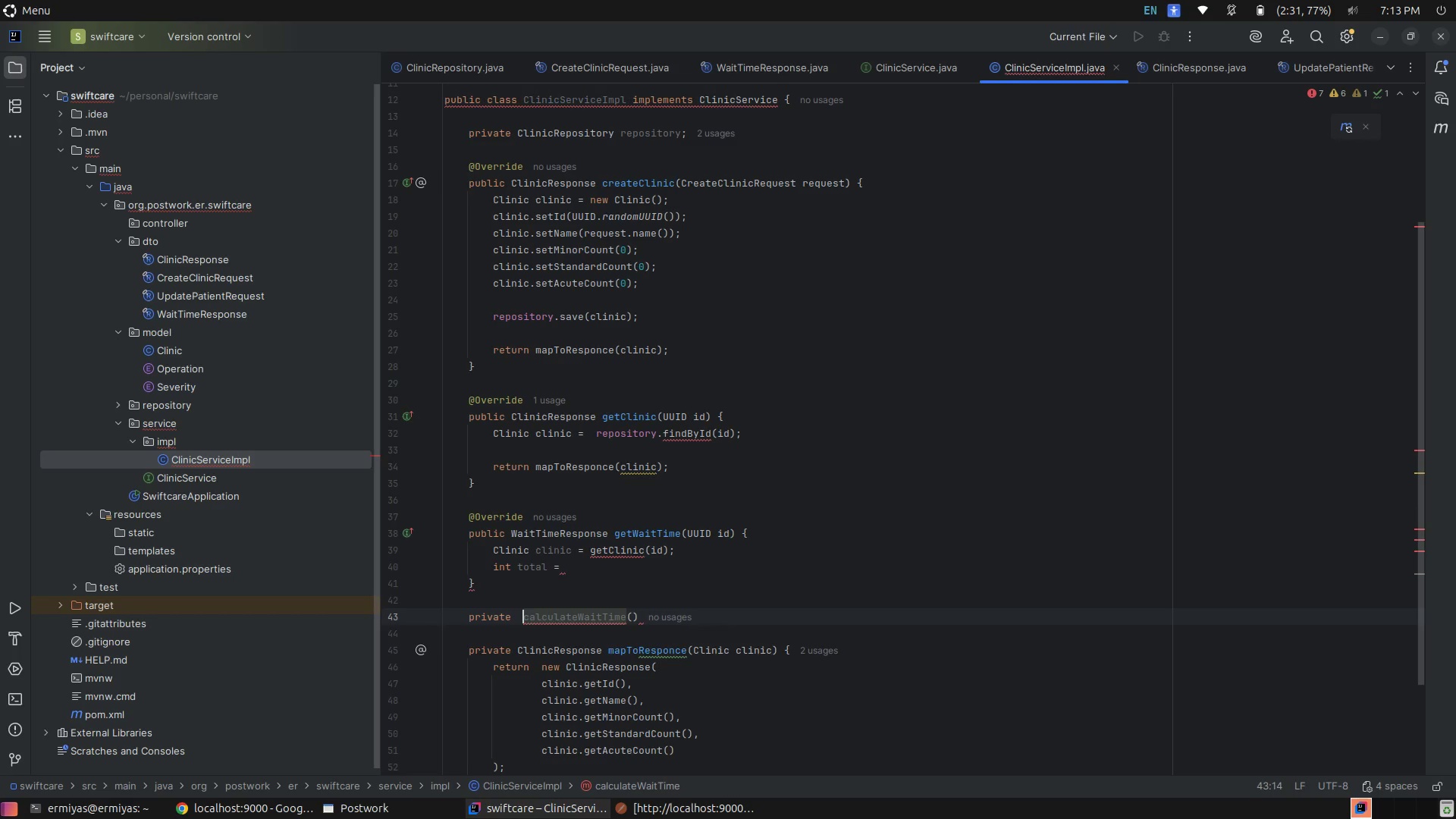 
type(int [End])
 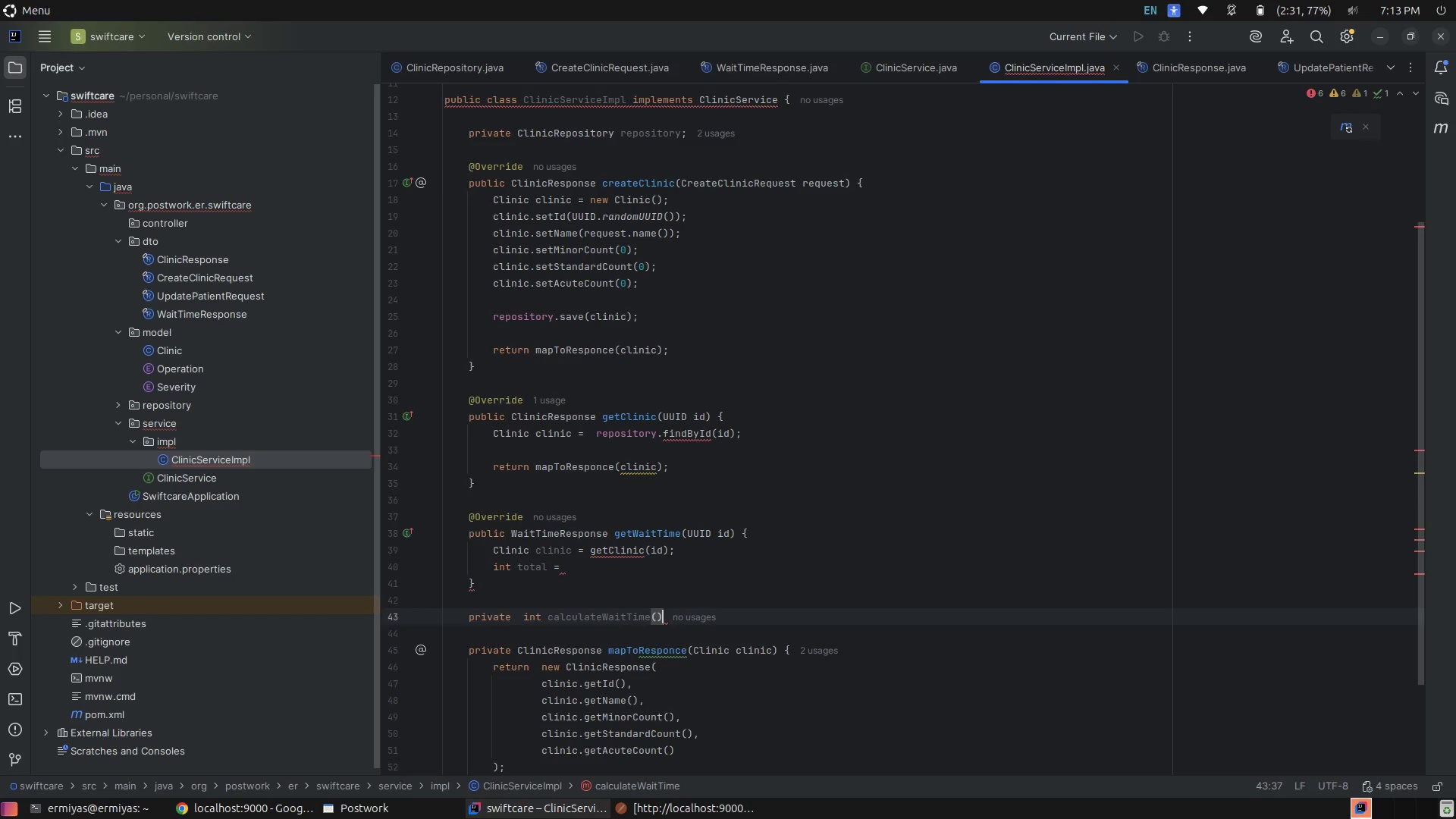 
key(ArrowLeft)
 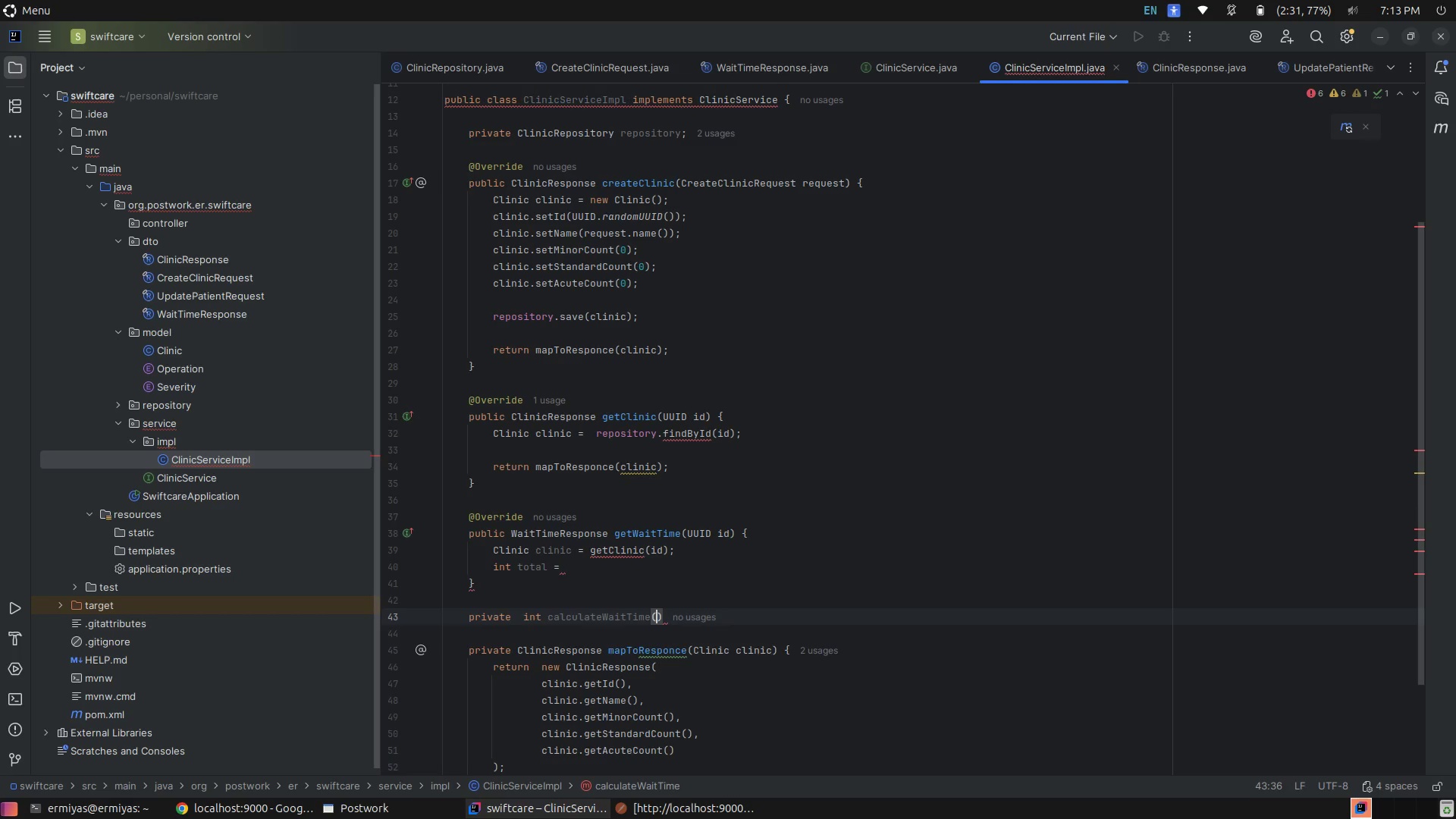 
type(Cli)
key(Tab)
type( cl)
key(Tab)
 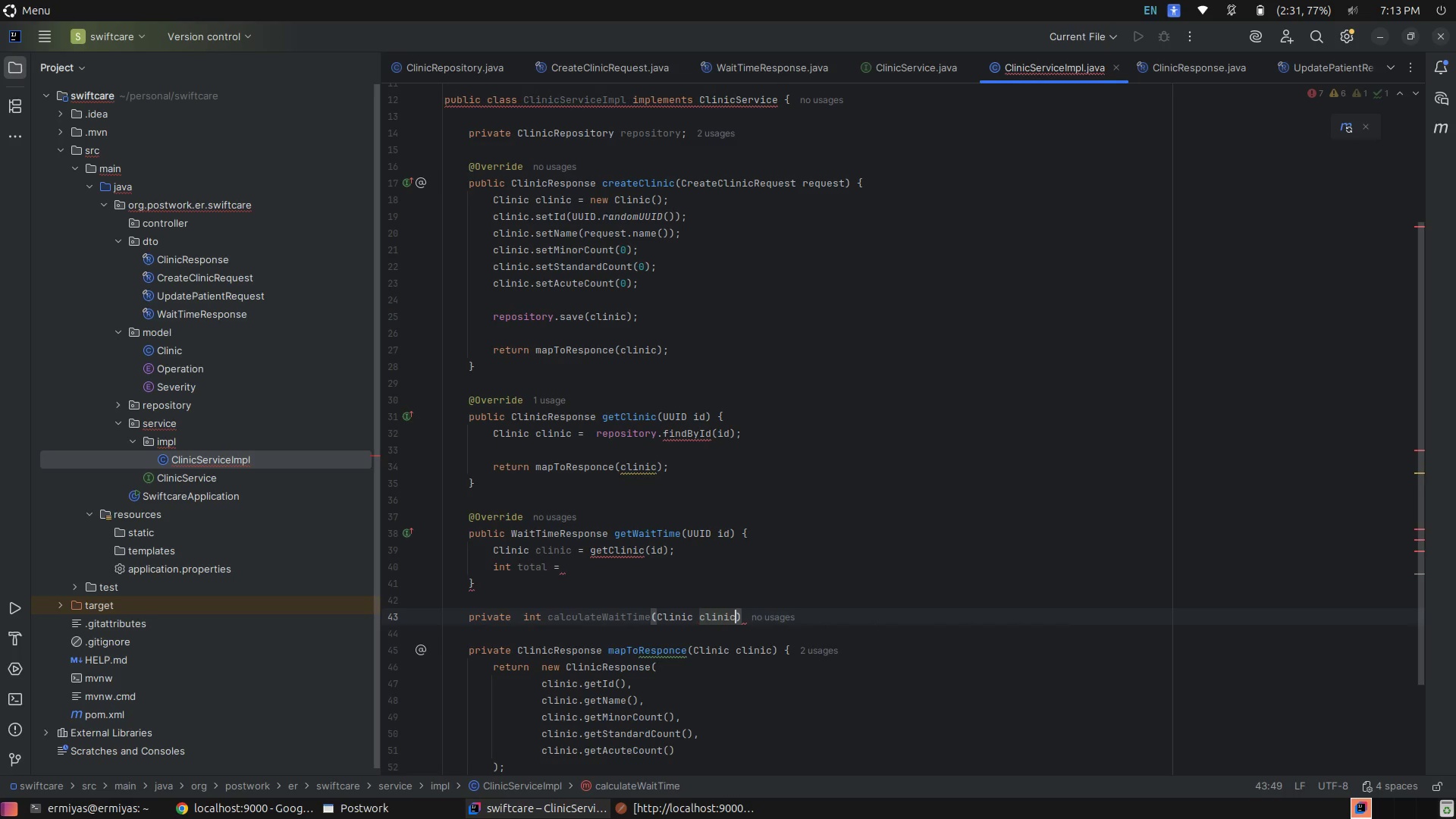 
key(ArrowRight)
 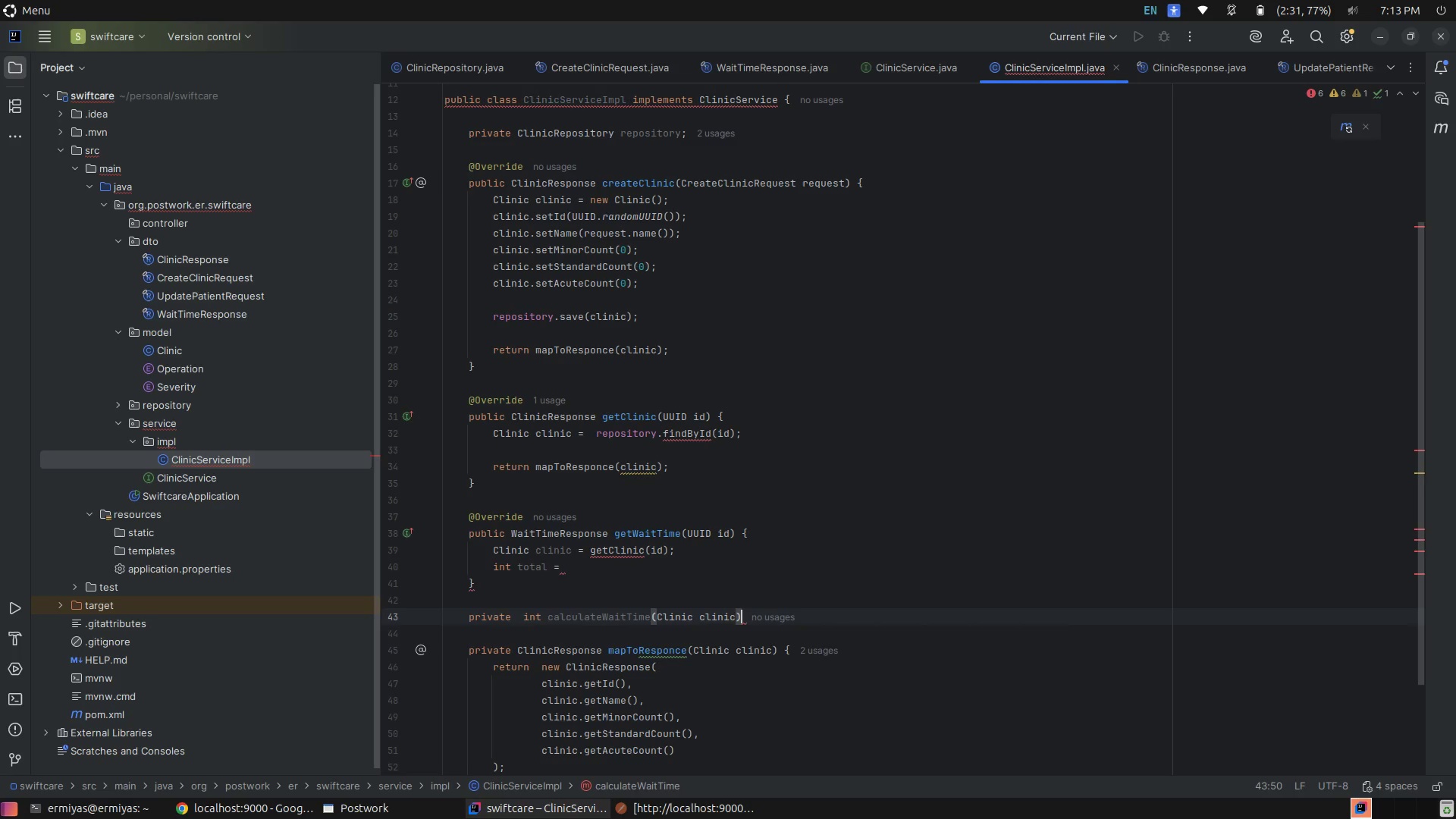 
key(Space)
 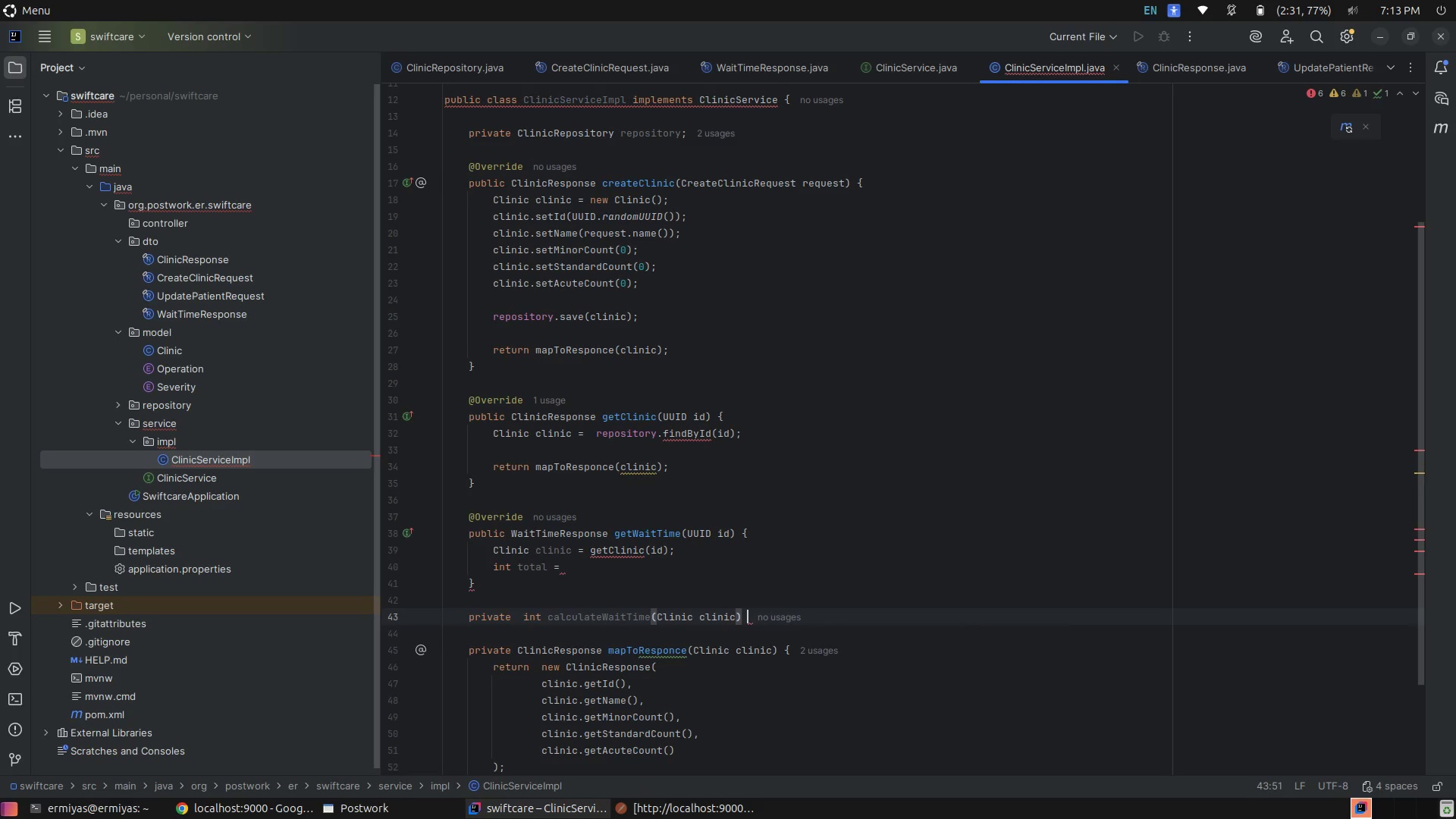 
key(Shift+BracketLeft)
 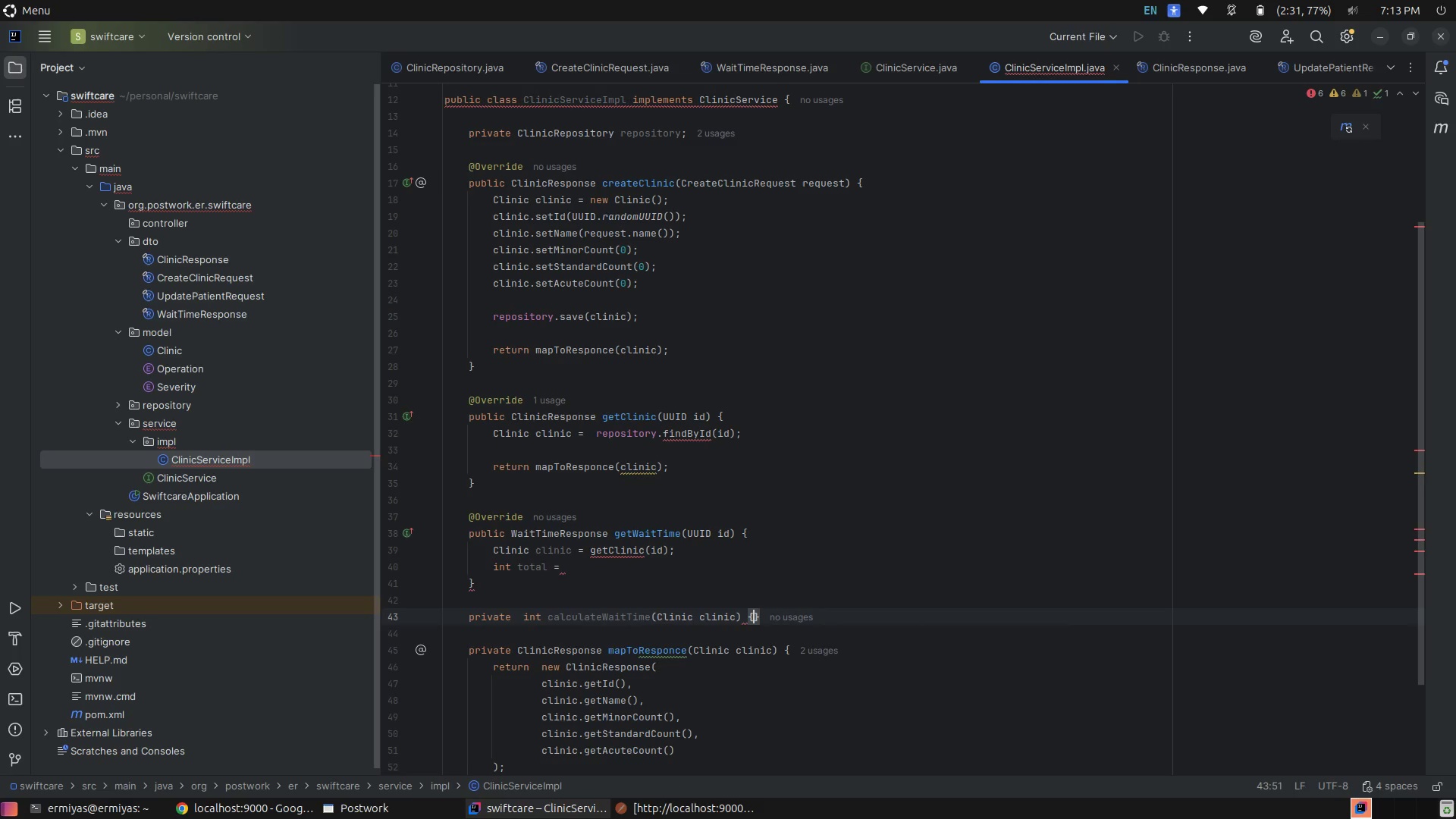 
key(Shift+Enter)
 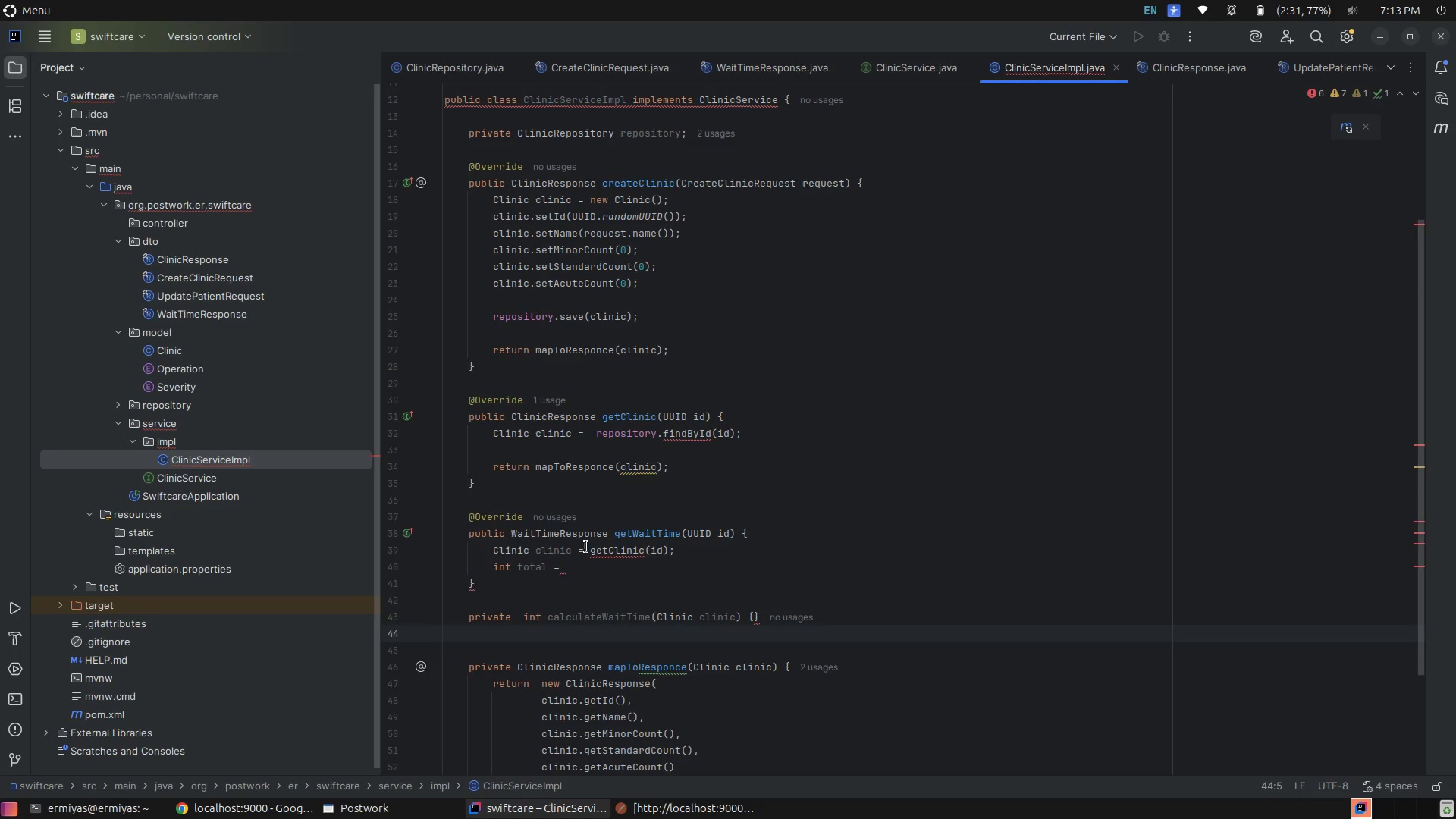 
left_click([607, 569])
 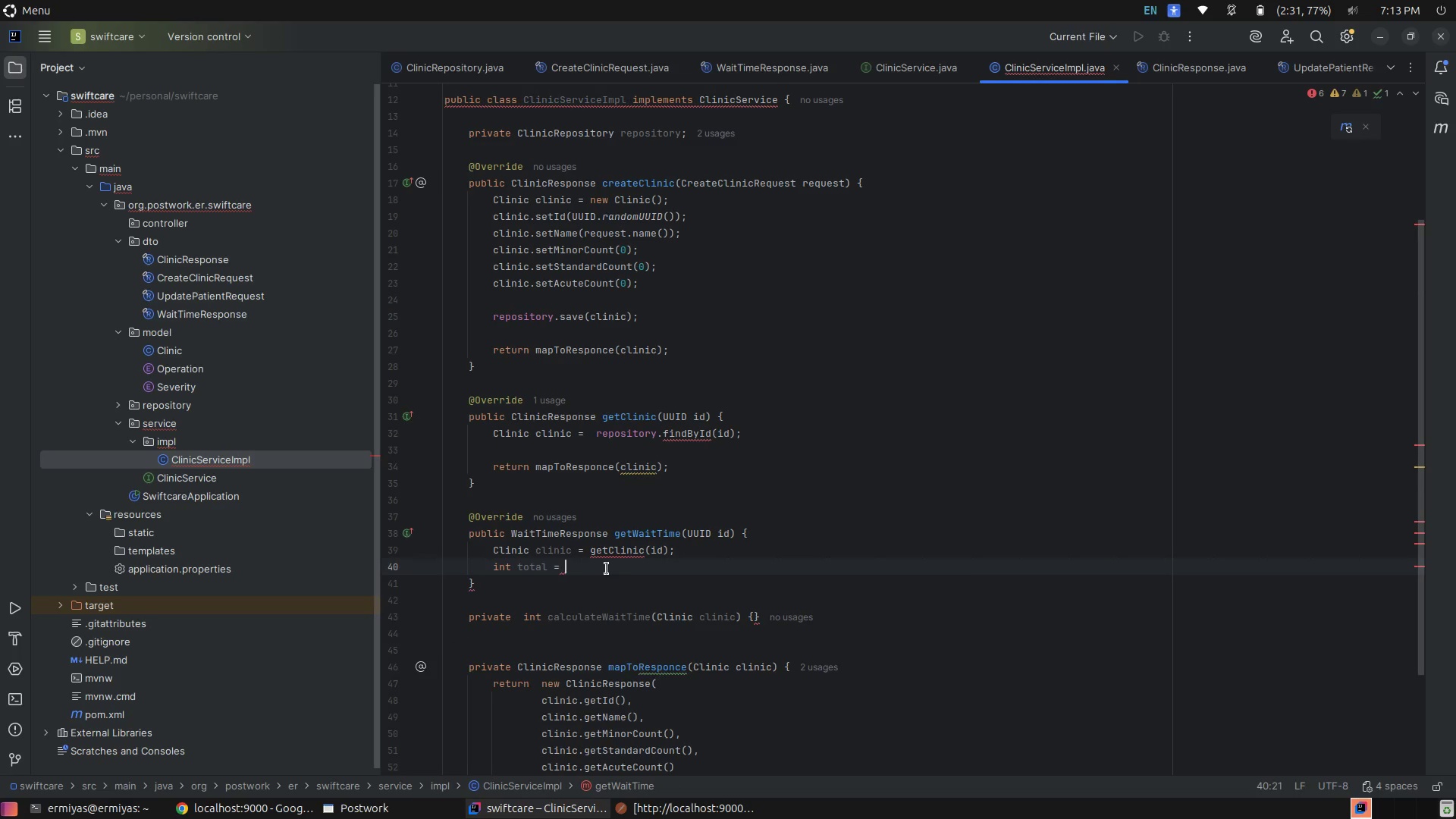 
type(ca)
key(Tab)
type(c)
key(Tab)
 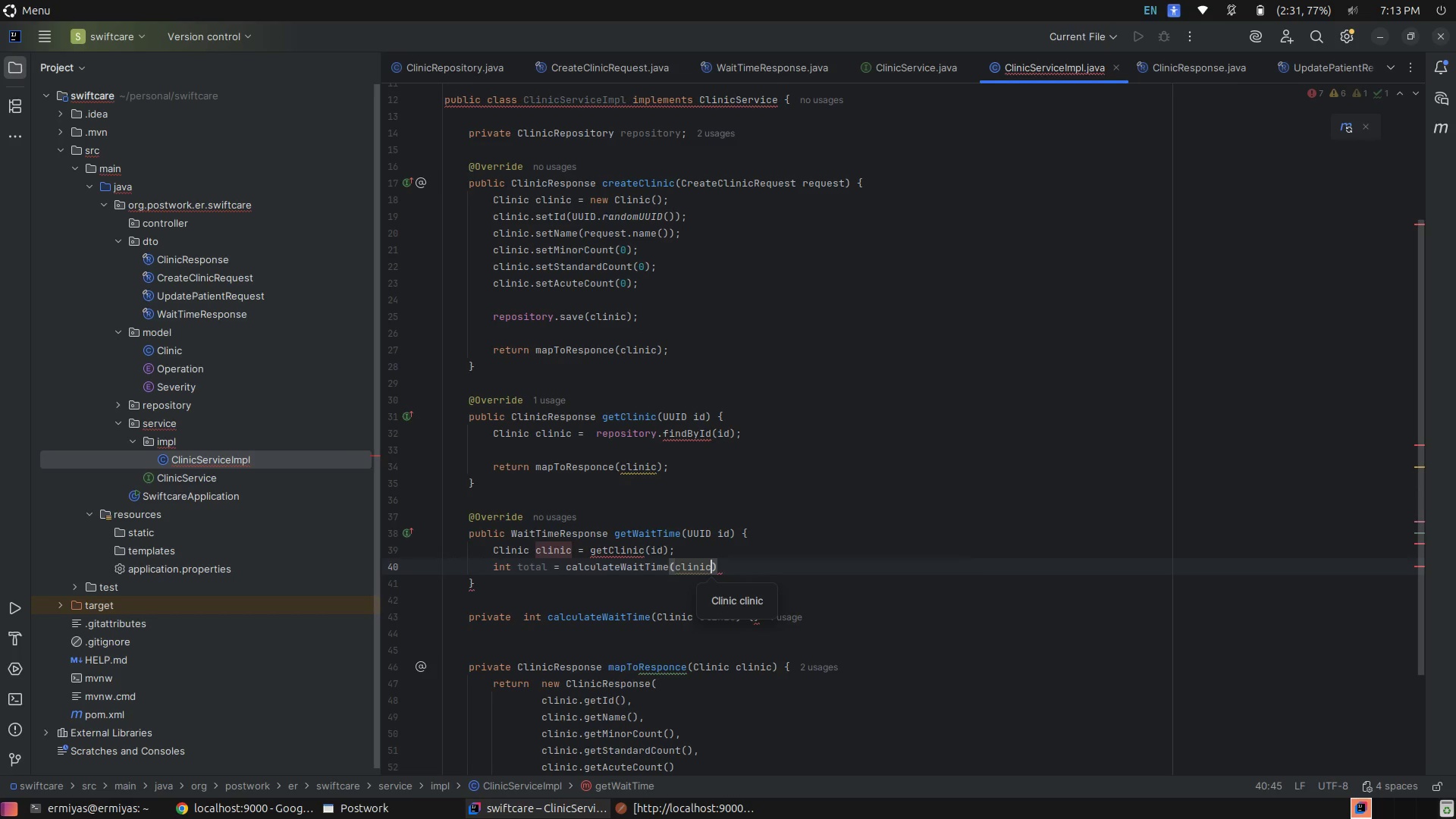 
key(ArrowRight)
 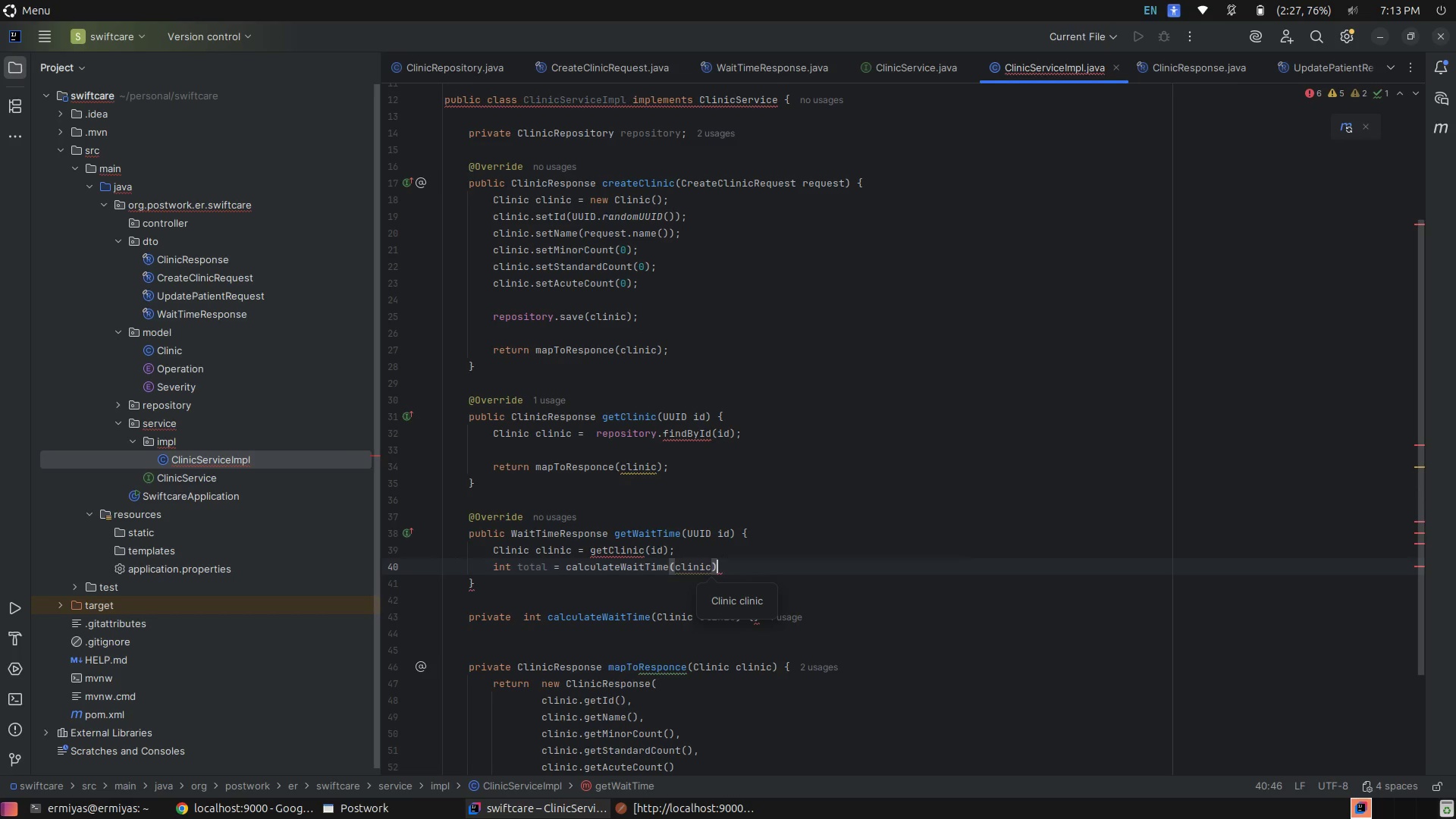 
key(Semicolon)
 